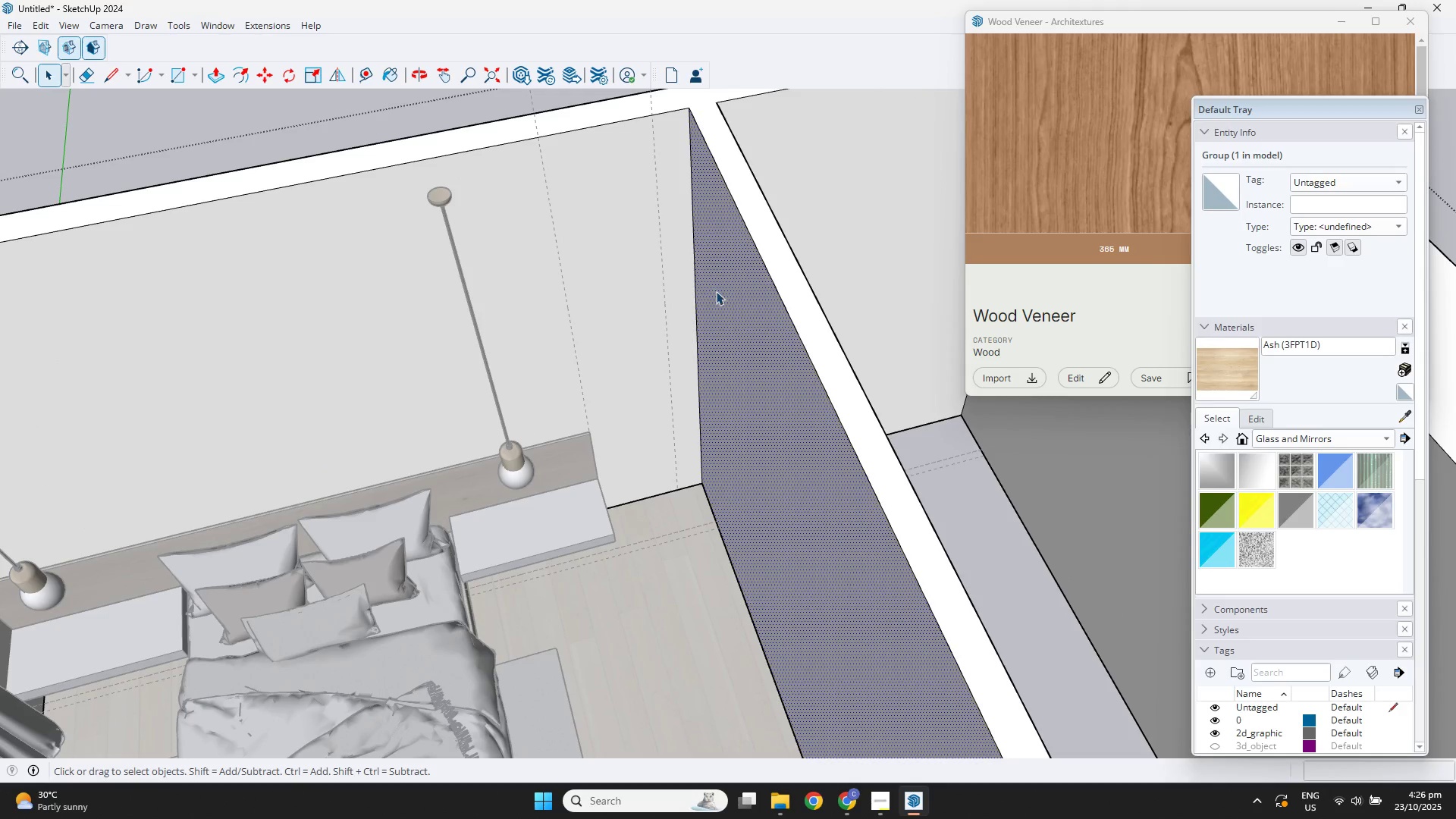 
key(P)
 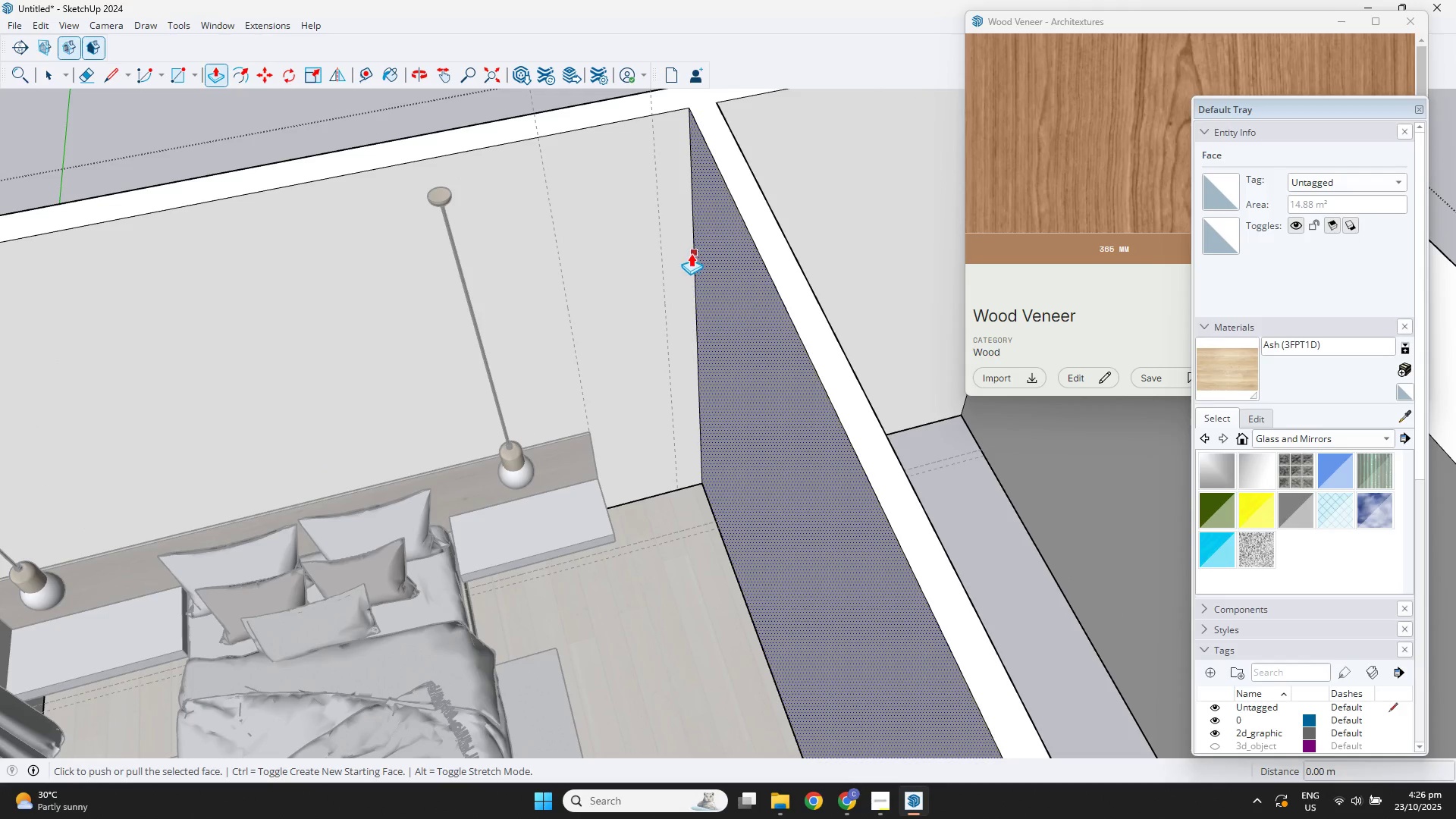 
left_click([689, 246])
 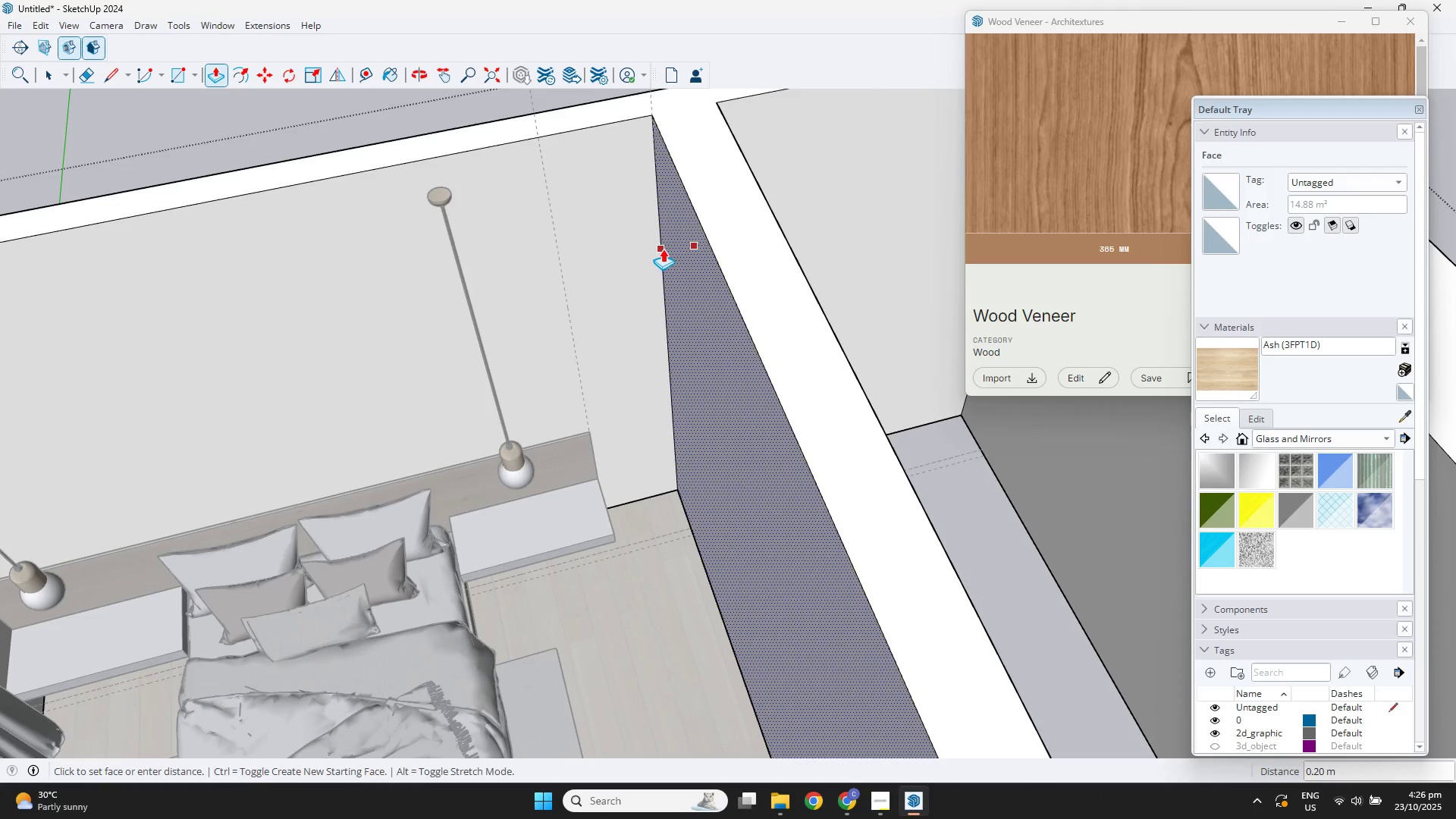 
left_click([663, 249])
 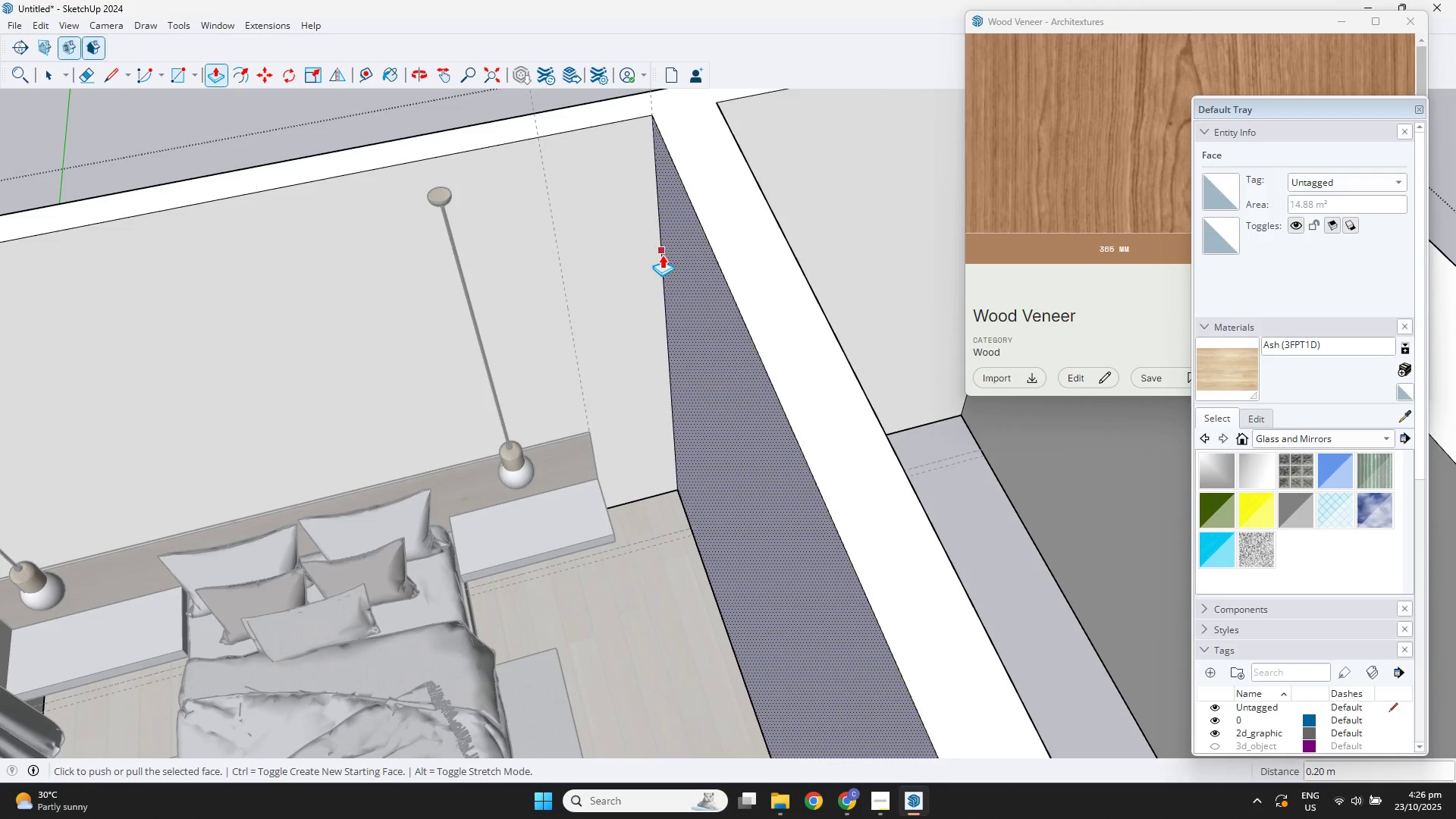 
scroll: coordinate [664, 291], scroll_direction: down, amount: 3.0
 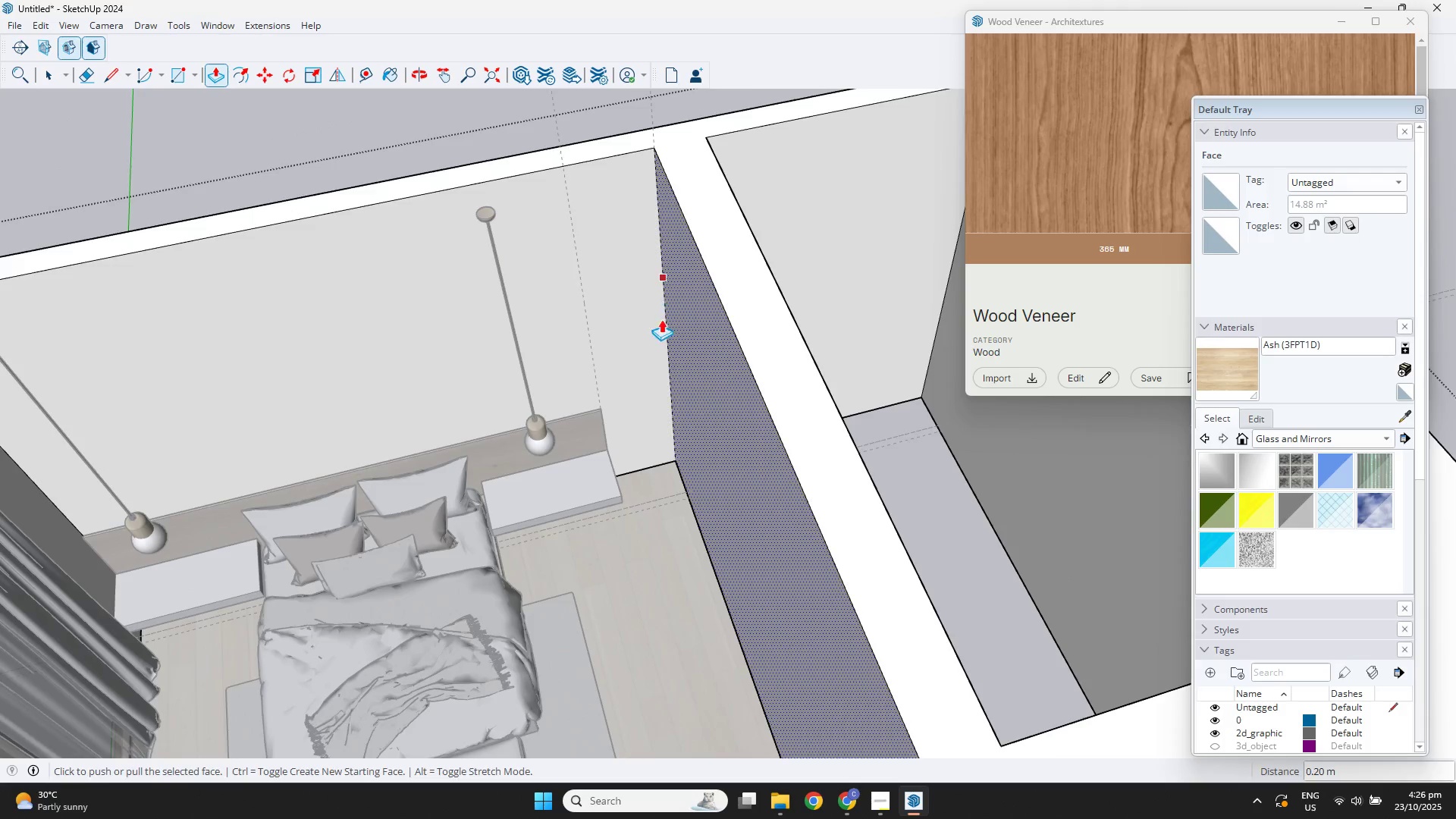 
key(Space)
 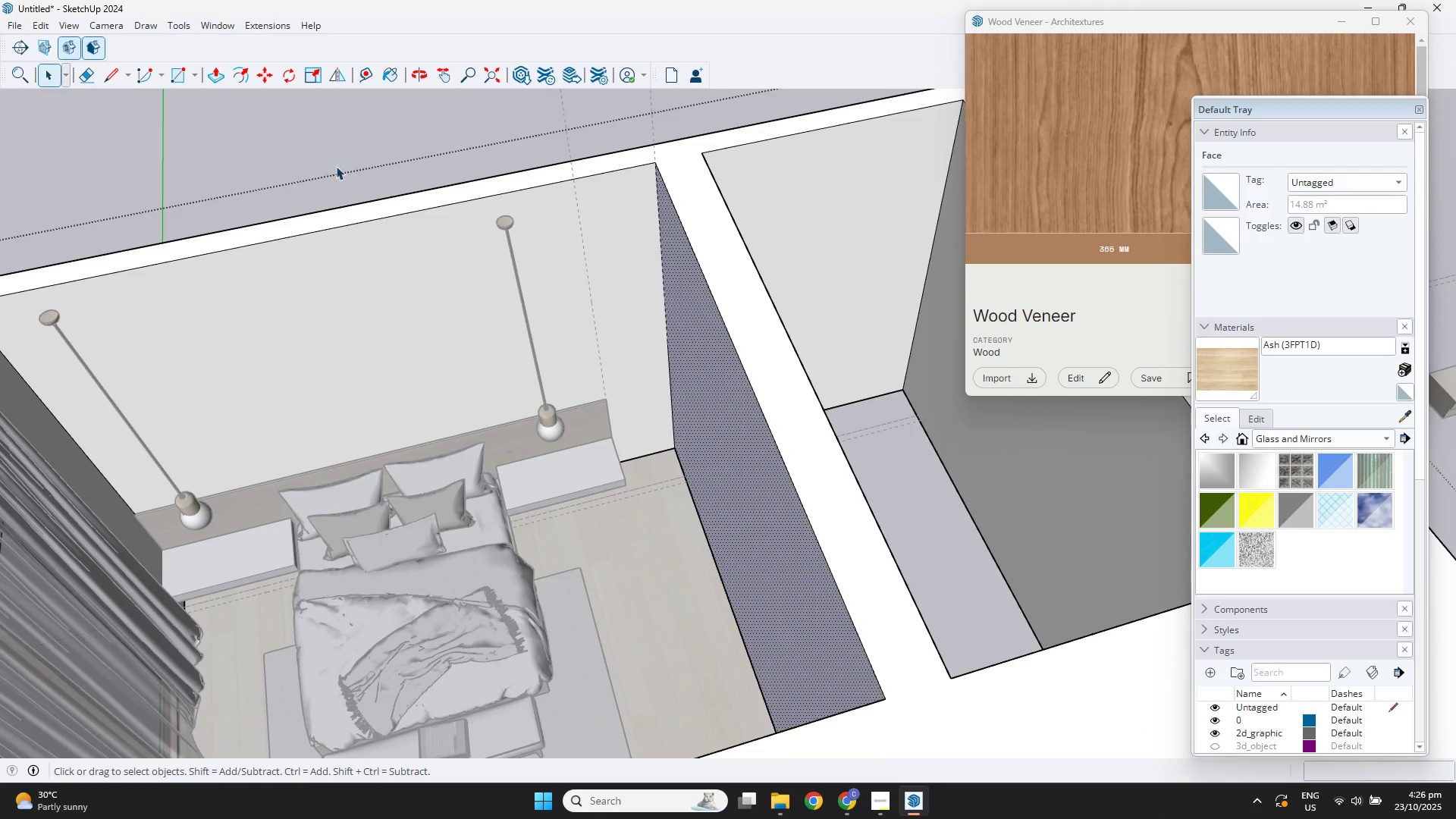 
left_click([325, 156])
 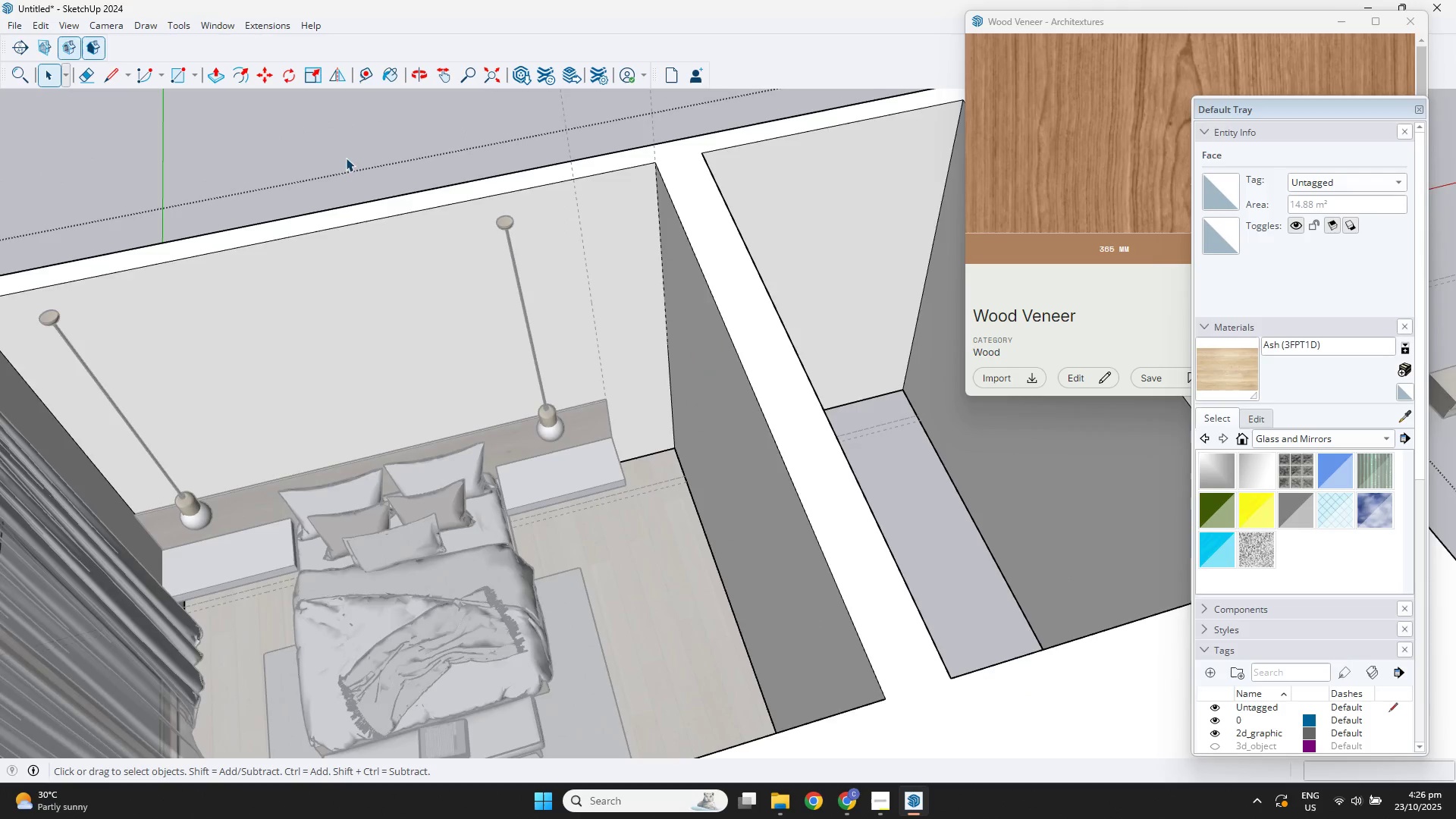 
scroll: coordinate [388, 179], scroll_direction: down, amount: 4.0
 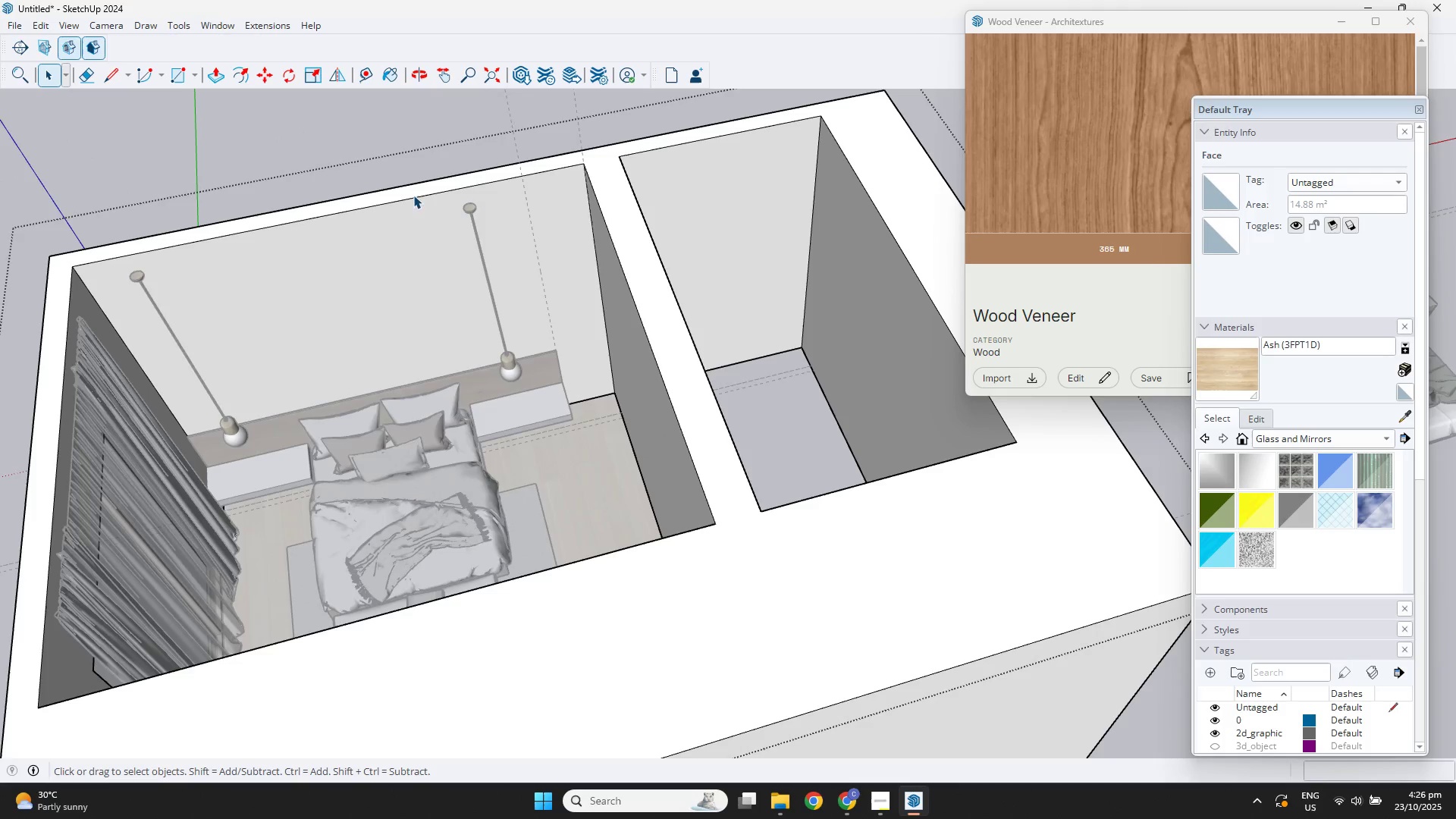 
key(Escape)
 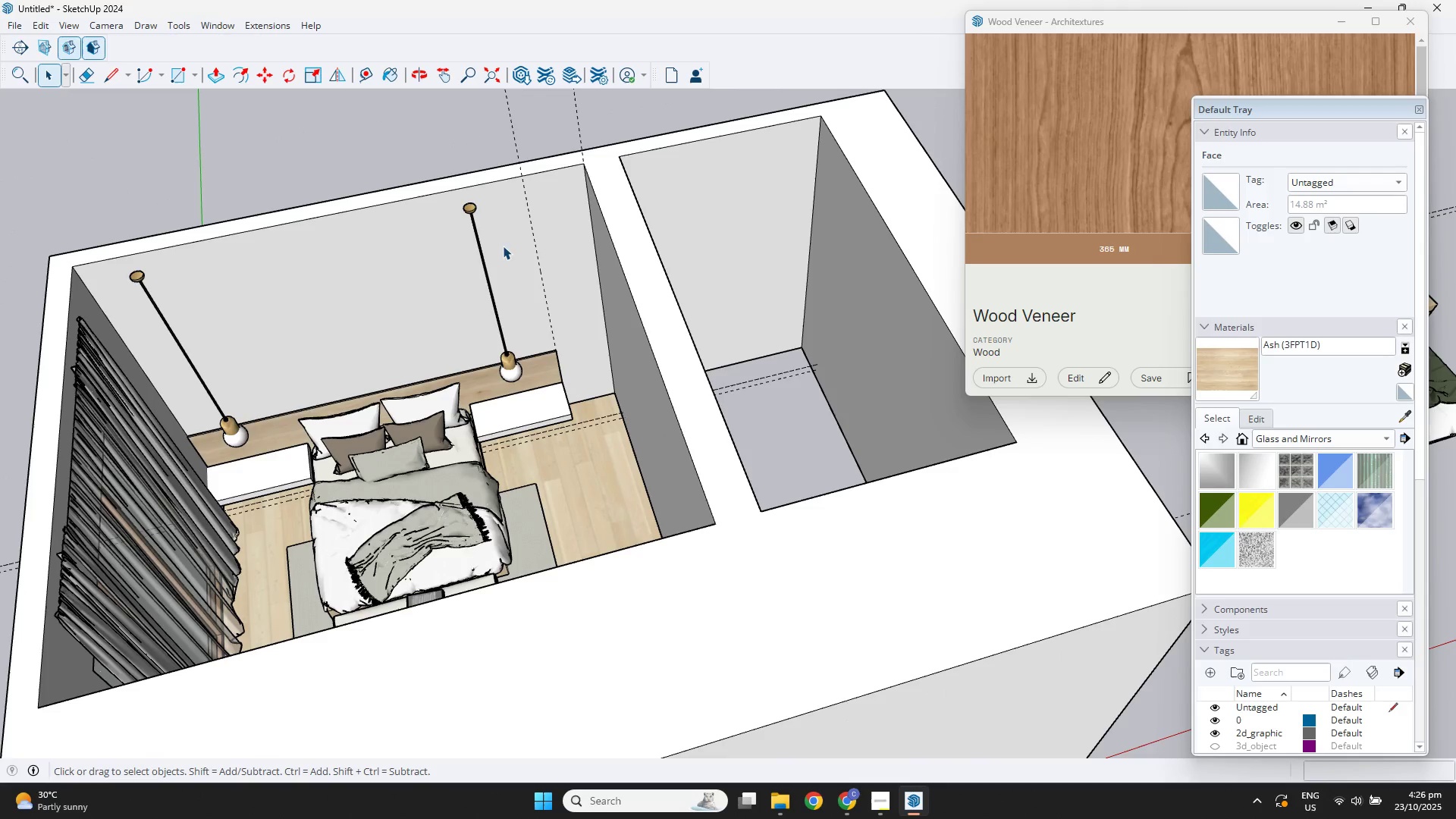 
key(Escape)
 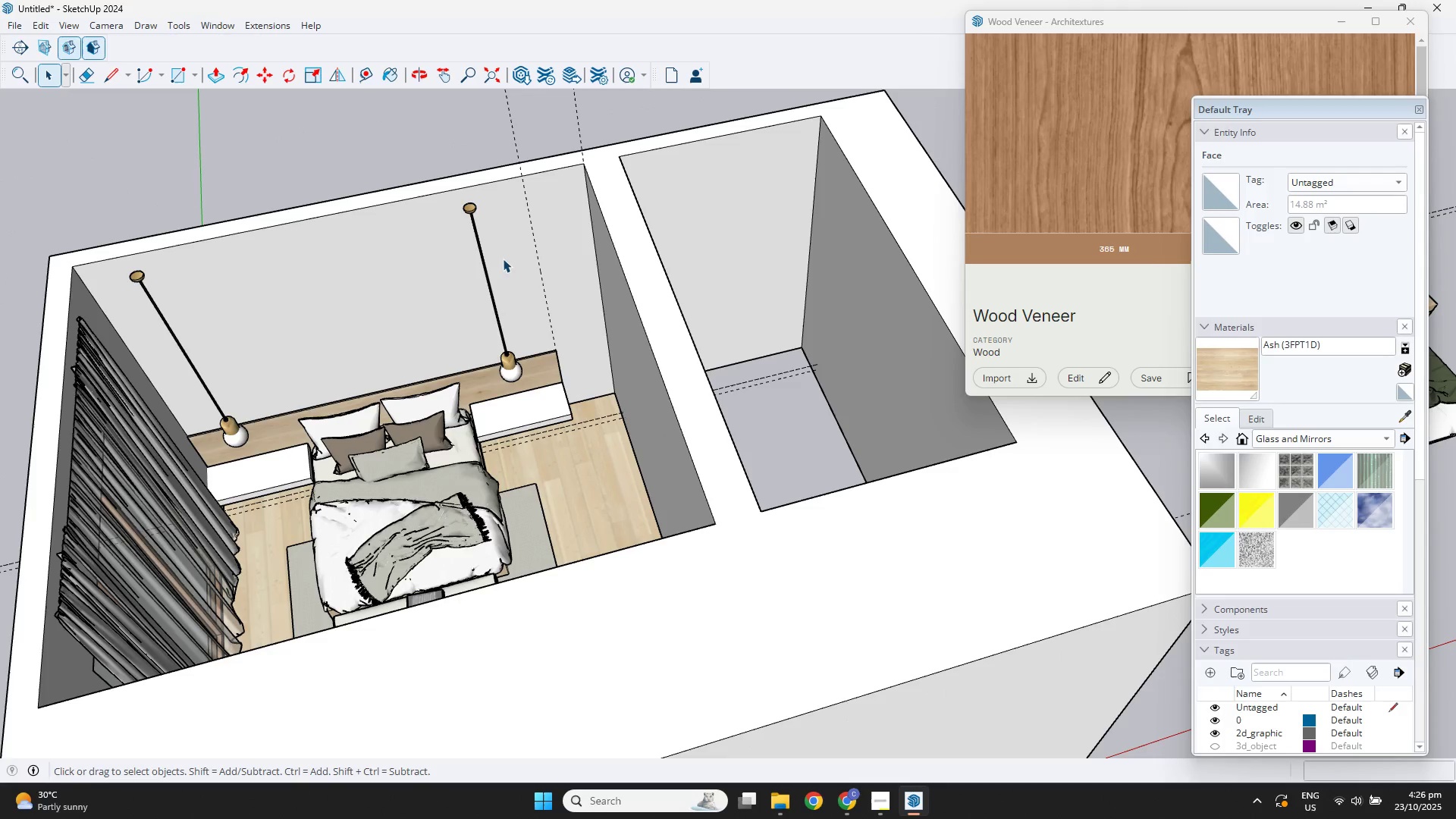 
key(Escape)
 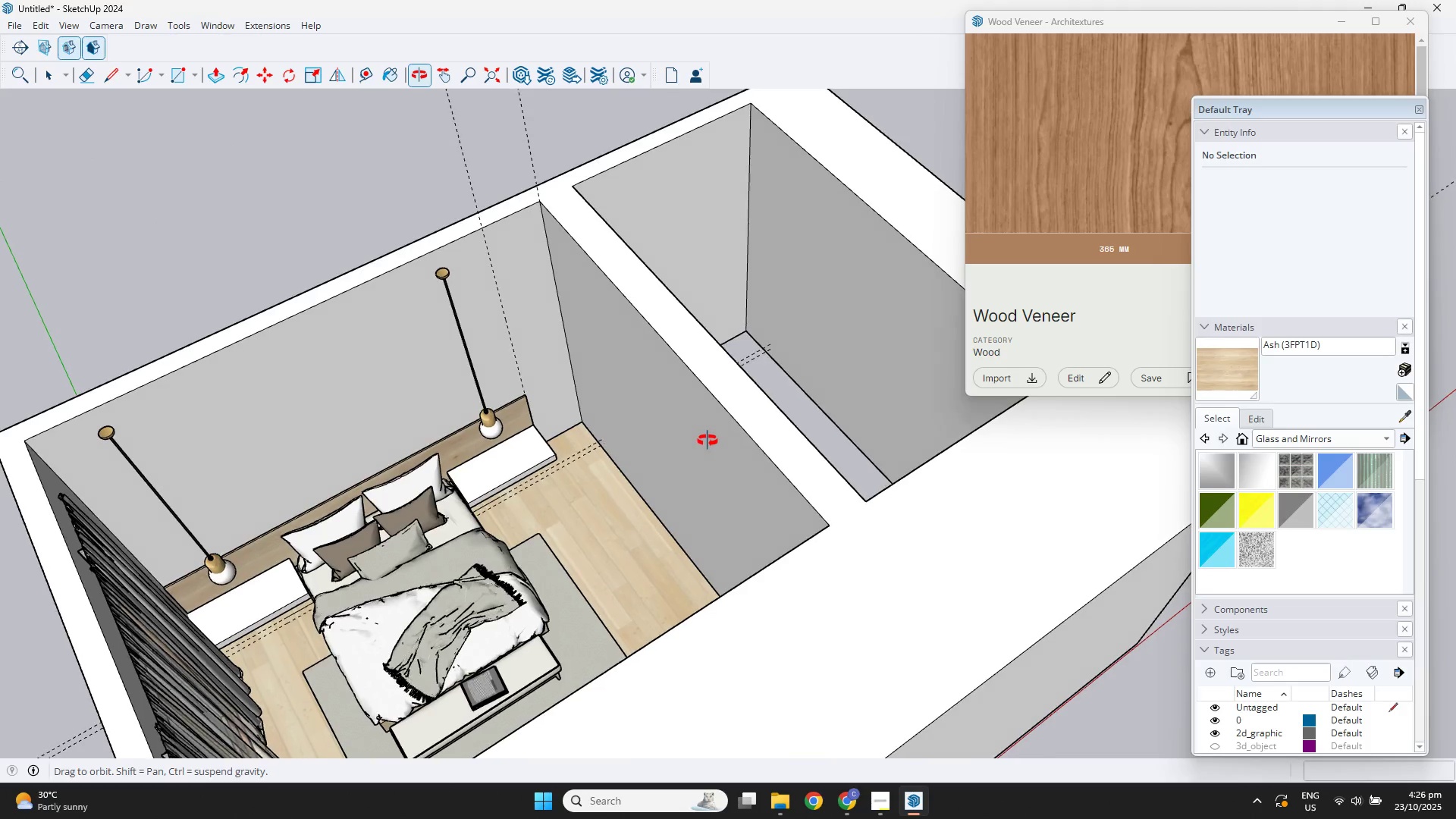 
scroll: coordinate [580, 448], scroll_direction: up, amount: 4.0
 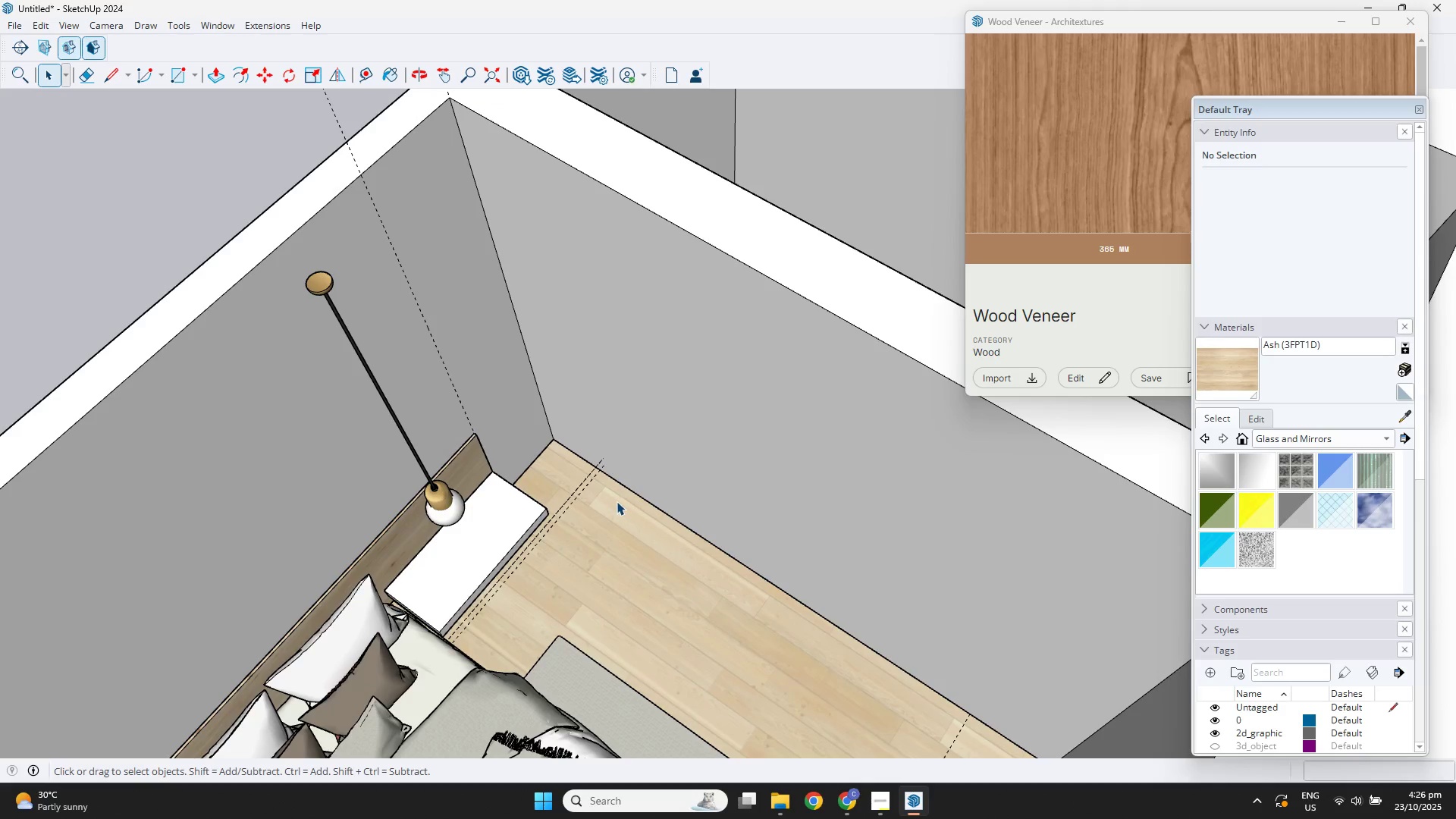 
key(T)
 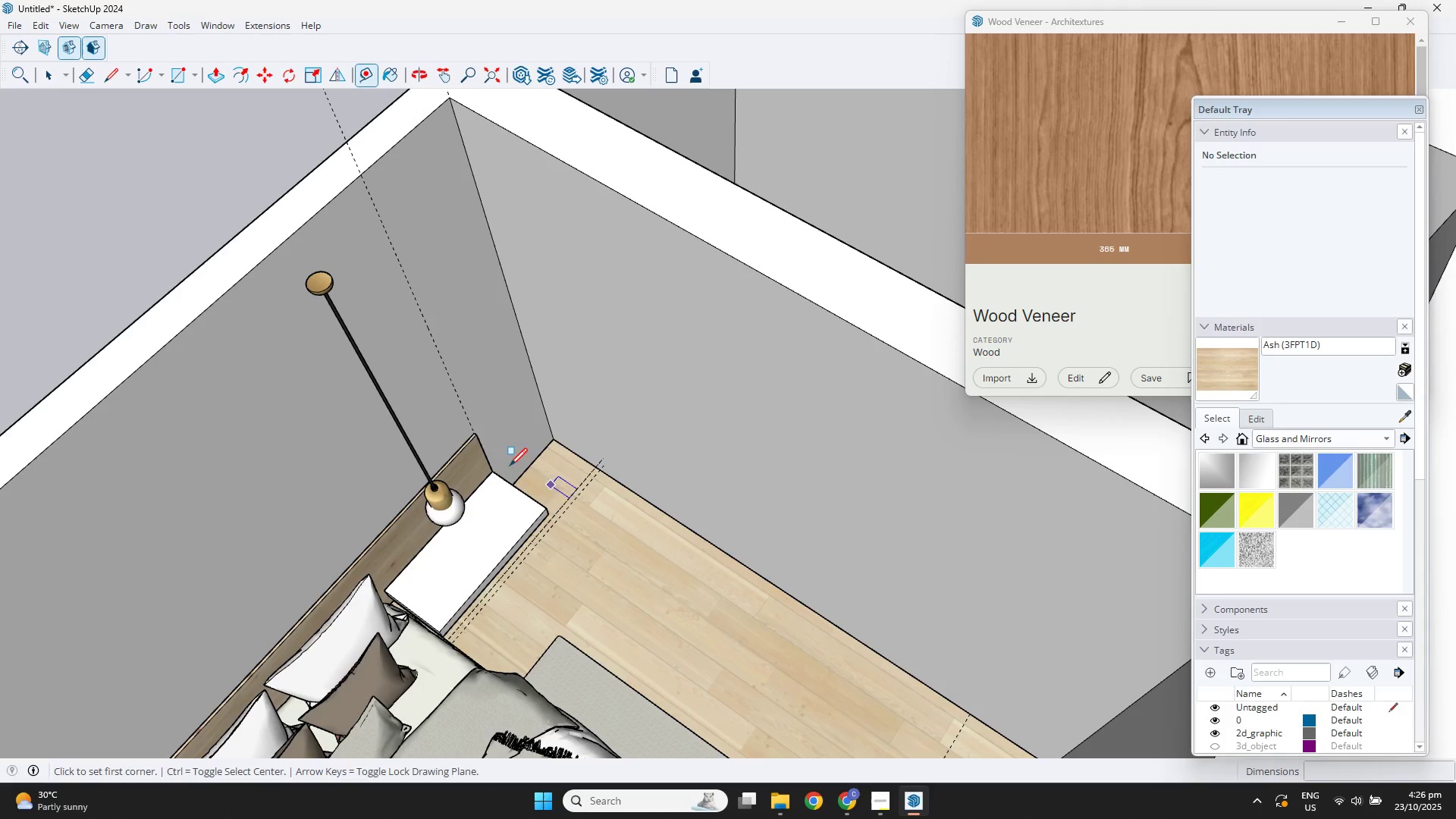 
hold_key(key=ShiftLeft, duration=0.42)
scroll: coordinate [542, 384], scroll_direction: down, amount: 1.0
 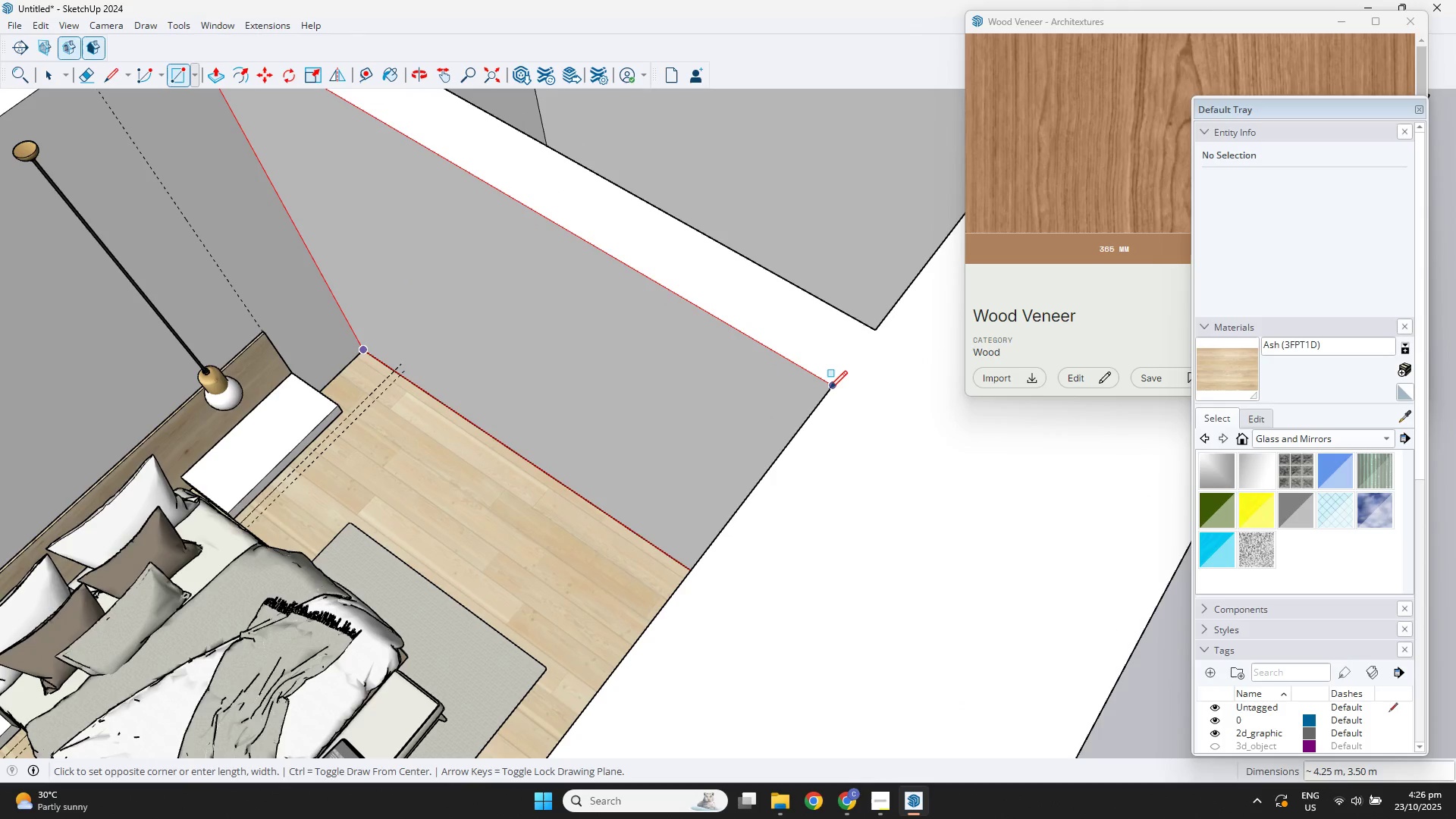 
left_click([830, 388])
 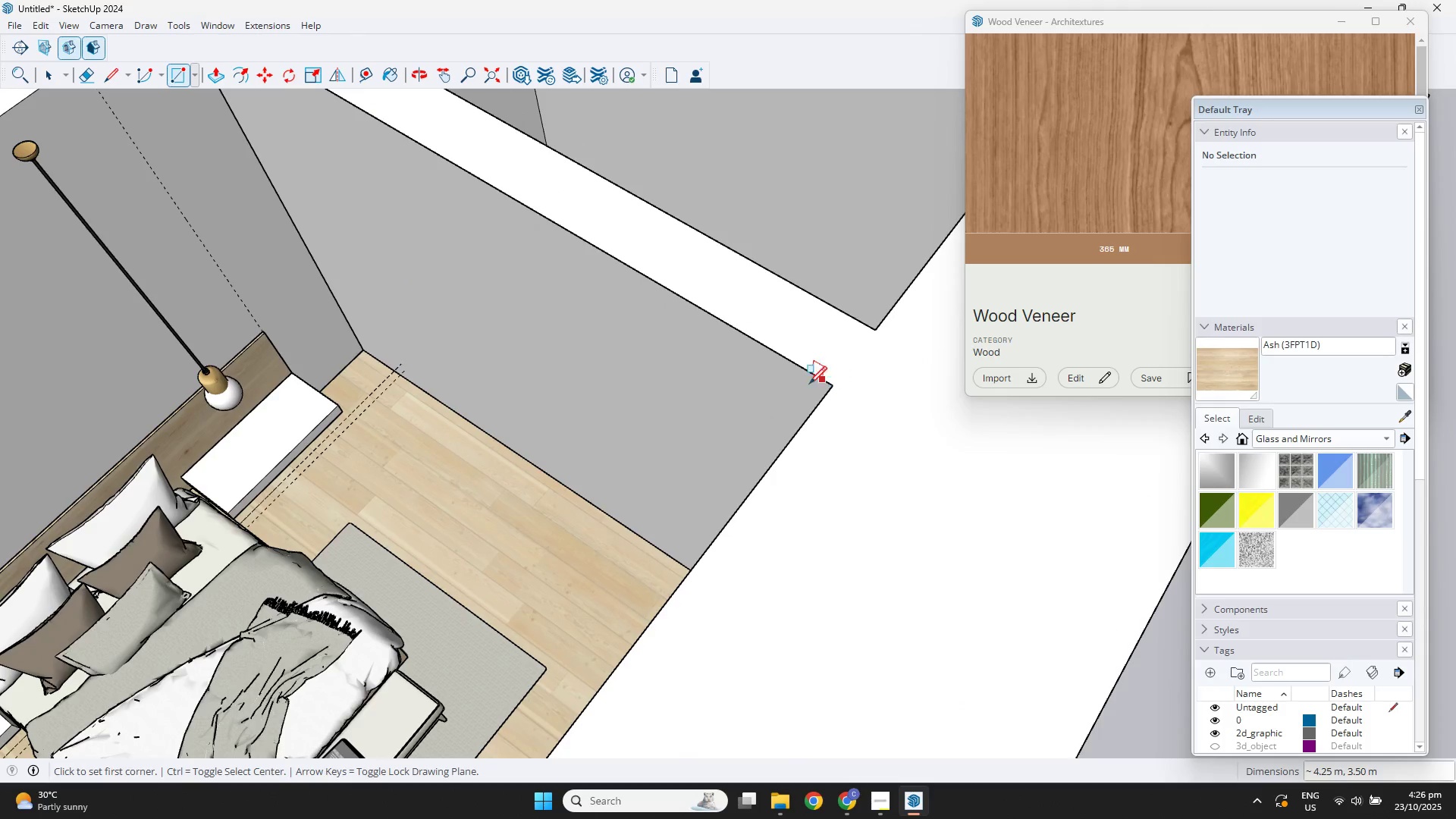 
key(Space)
 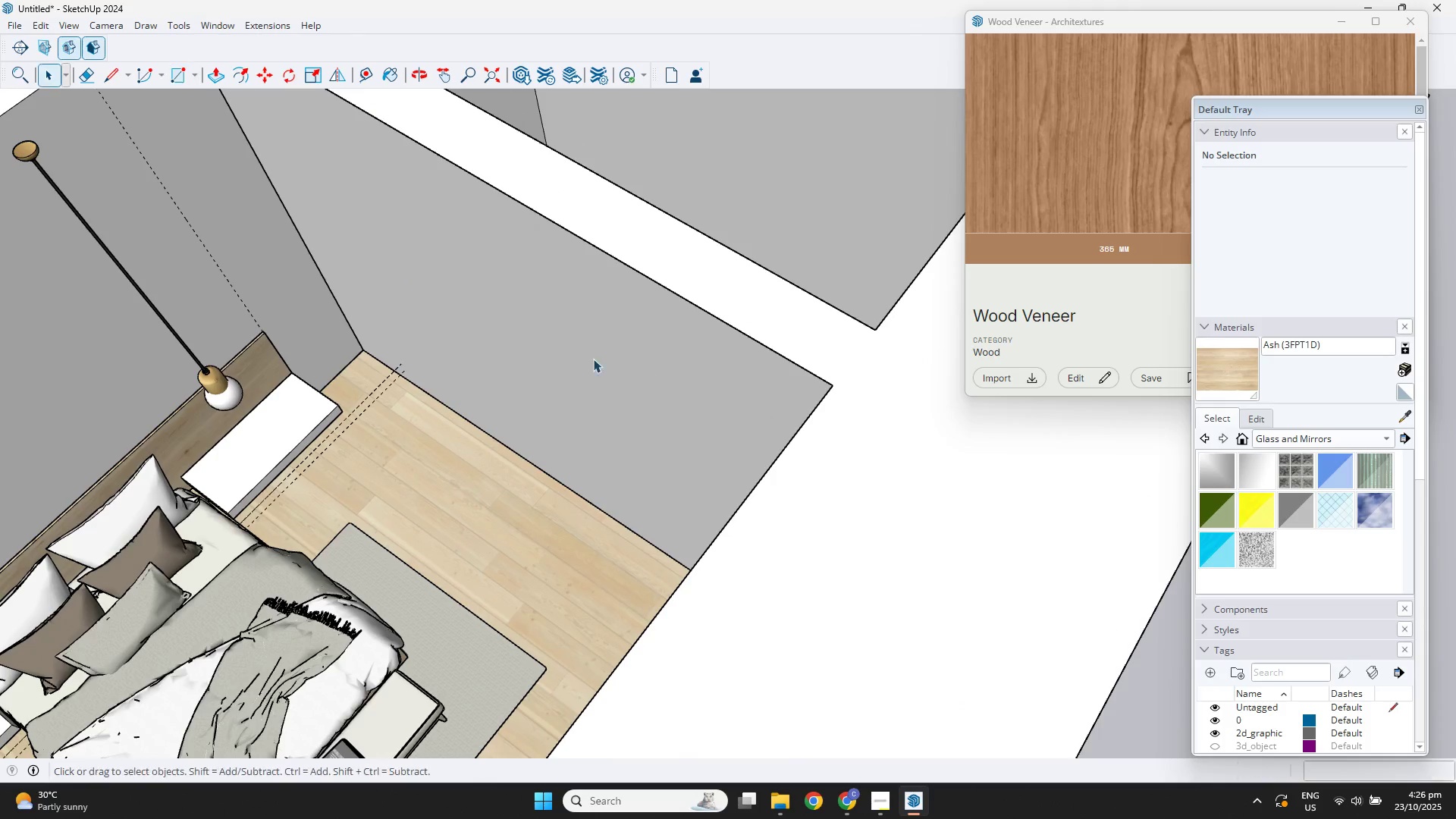 
key(Shift+ShiftLeft)
 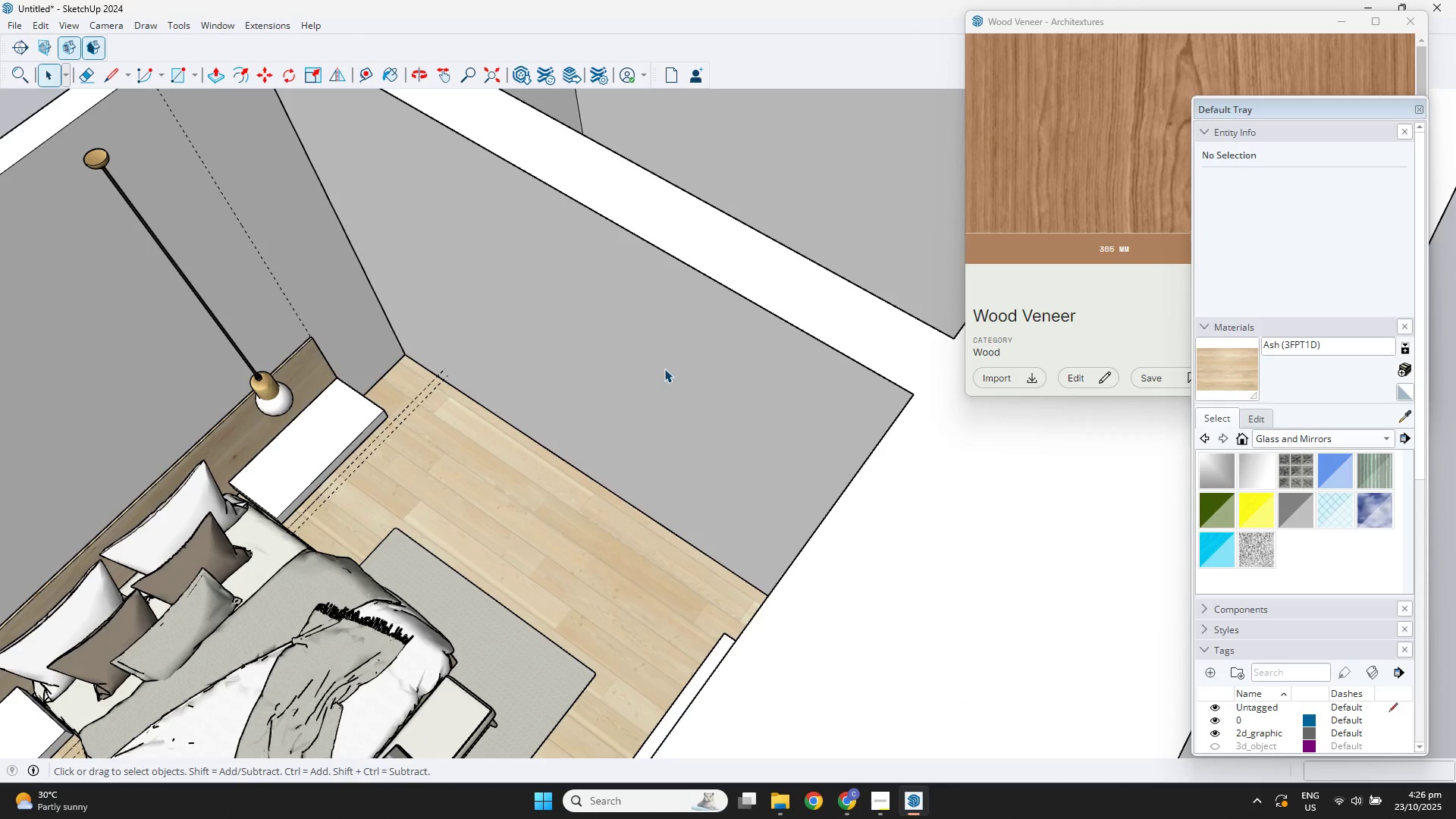 
double_click([664, 369])
 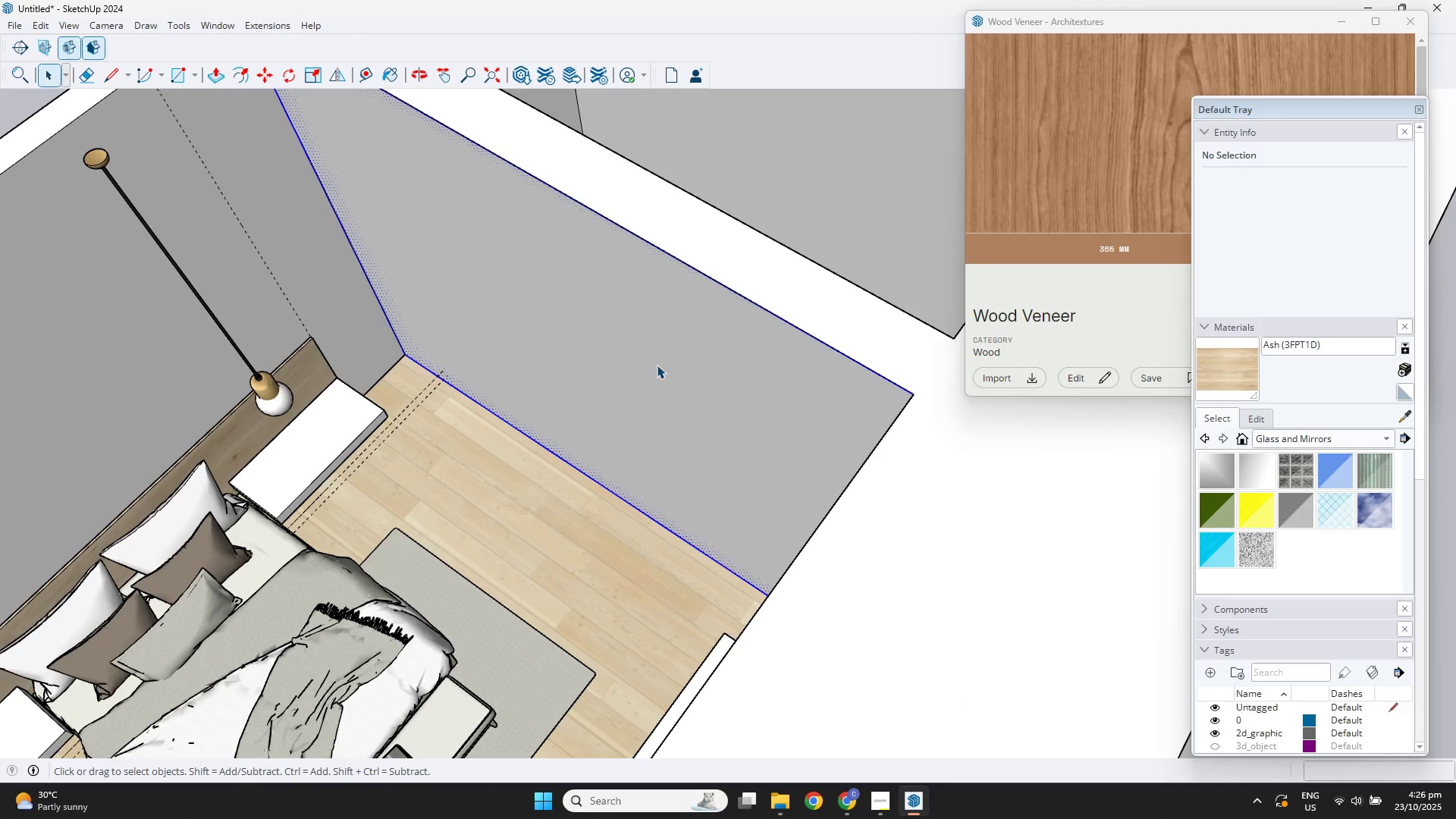 
right_click([657, 365])
 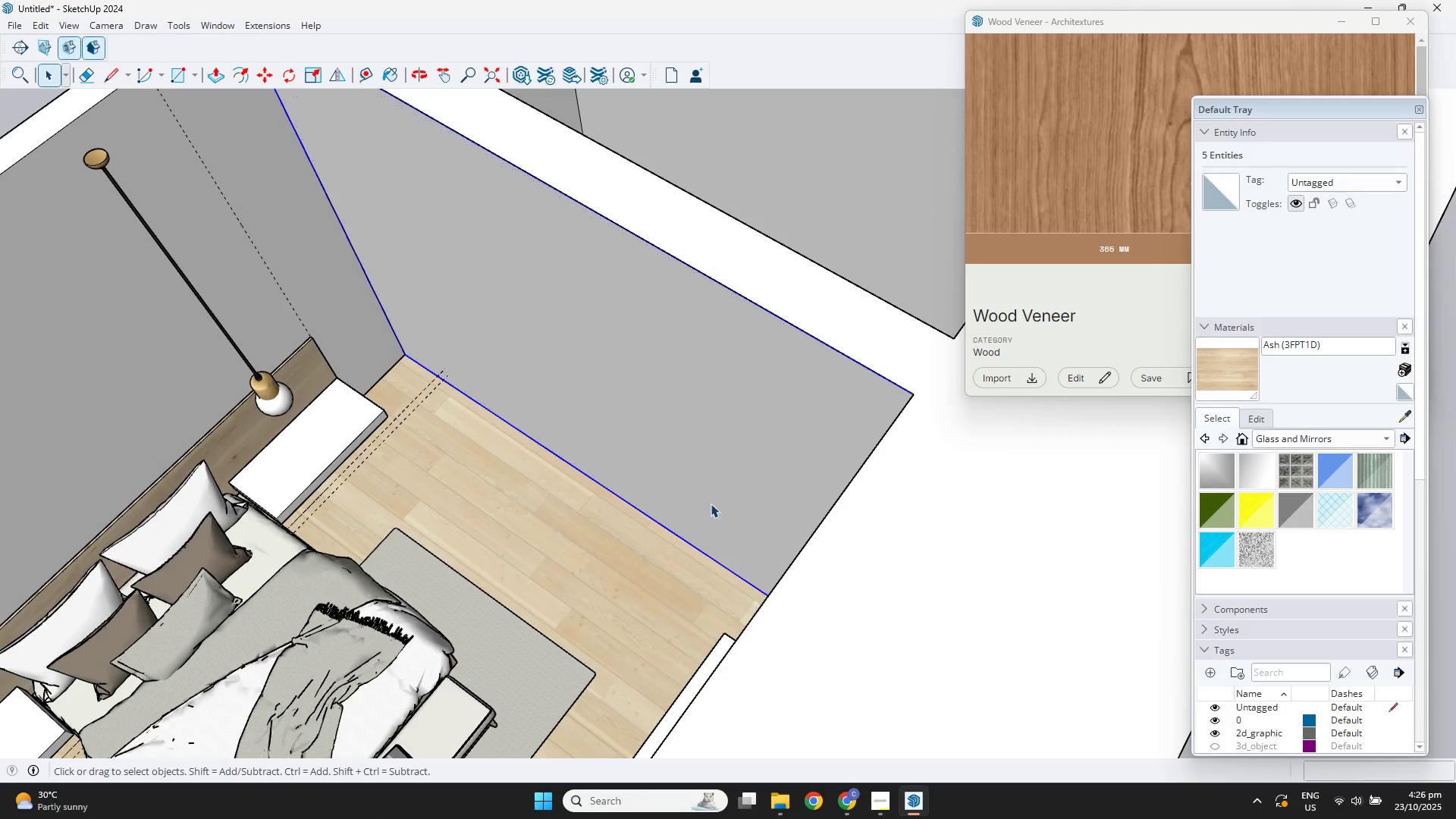 
double_click([620, 363])
 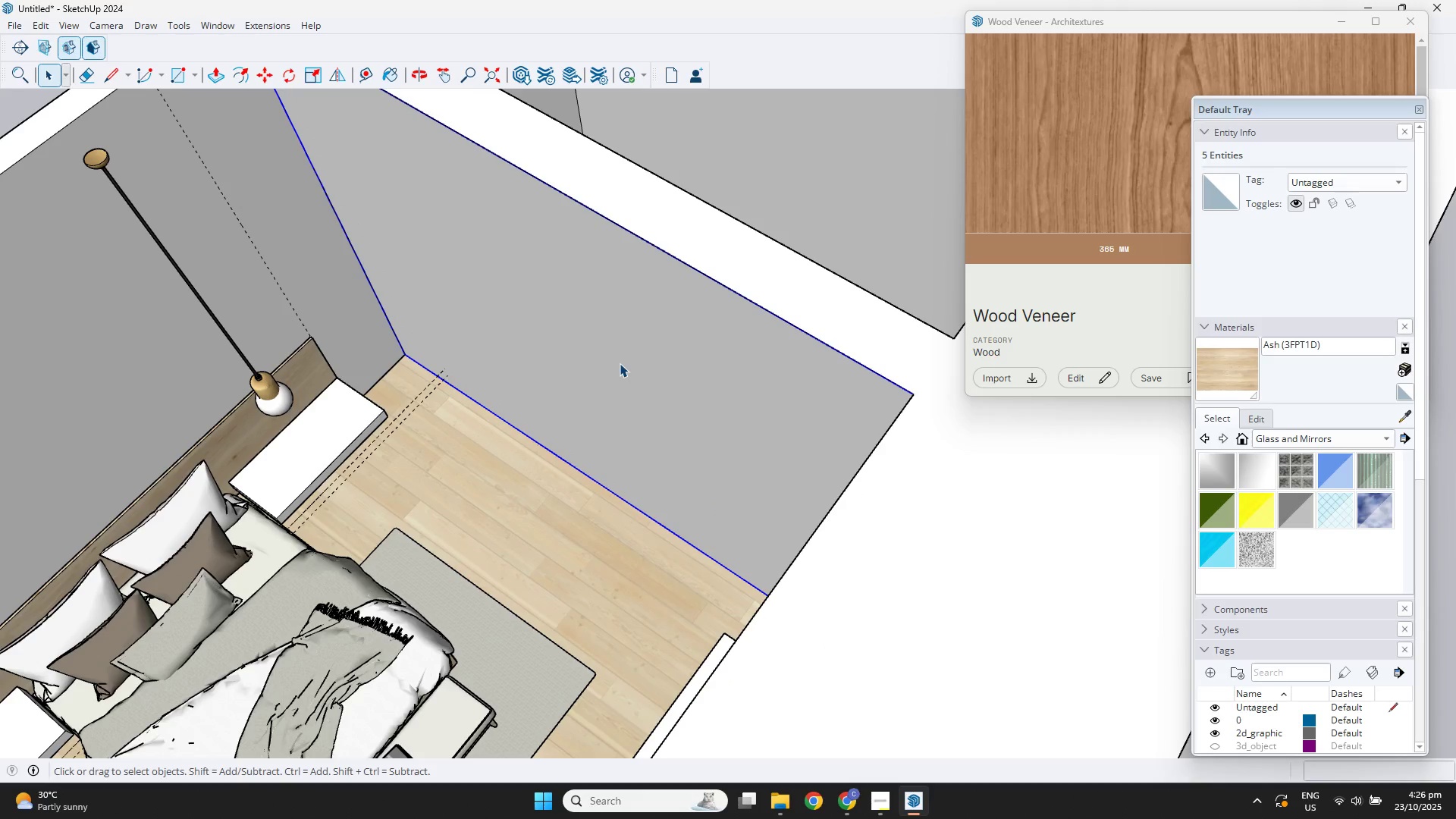 
triple_click([620, 363])
 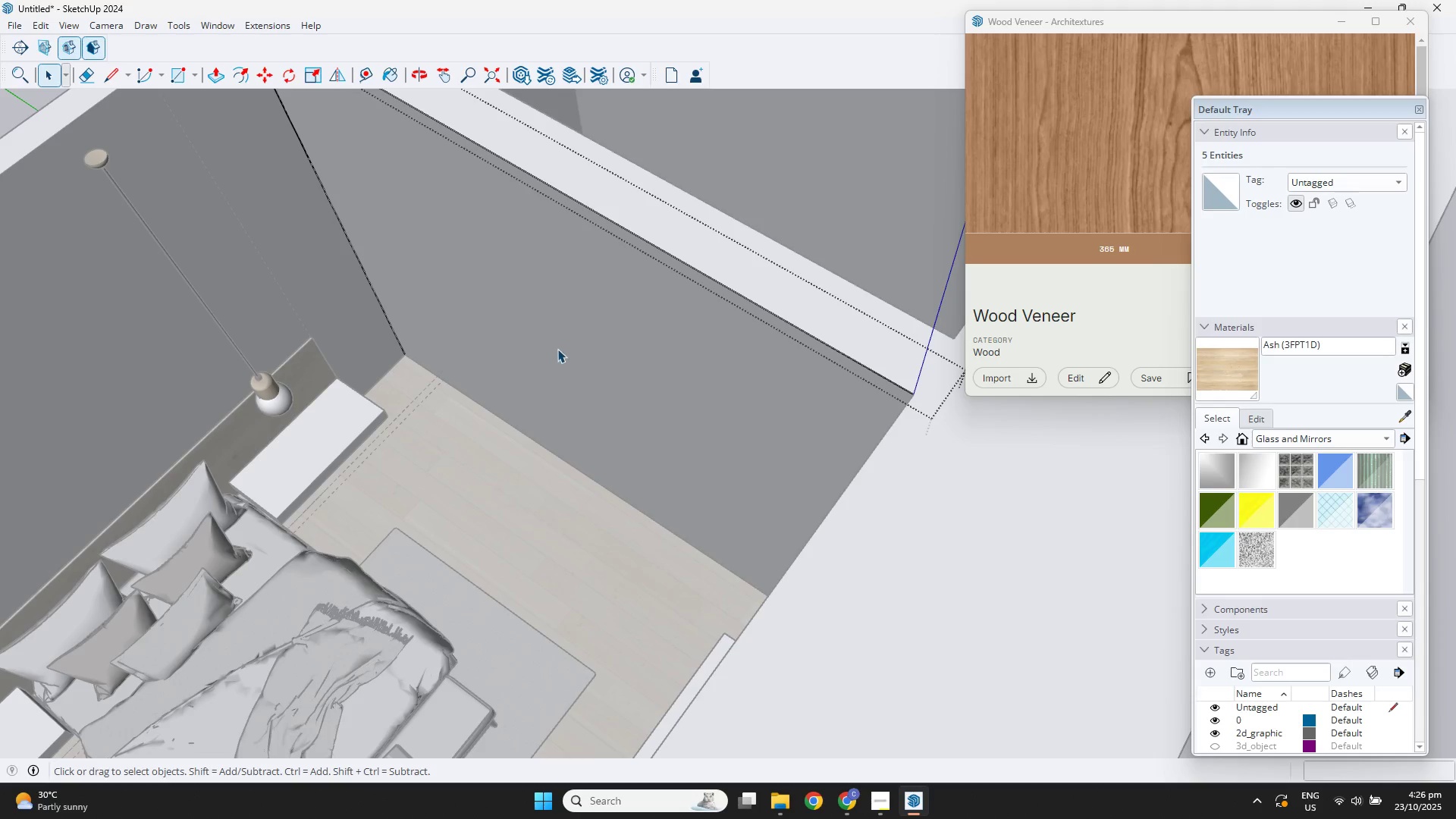 
triple_click([557, 349])
 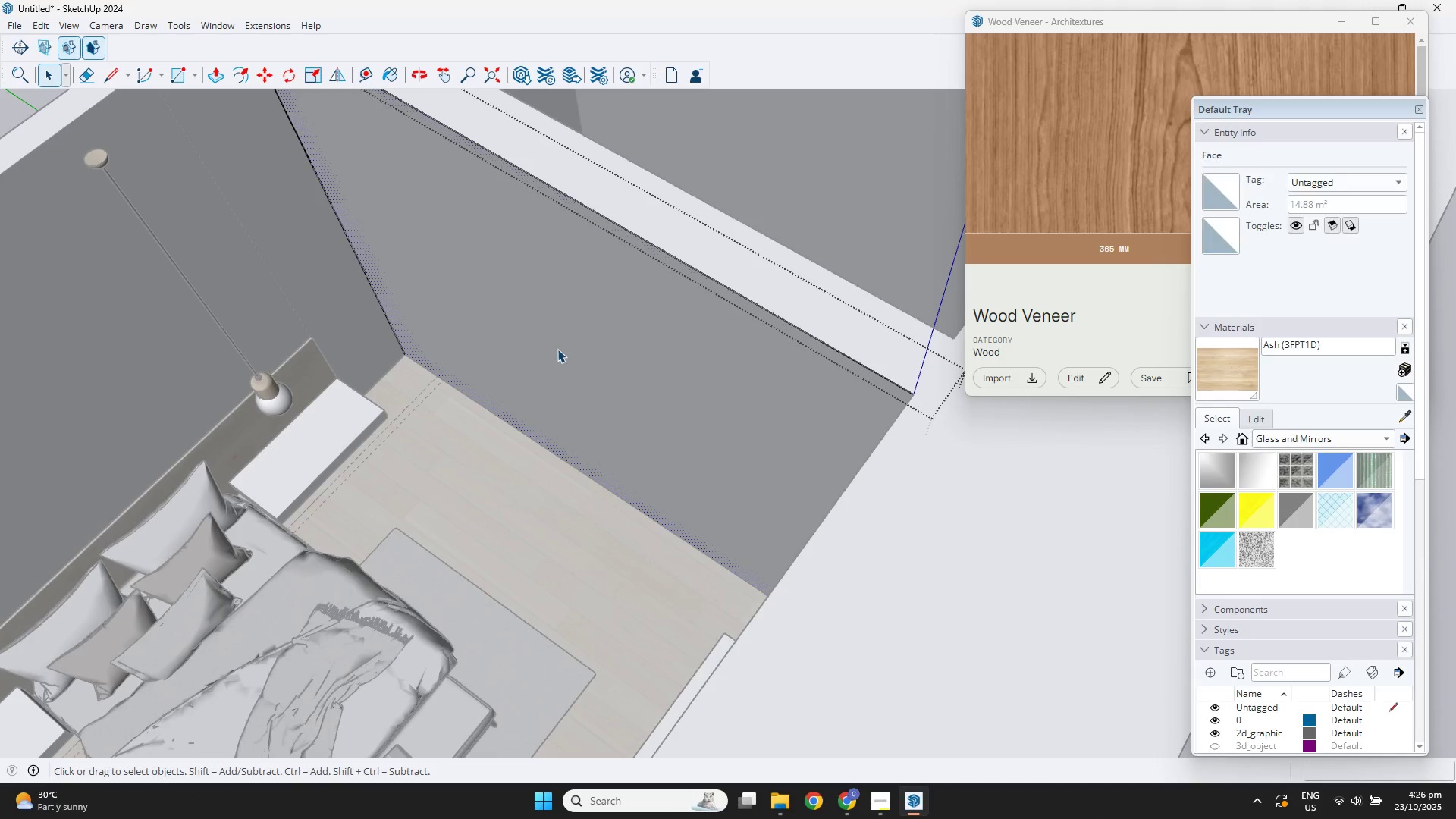 
key(BracketLeft)
 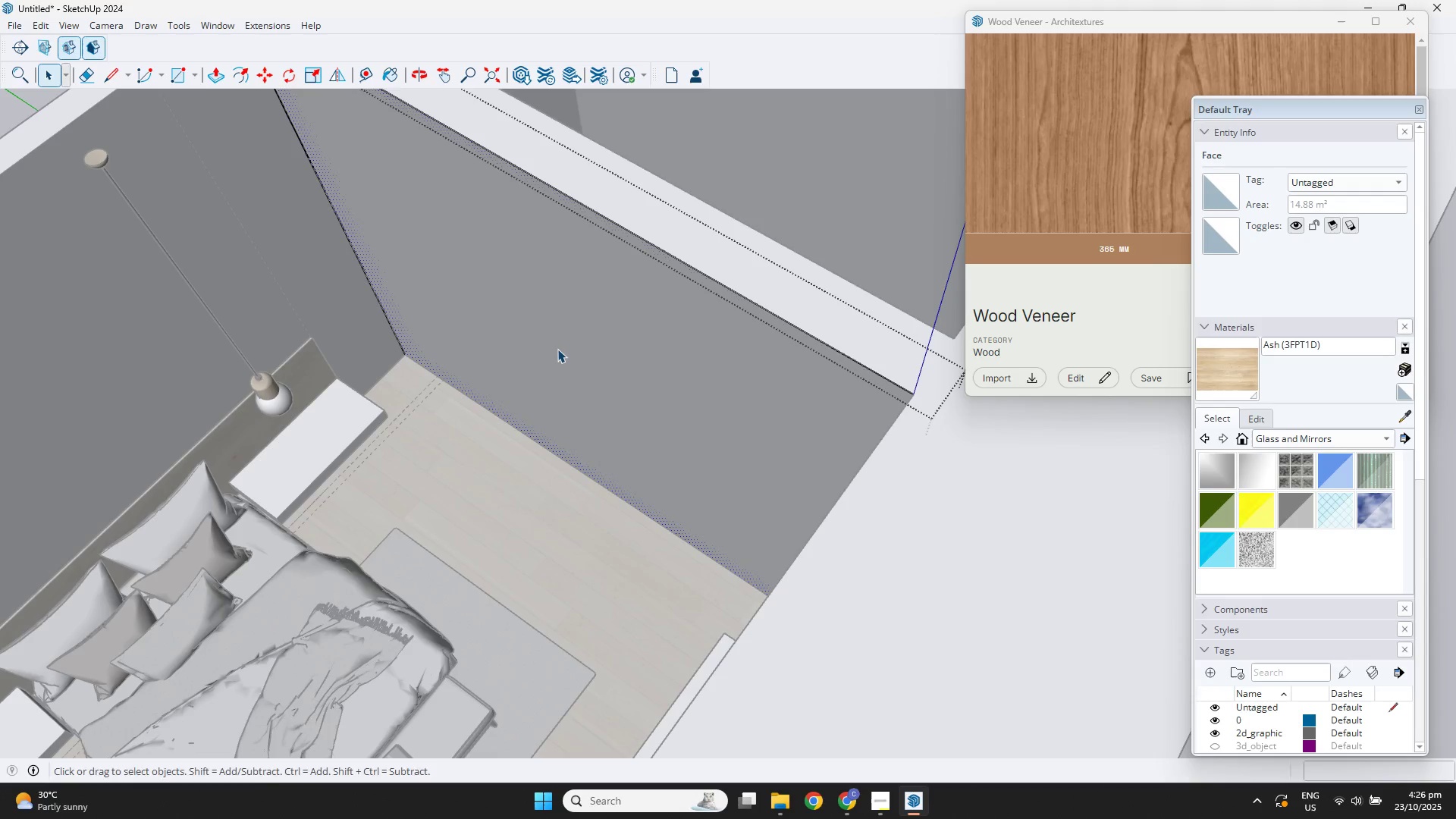 
key(P)
 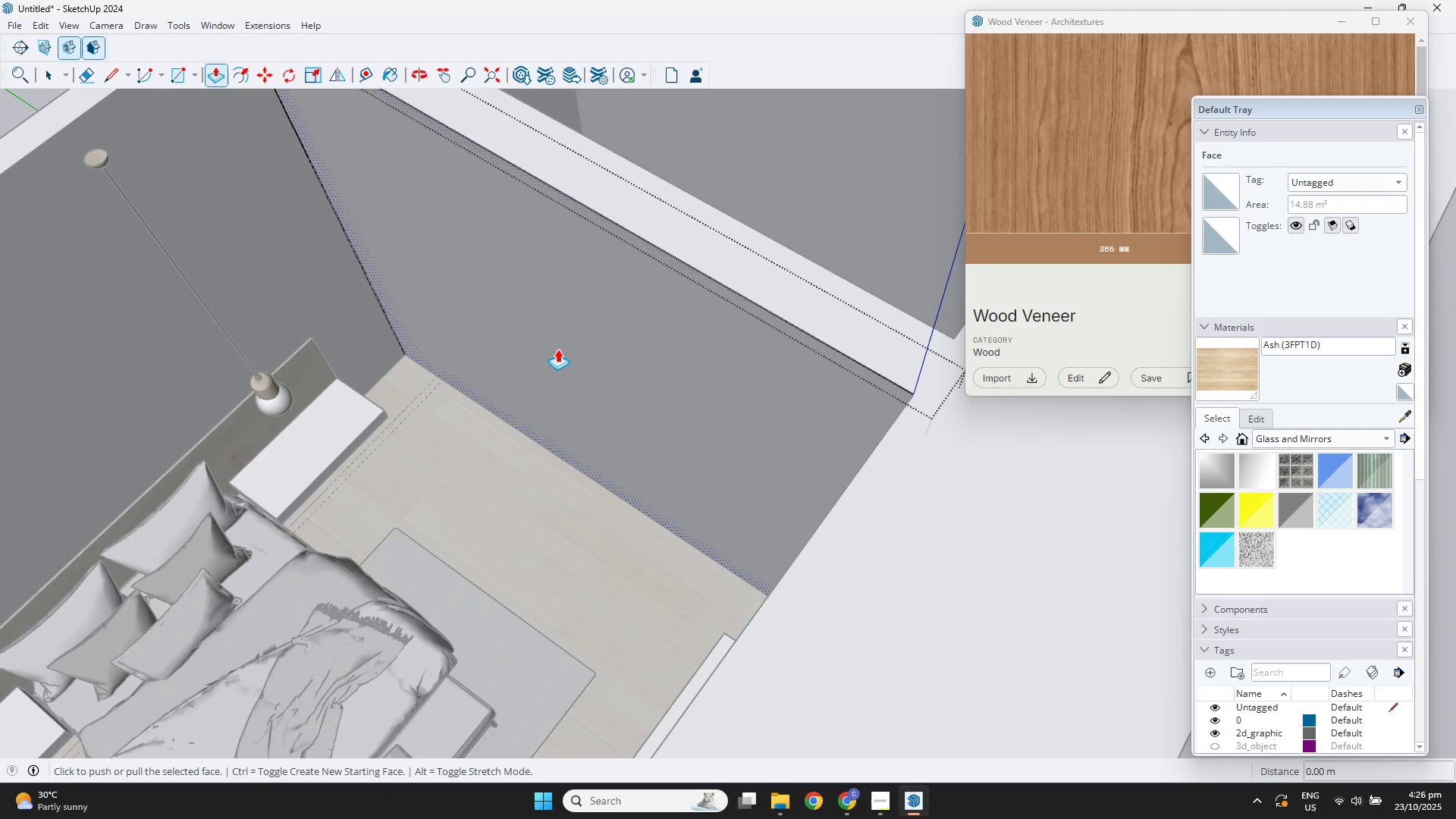 
left_click([557, 349])
 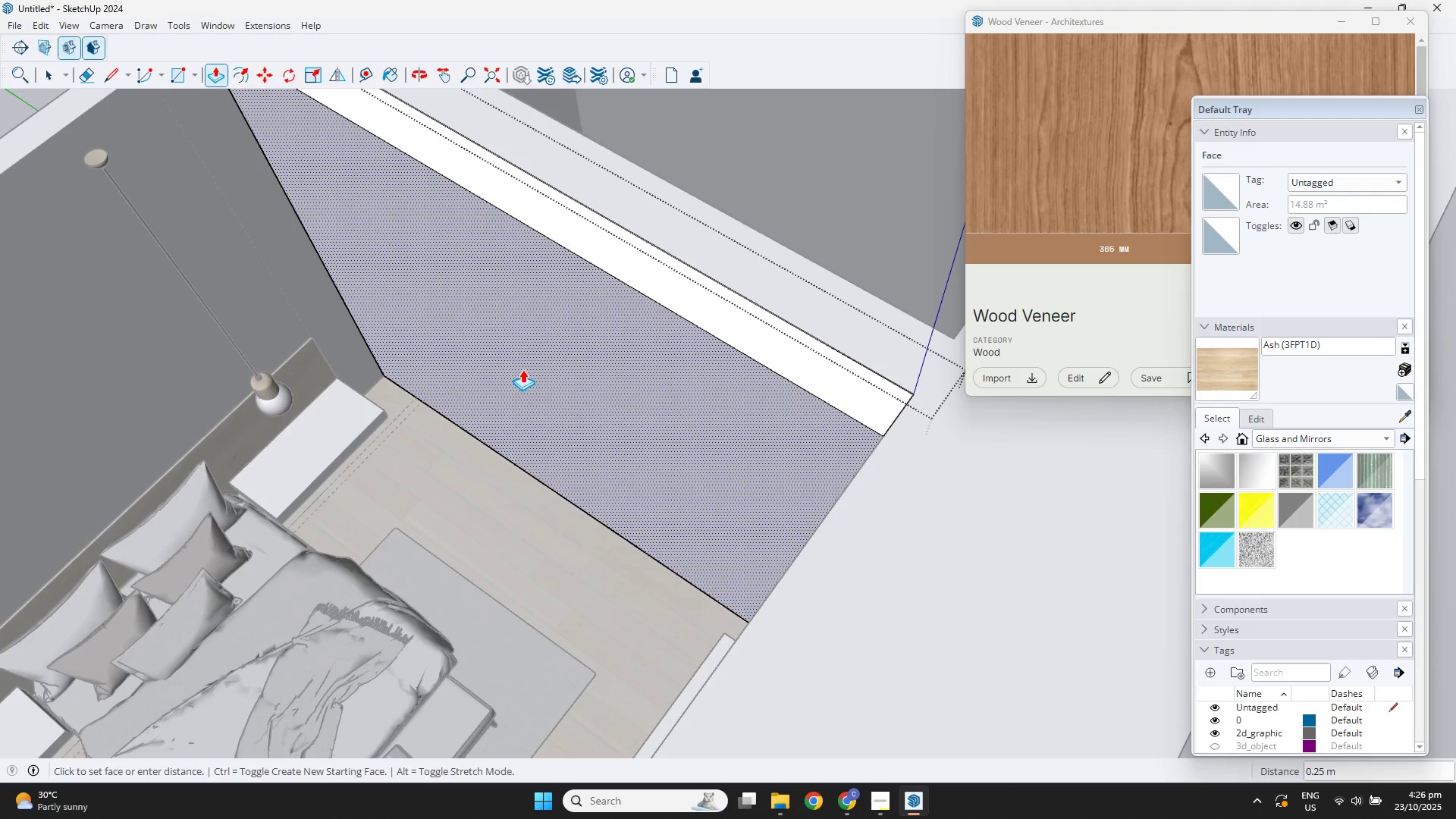 
key(Numpad0)
 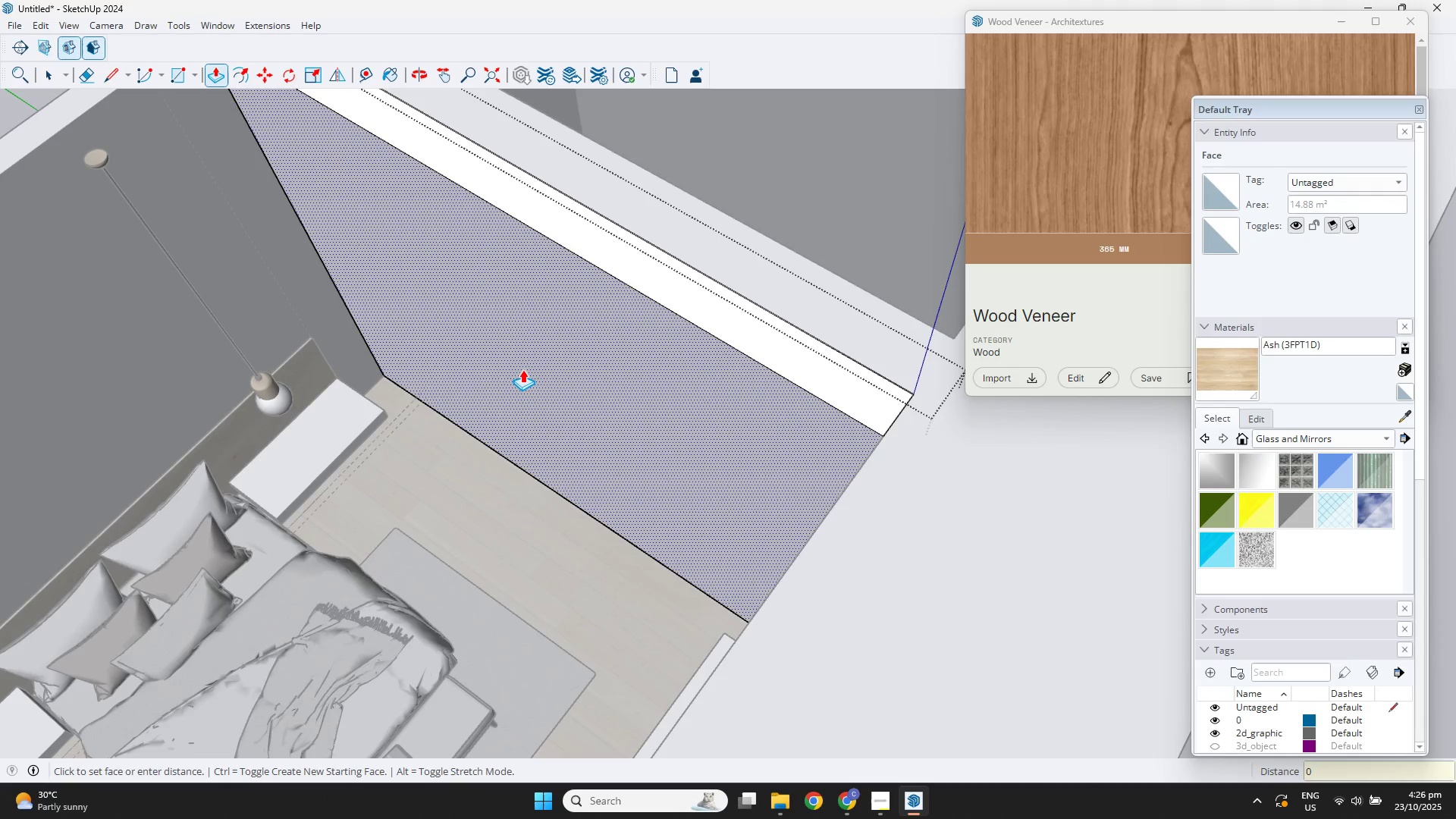 
key(NumpadDecimal)
 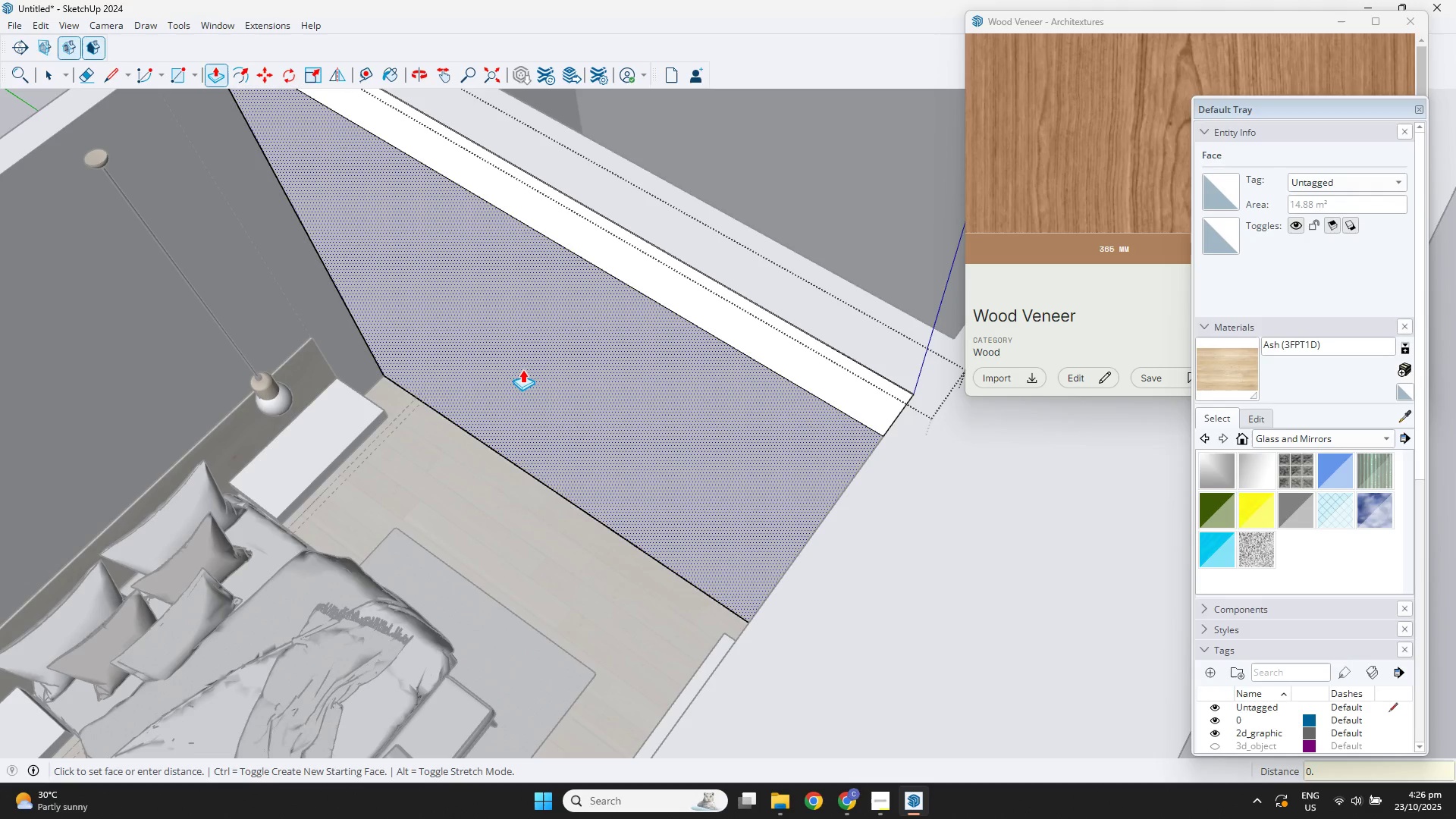 
key(Numpad6)
 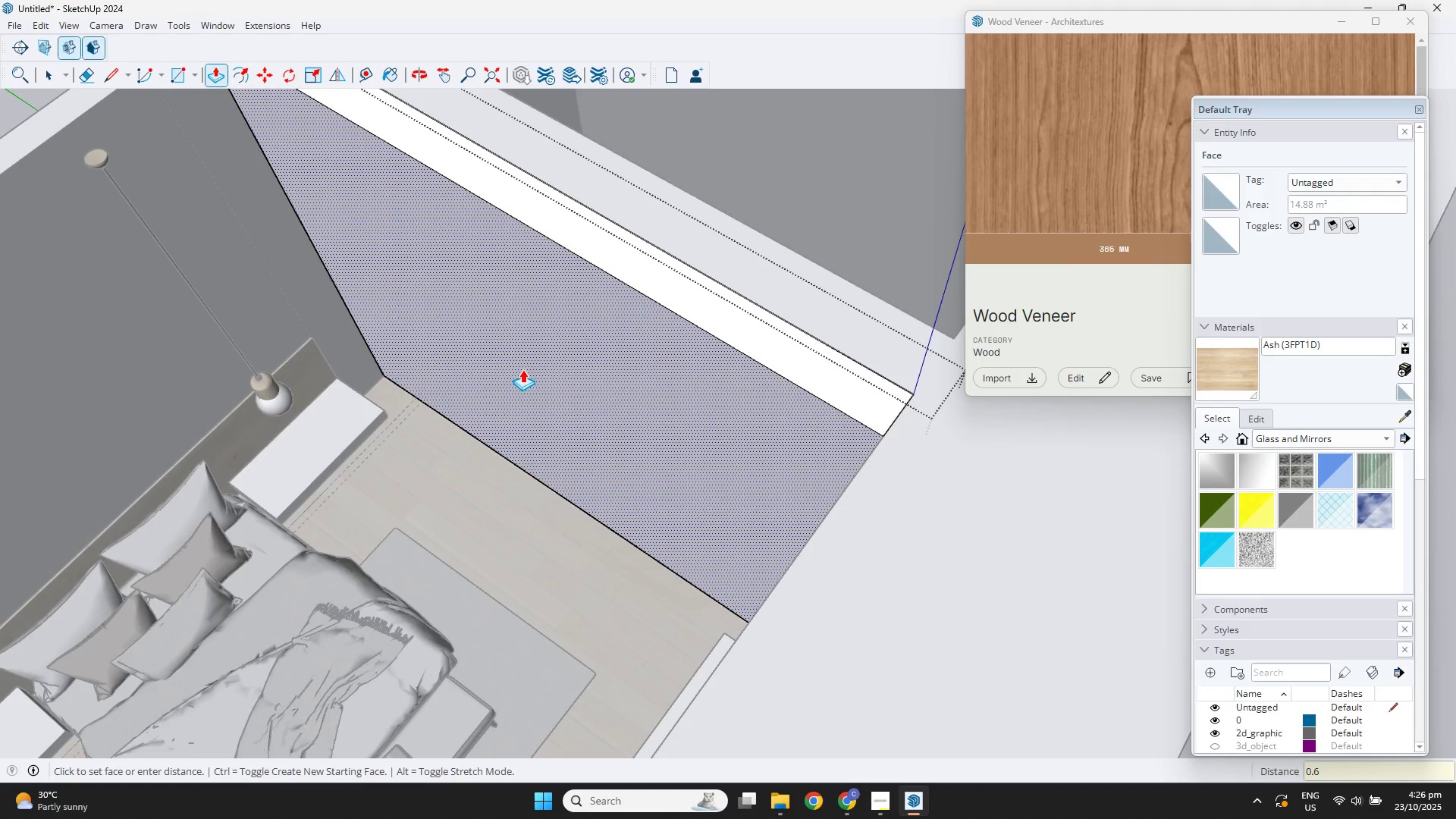 
key(NumpadEnter)
 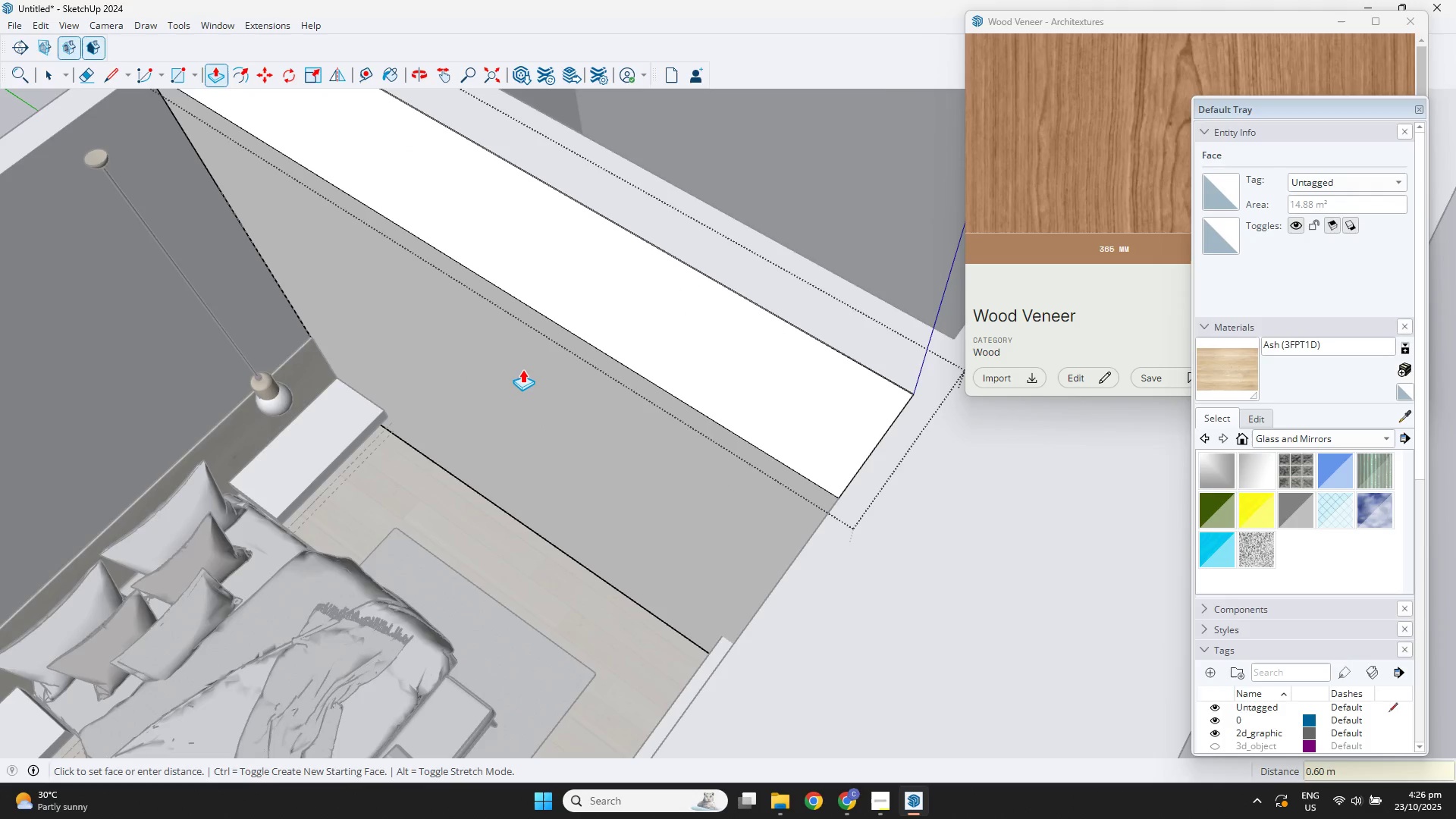 
scroll: coordinate [515, 378], scroll_direction: down, amount: 6.0
 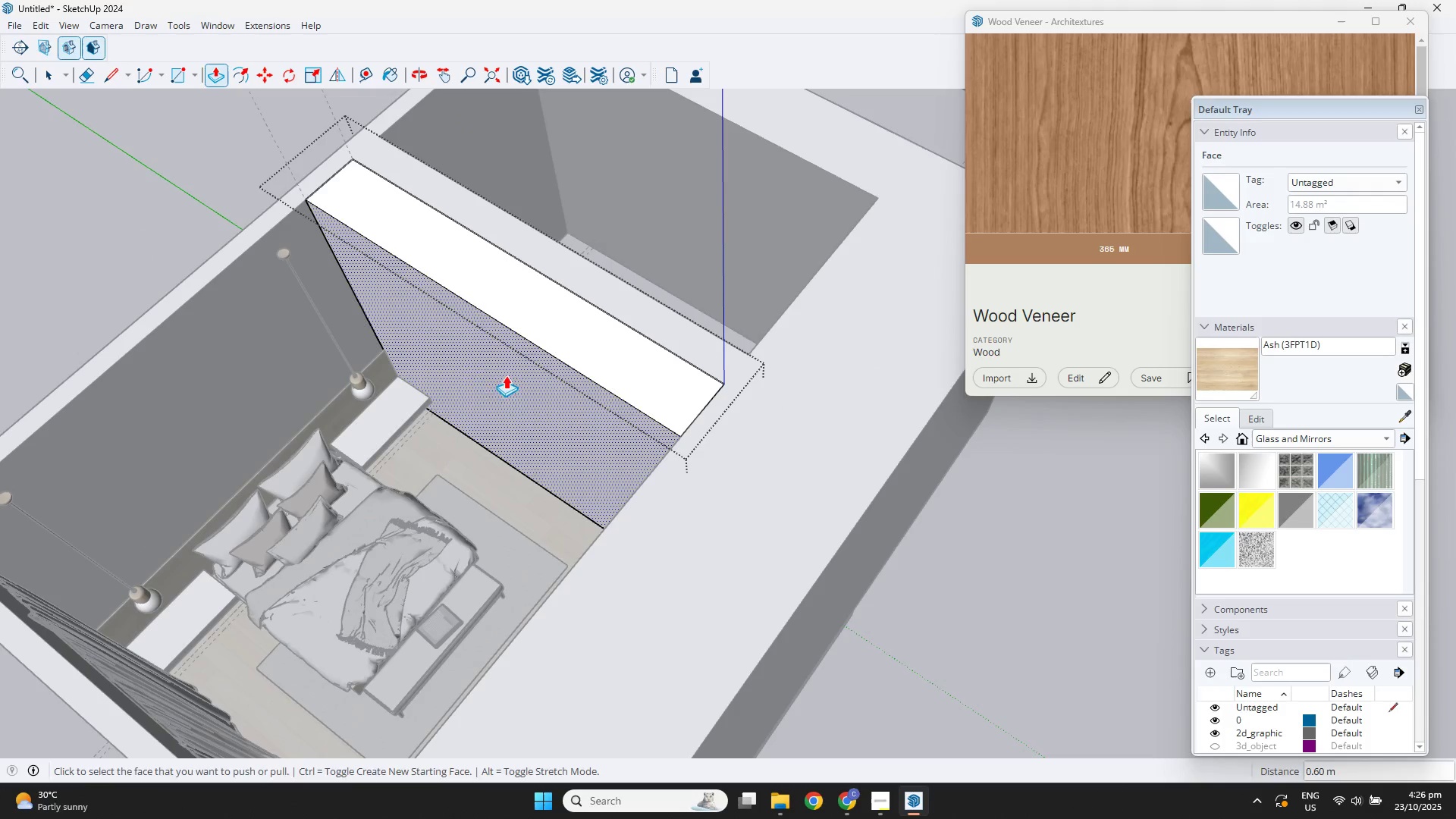 
key(Space)
 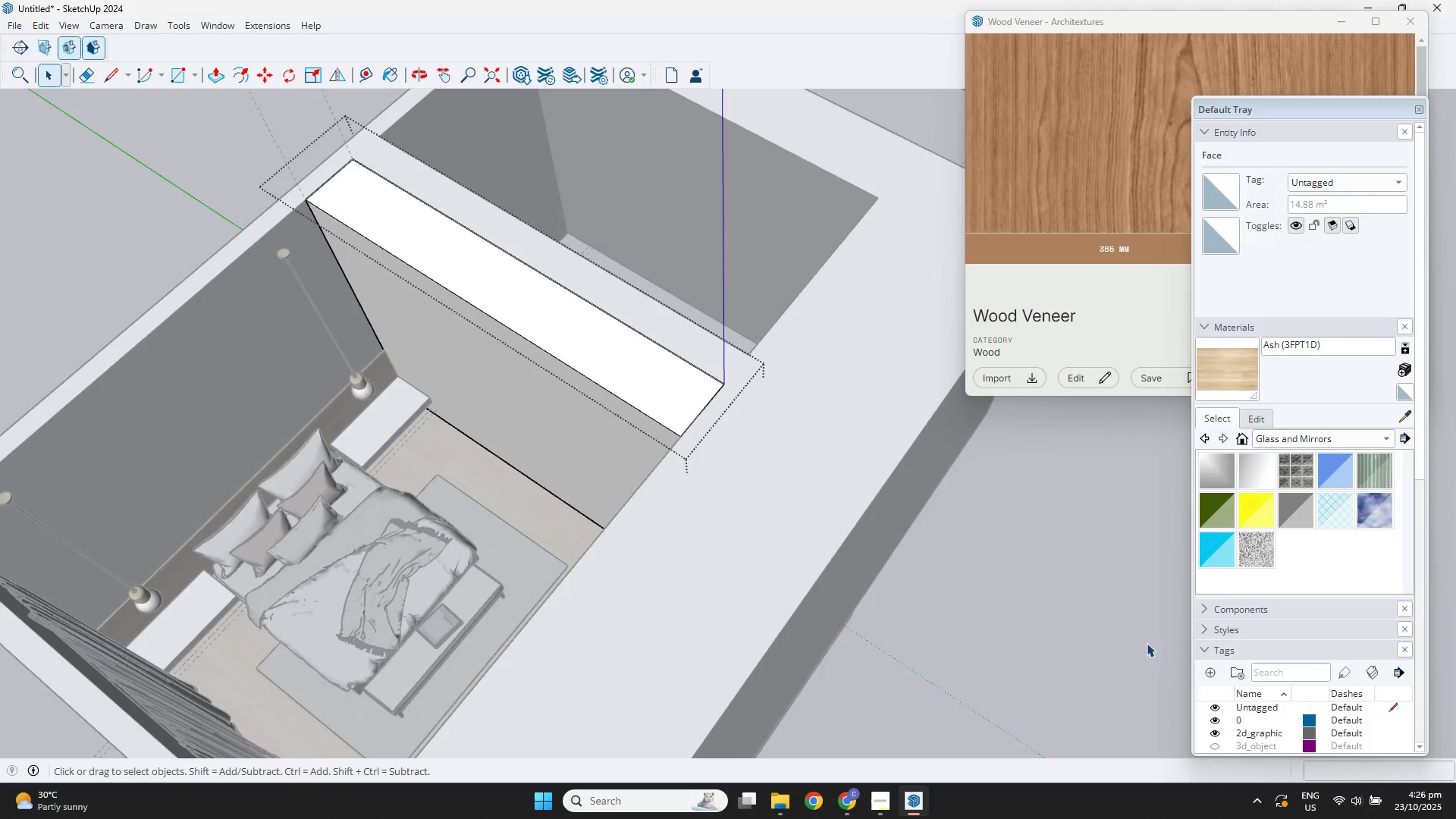 
left_click([1147, 643])
 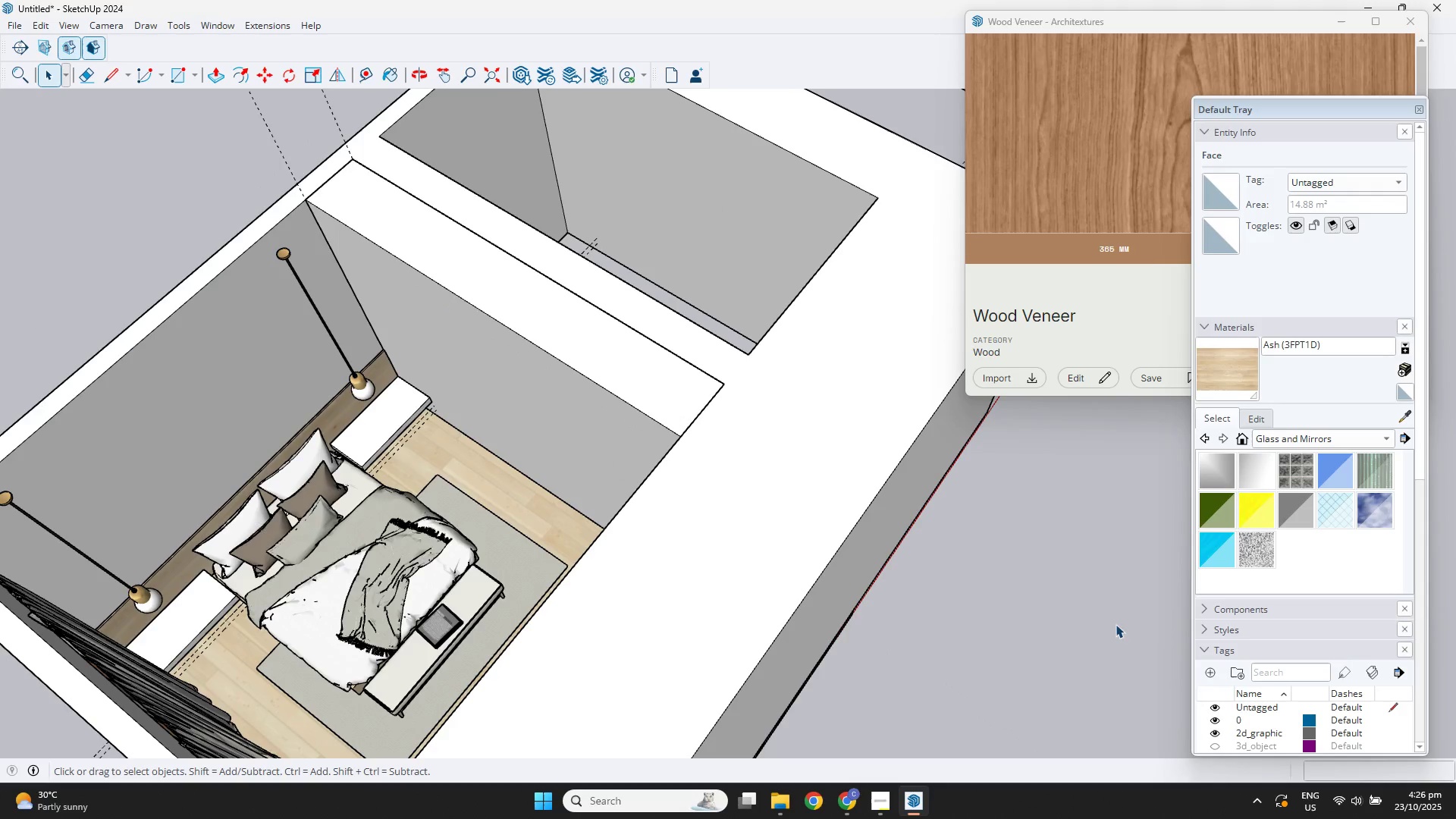 
scroll: coordinate [657, 479], scroll_direction: down, amount: 4.0
 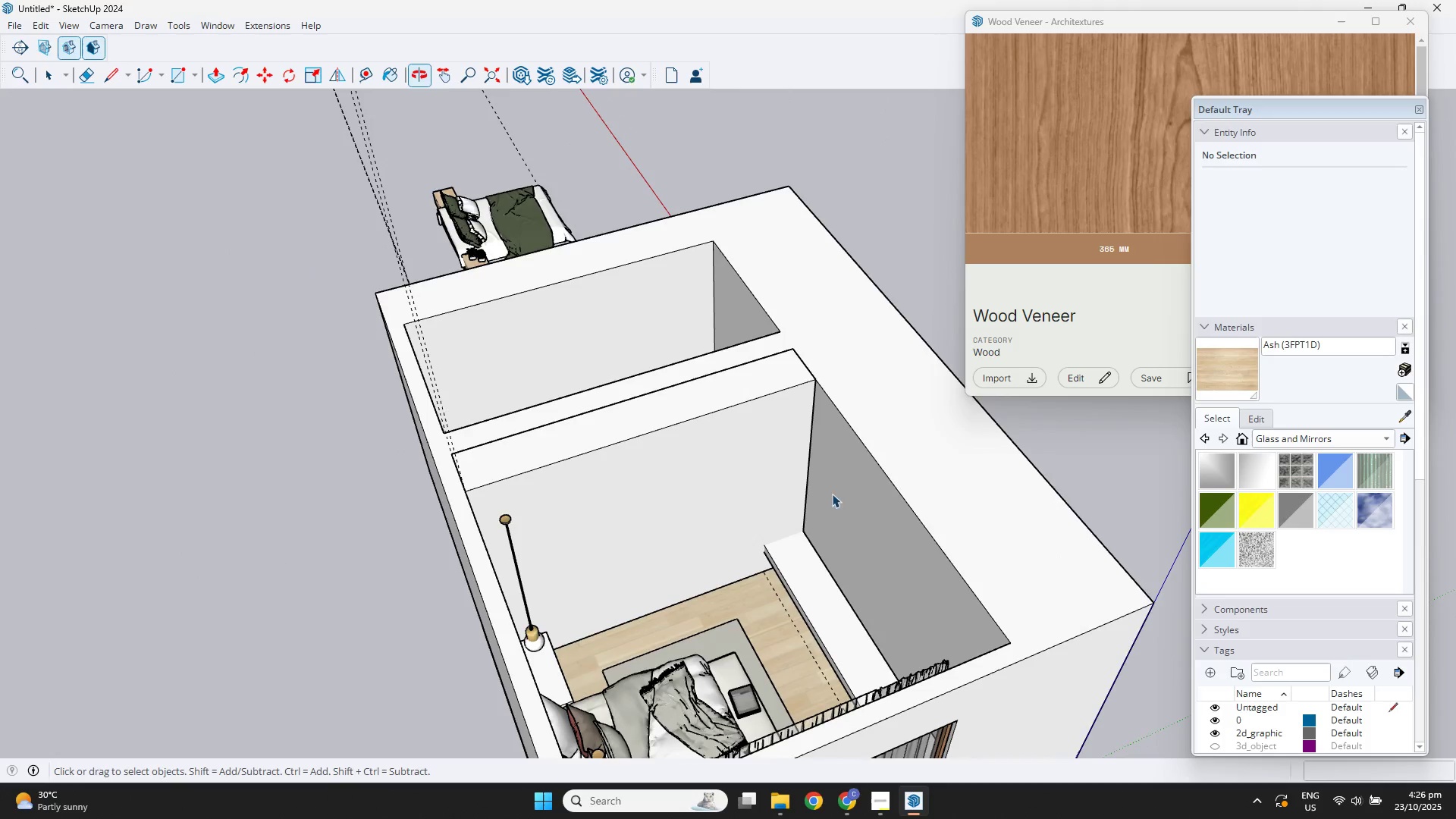 
left_click([784, 543])
 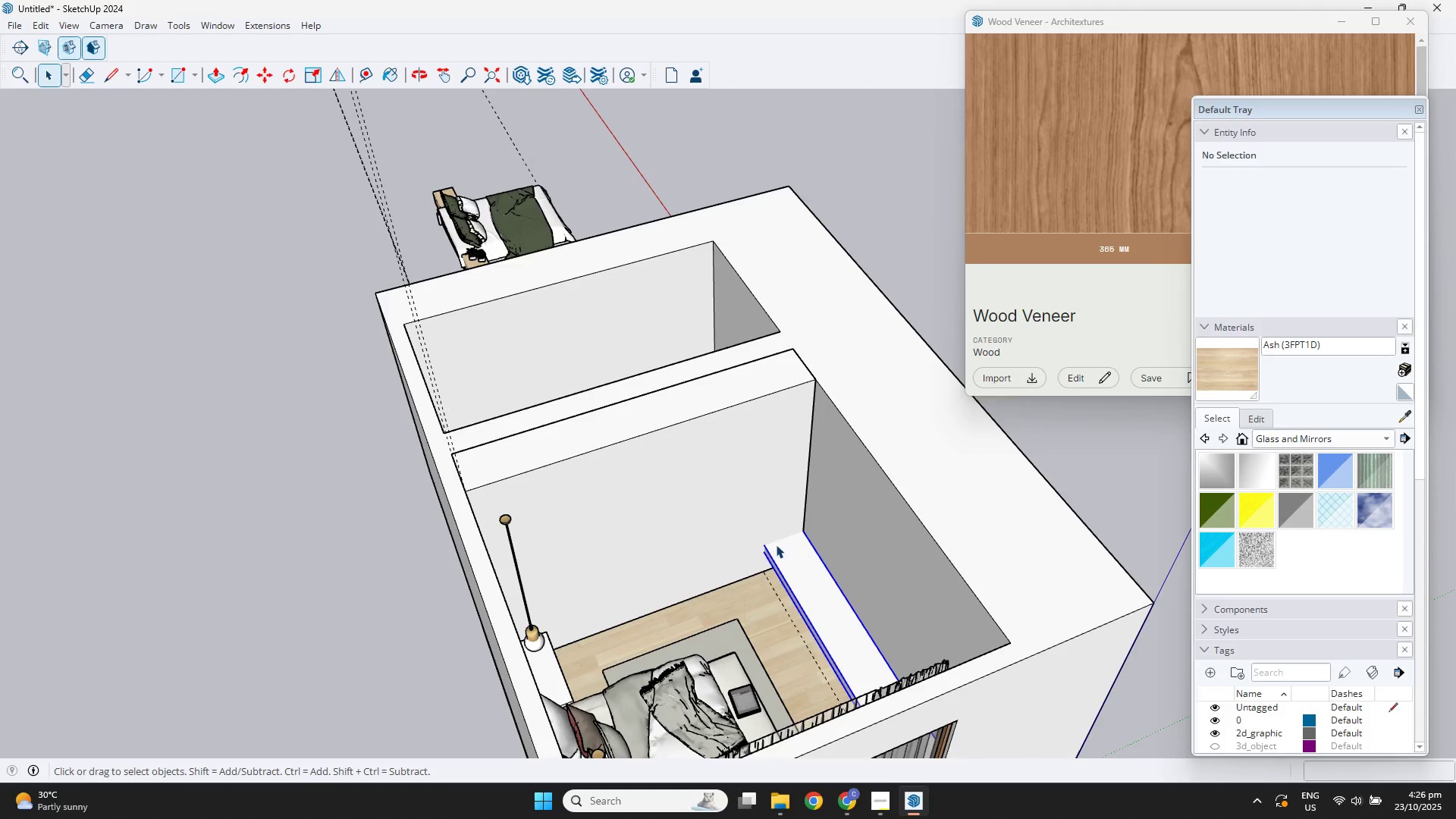 
scroll: coordinate [749, 537], scroll_direction: up, amount: 4.0
 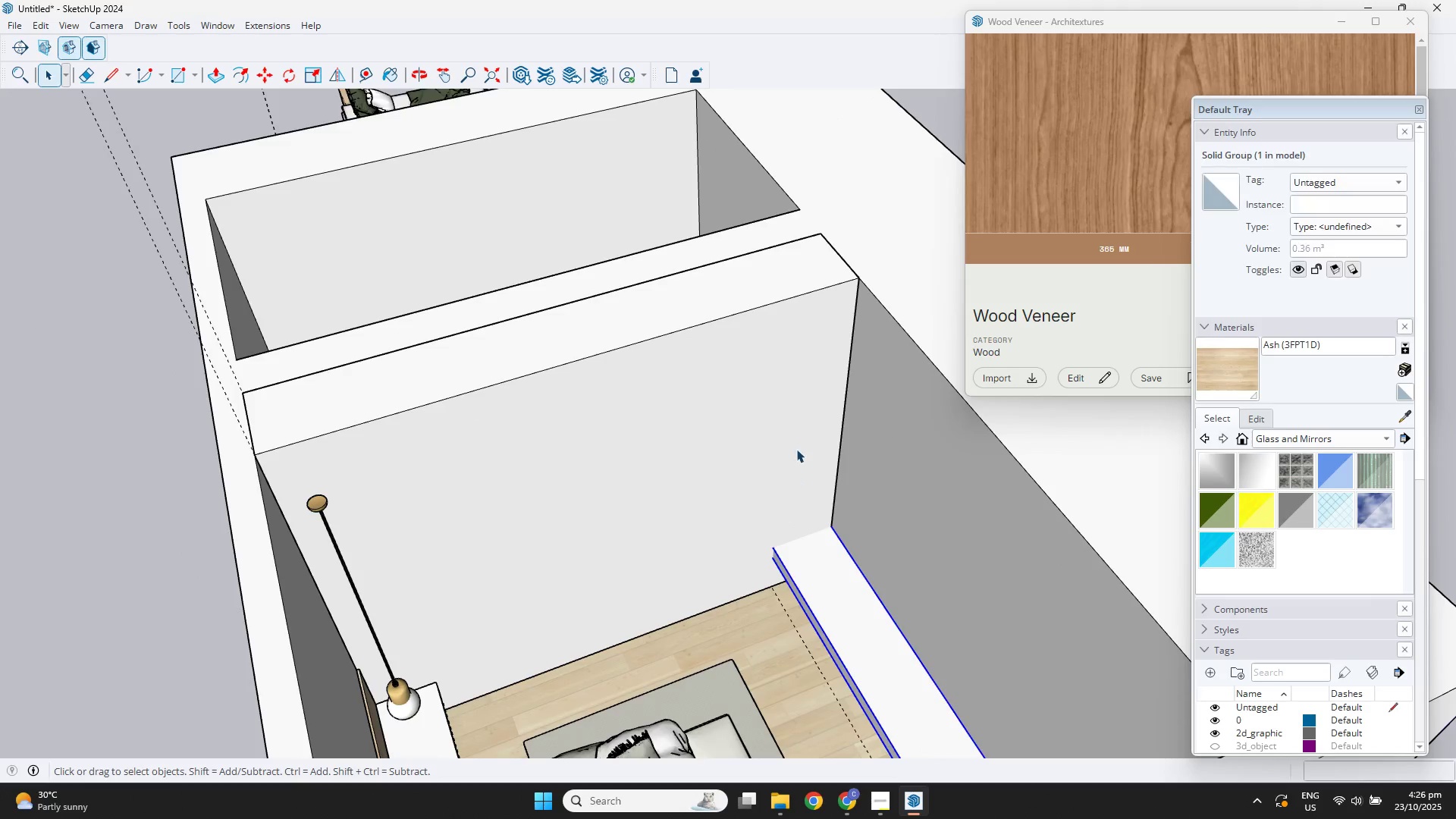 
left_click([796, 448])
 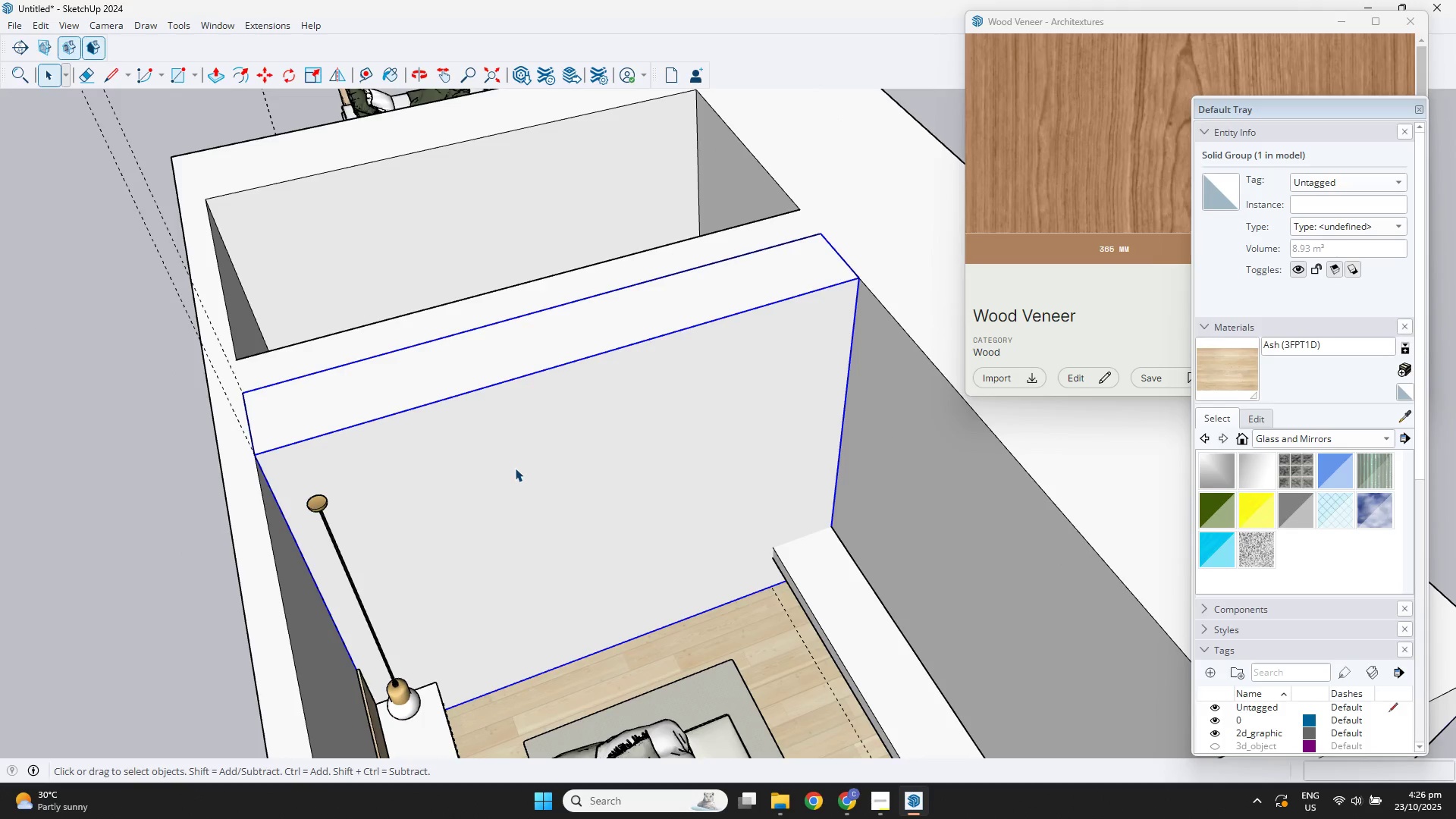 
key(T)
 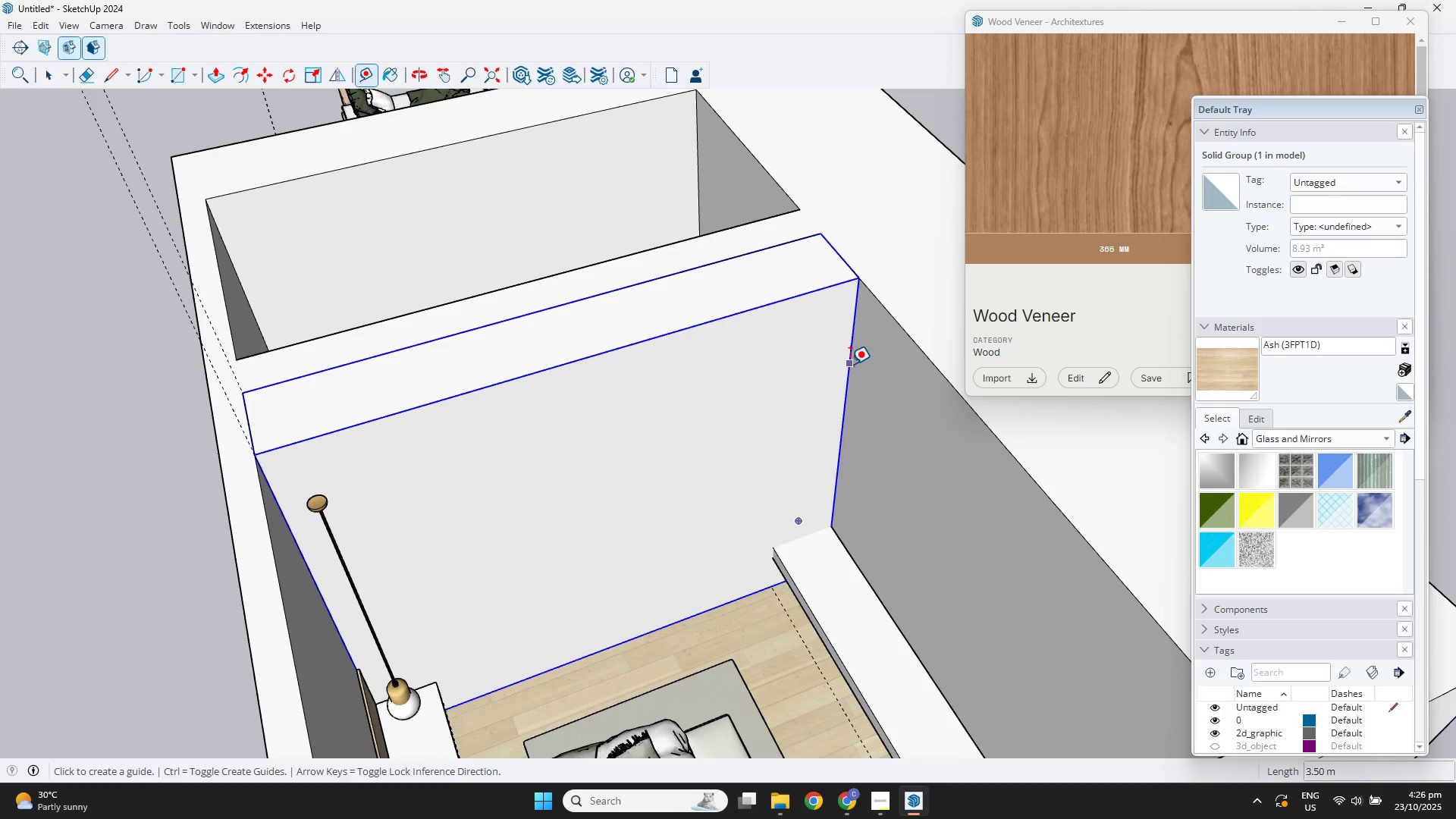 
hold_key(key=ShiftLeft, duration=4.24)
scroll: coordinate [743, 658], scroll_direction: down, amount: 1.0
 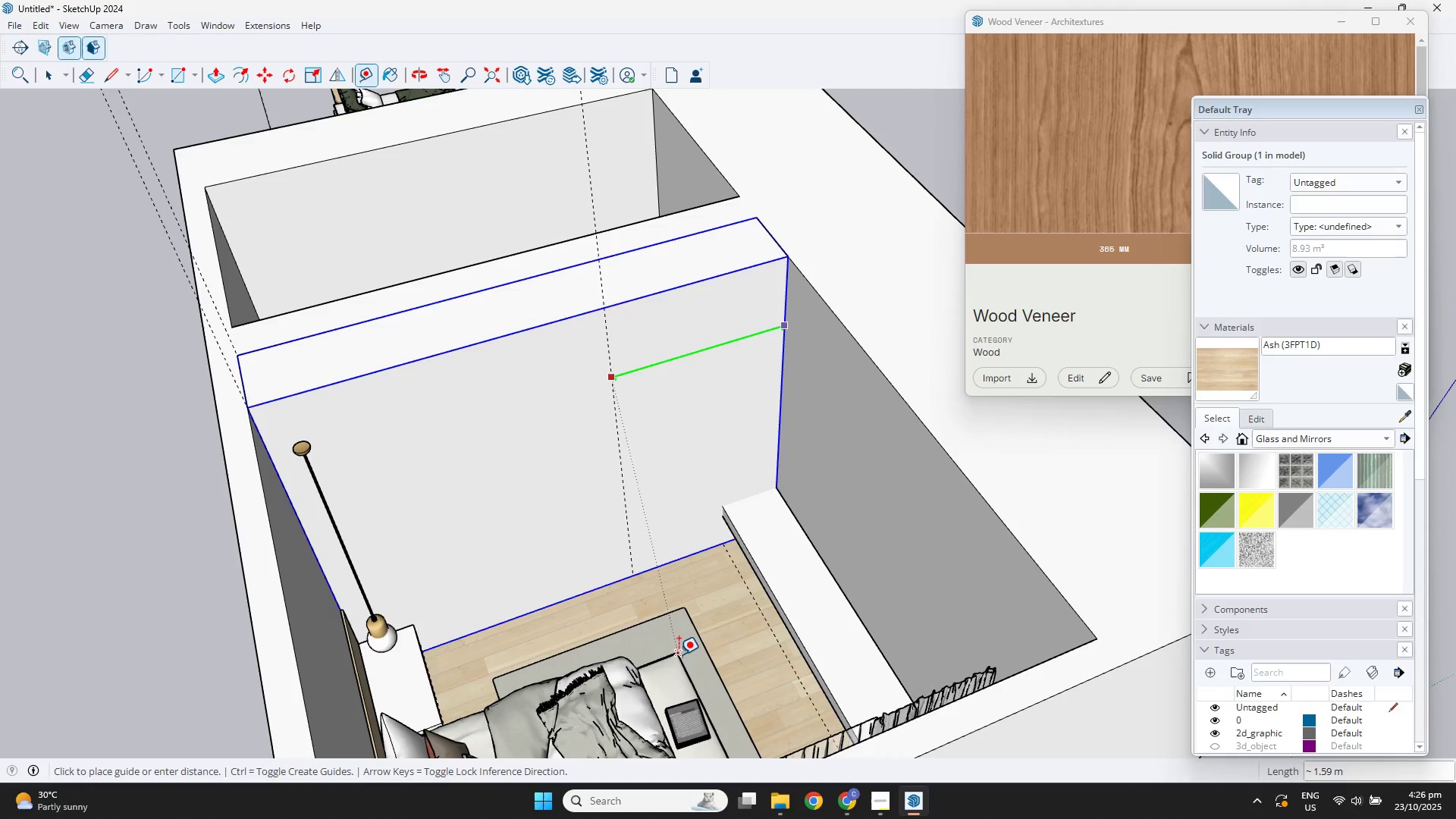 
left_click([678, 654])
 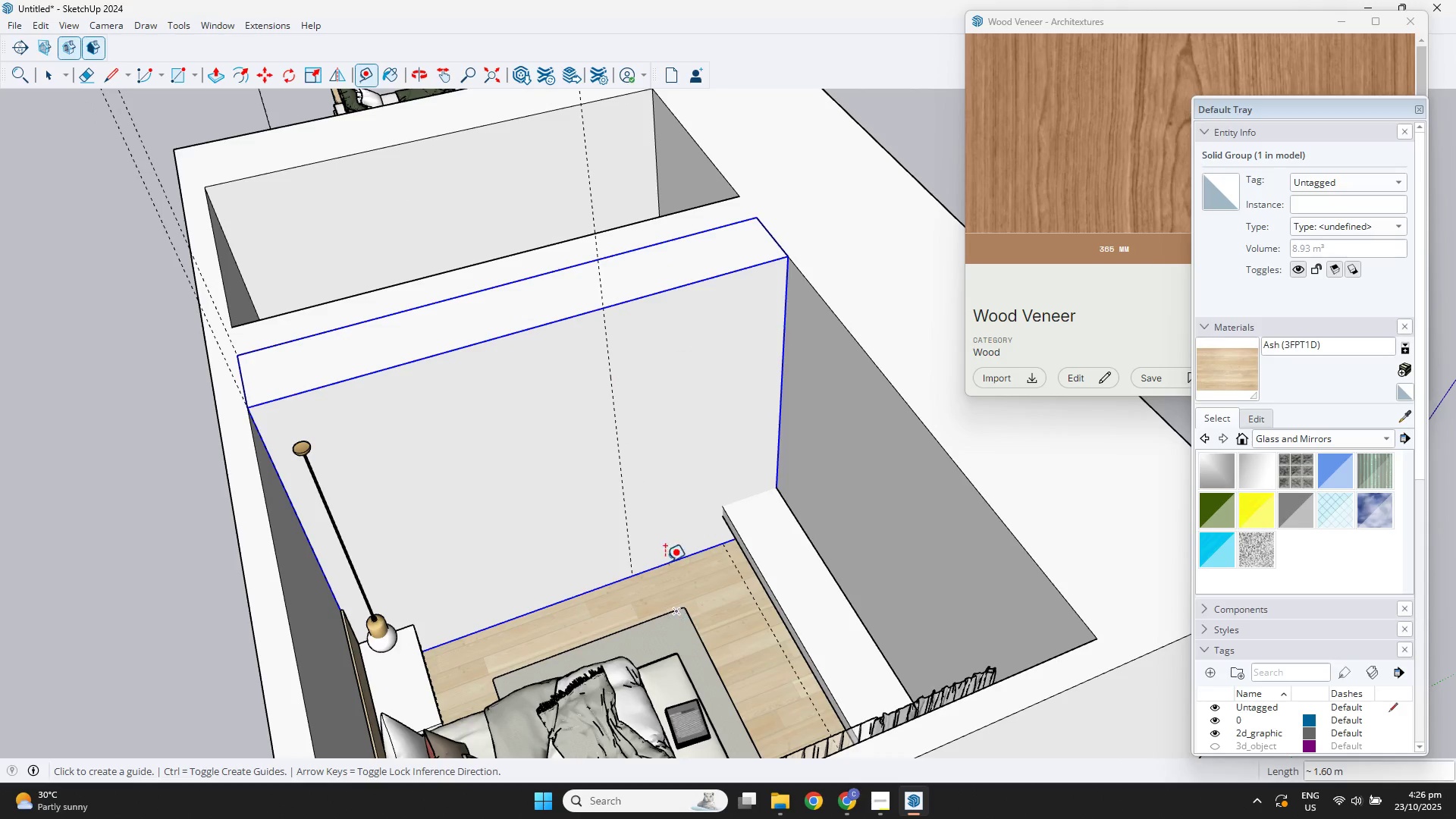 
key(Space)
 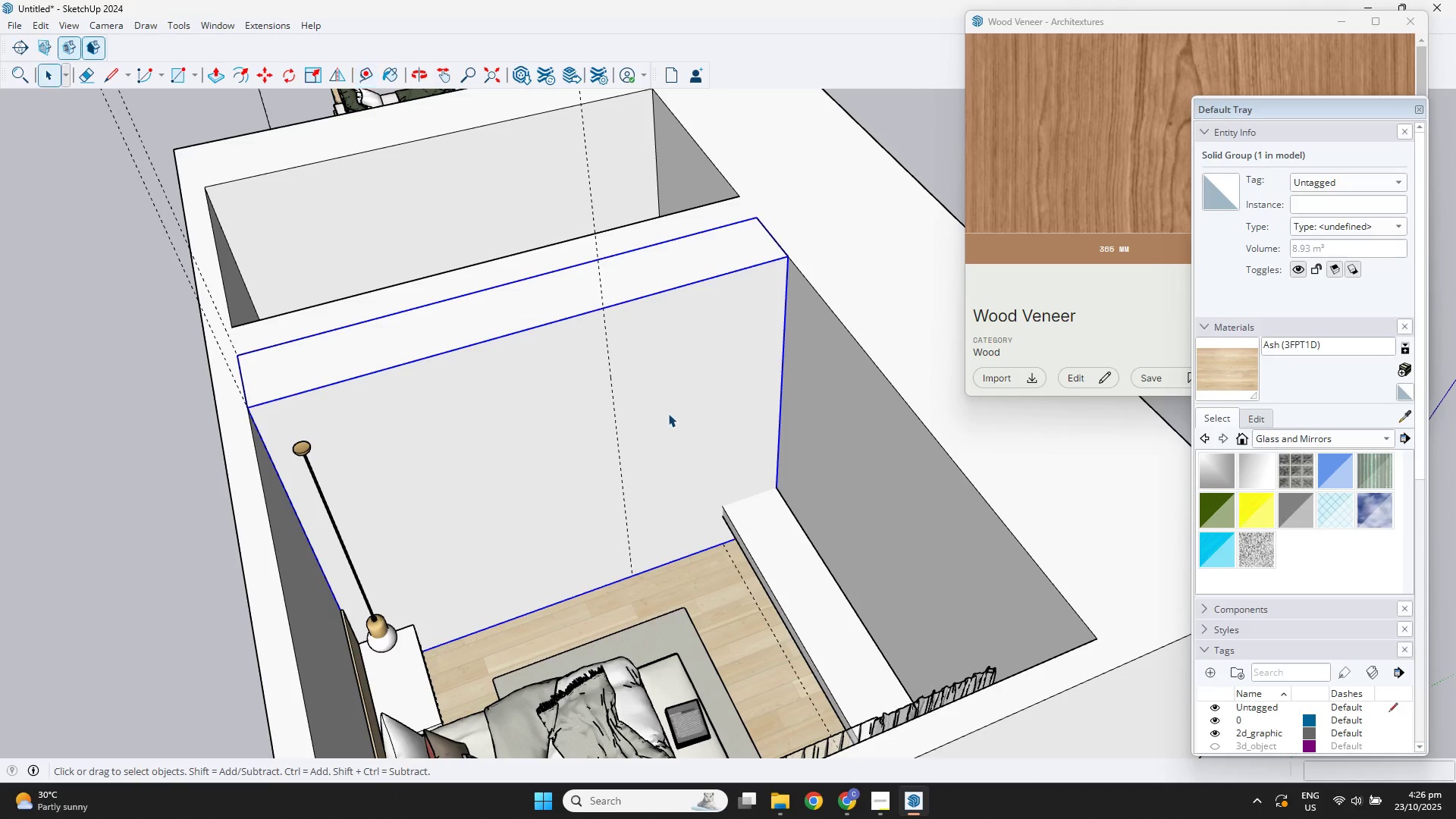 
left_click([668, 413])
 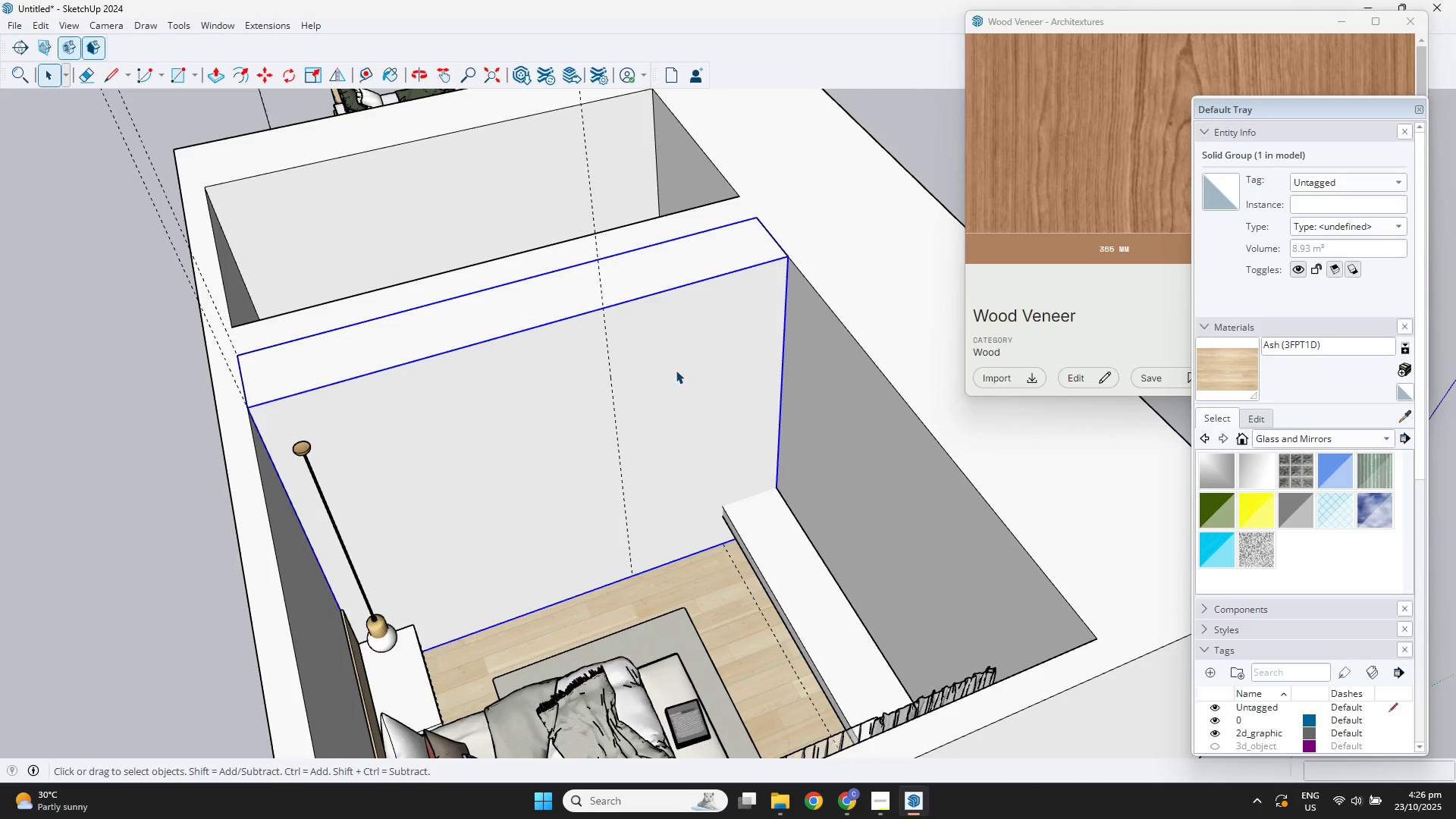 
double_click([676, 370])
 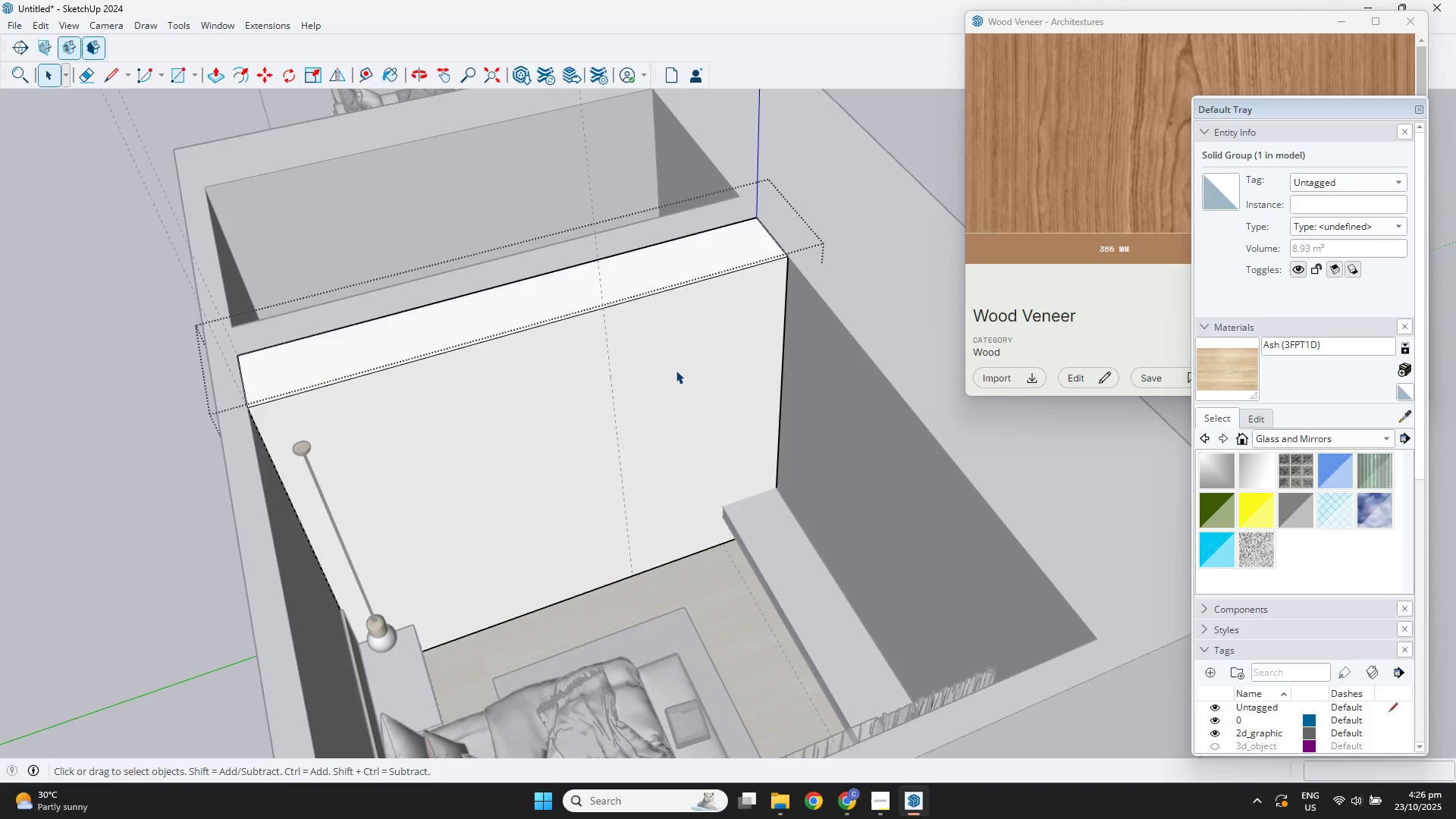 
triple_click([676, 370])
 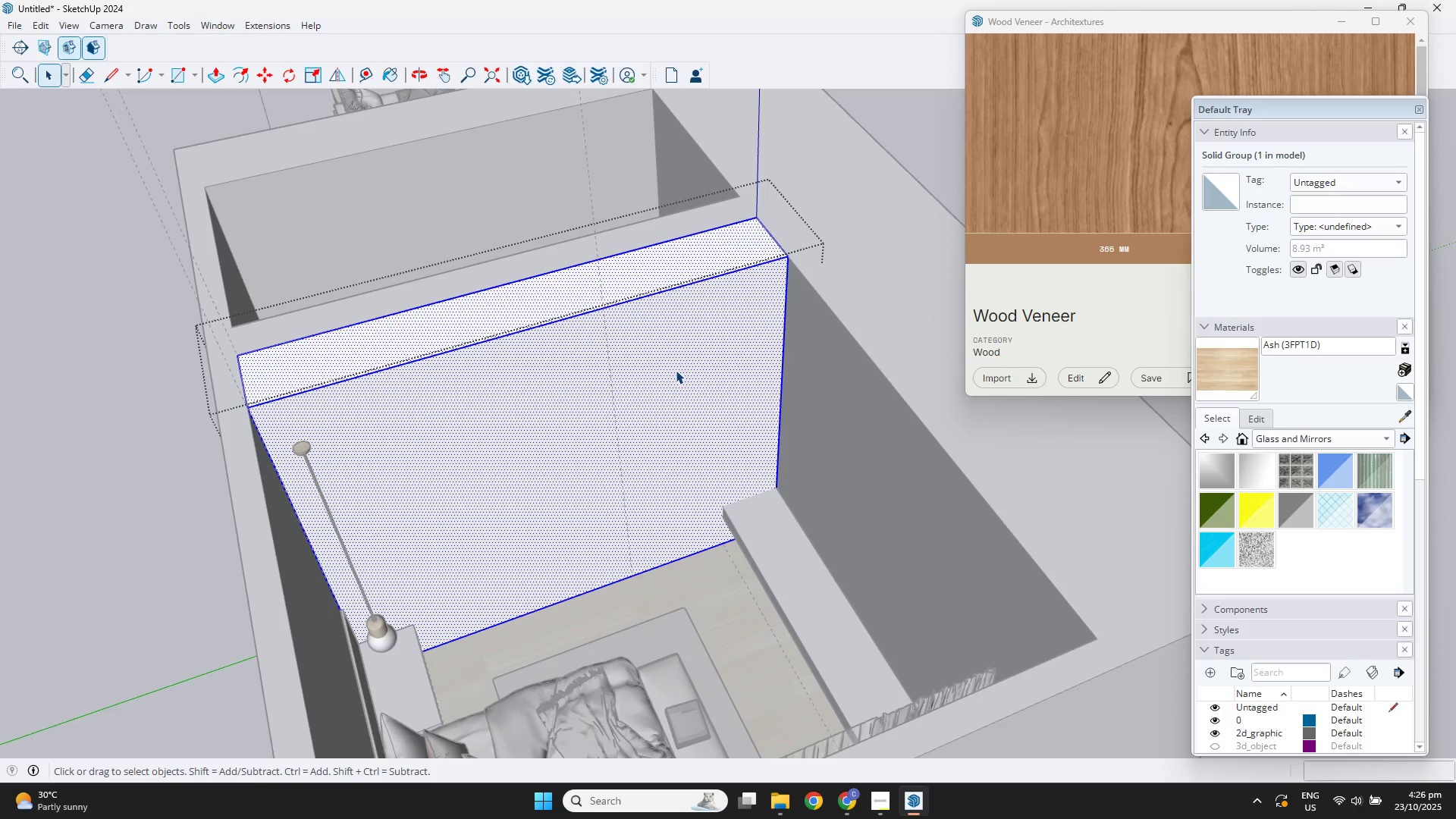 
triple_click([676, 370])
 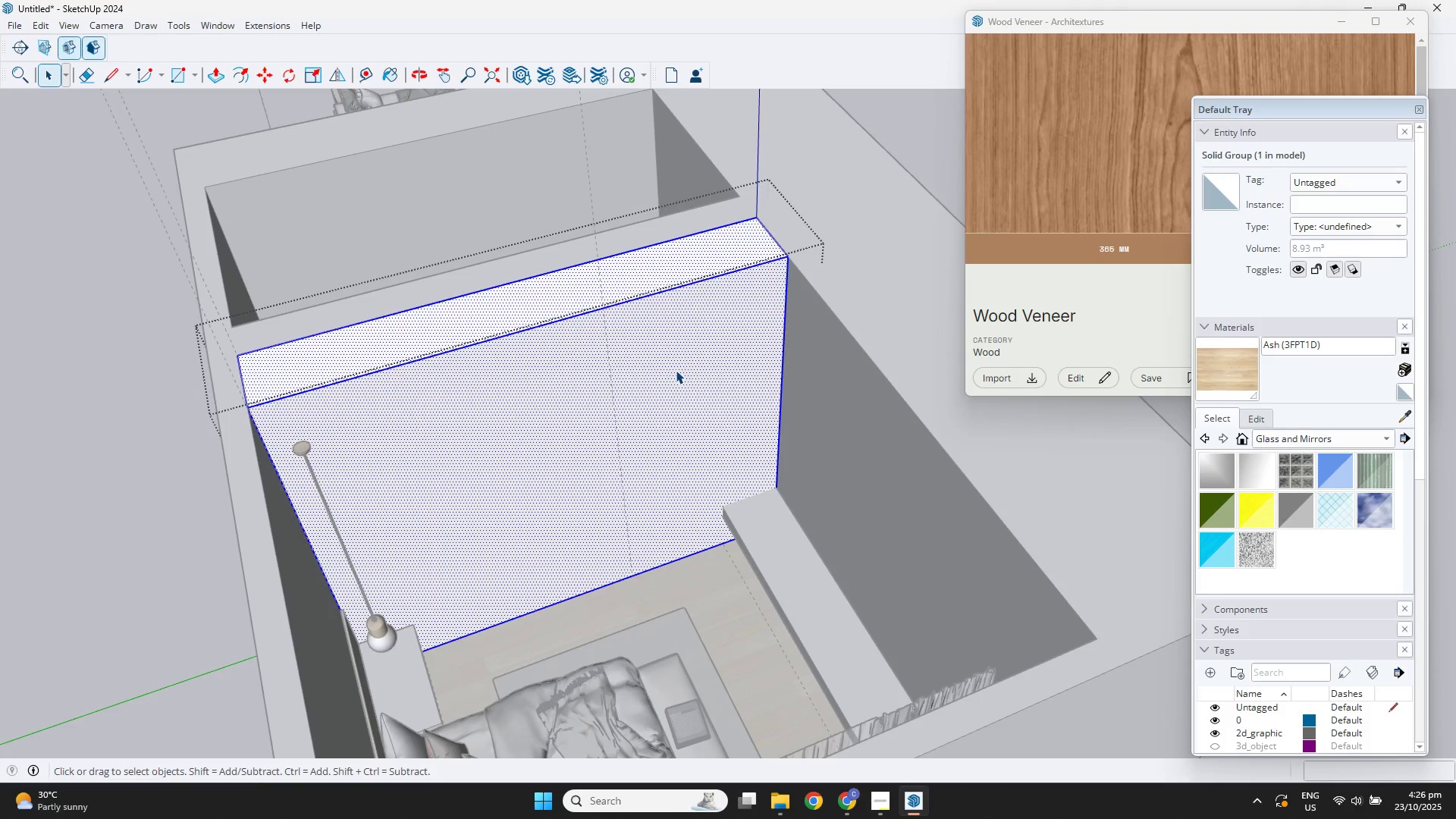 
key(L)
 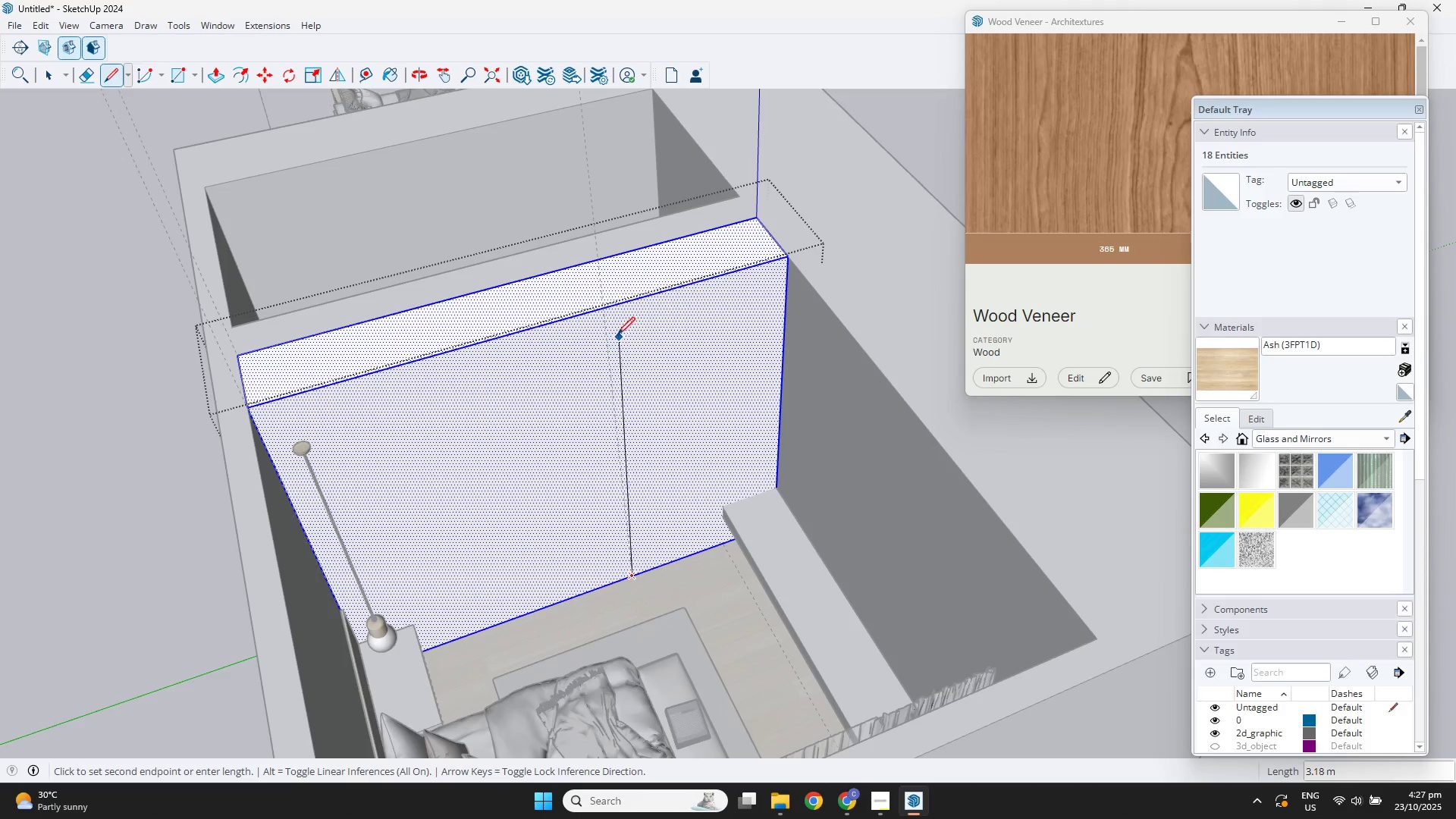 
left_click([602, 309])
 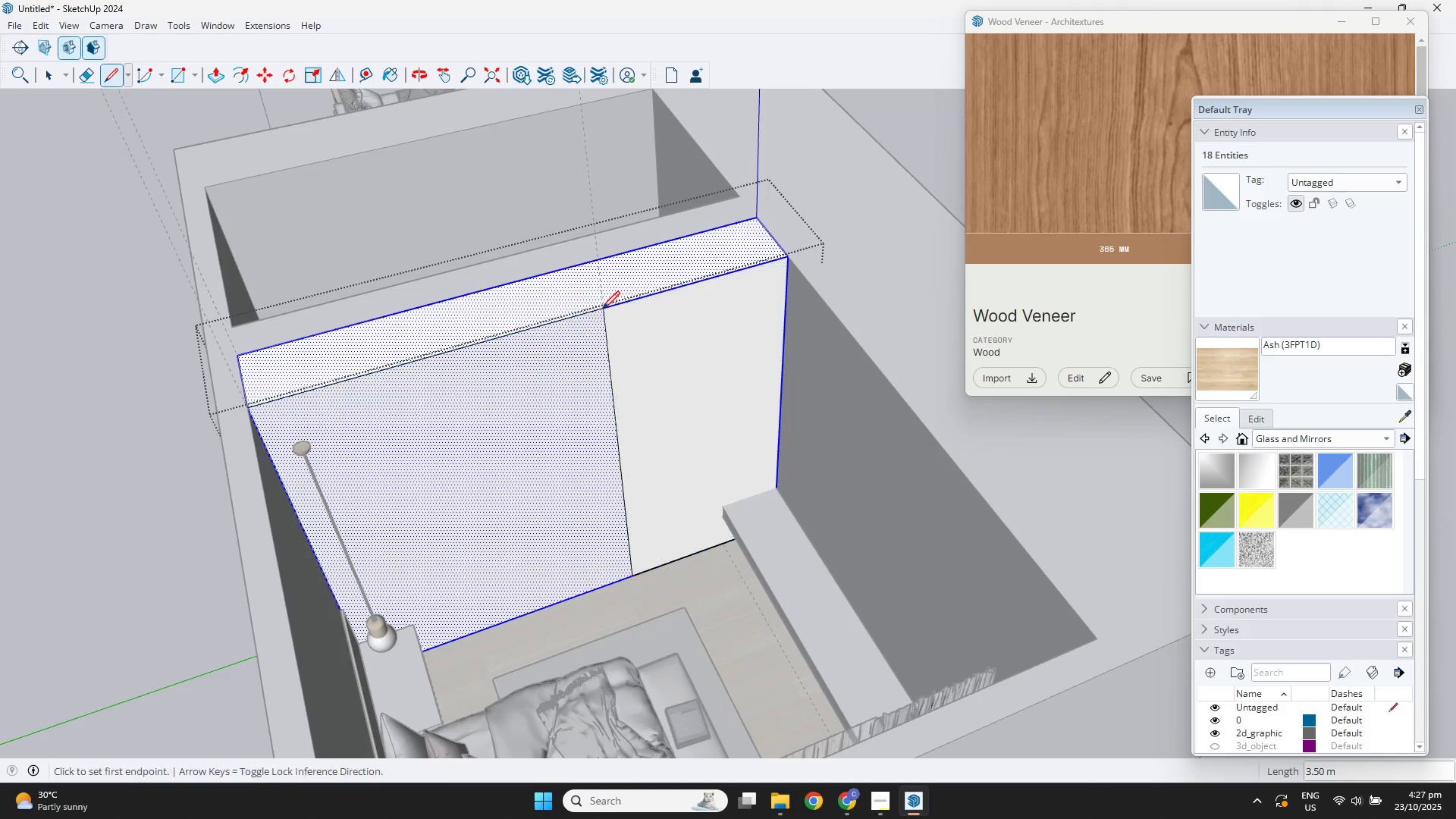 
key(Space)
 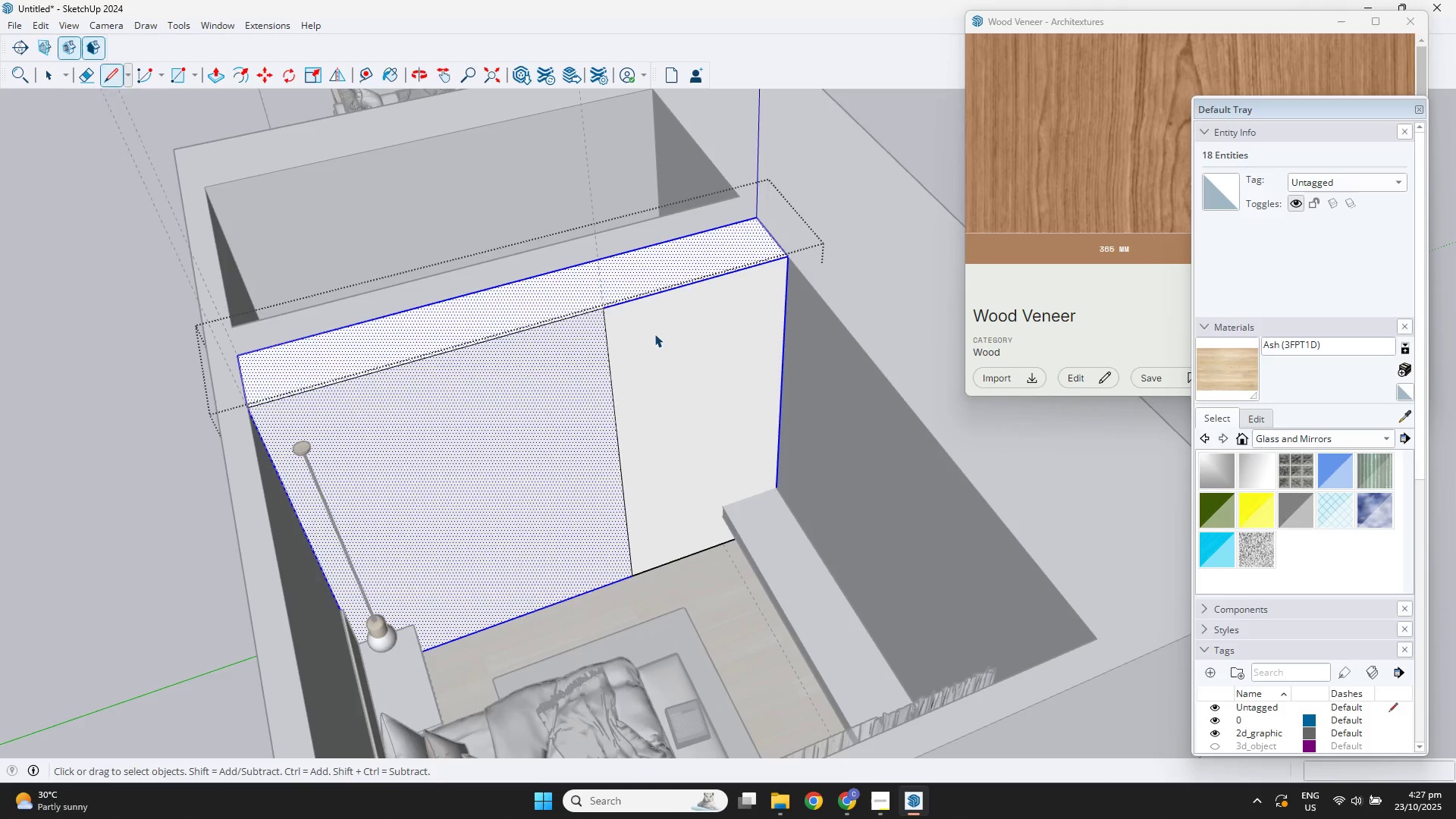 
double_click([654, 334])
 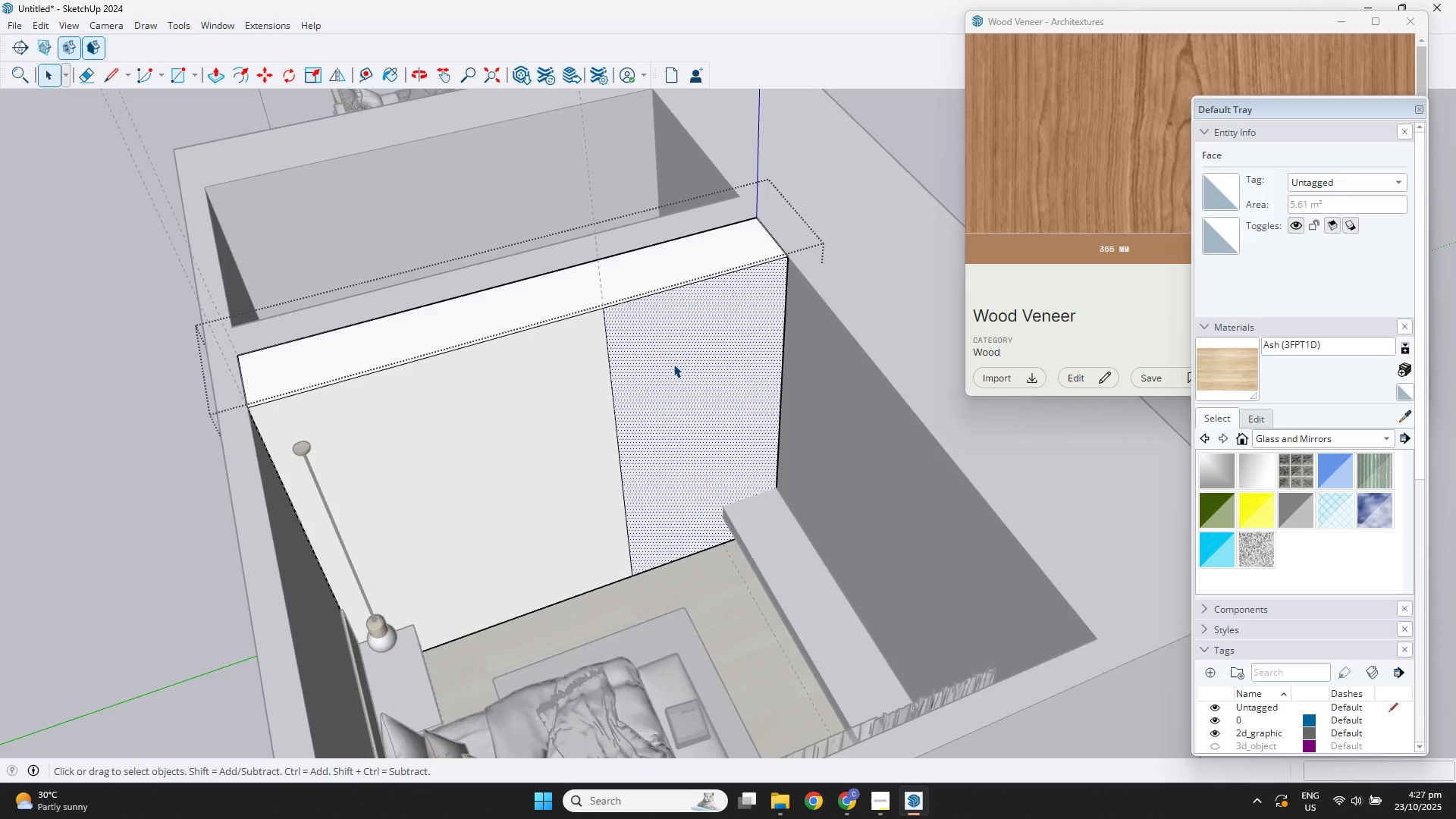 
key(P)
 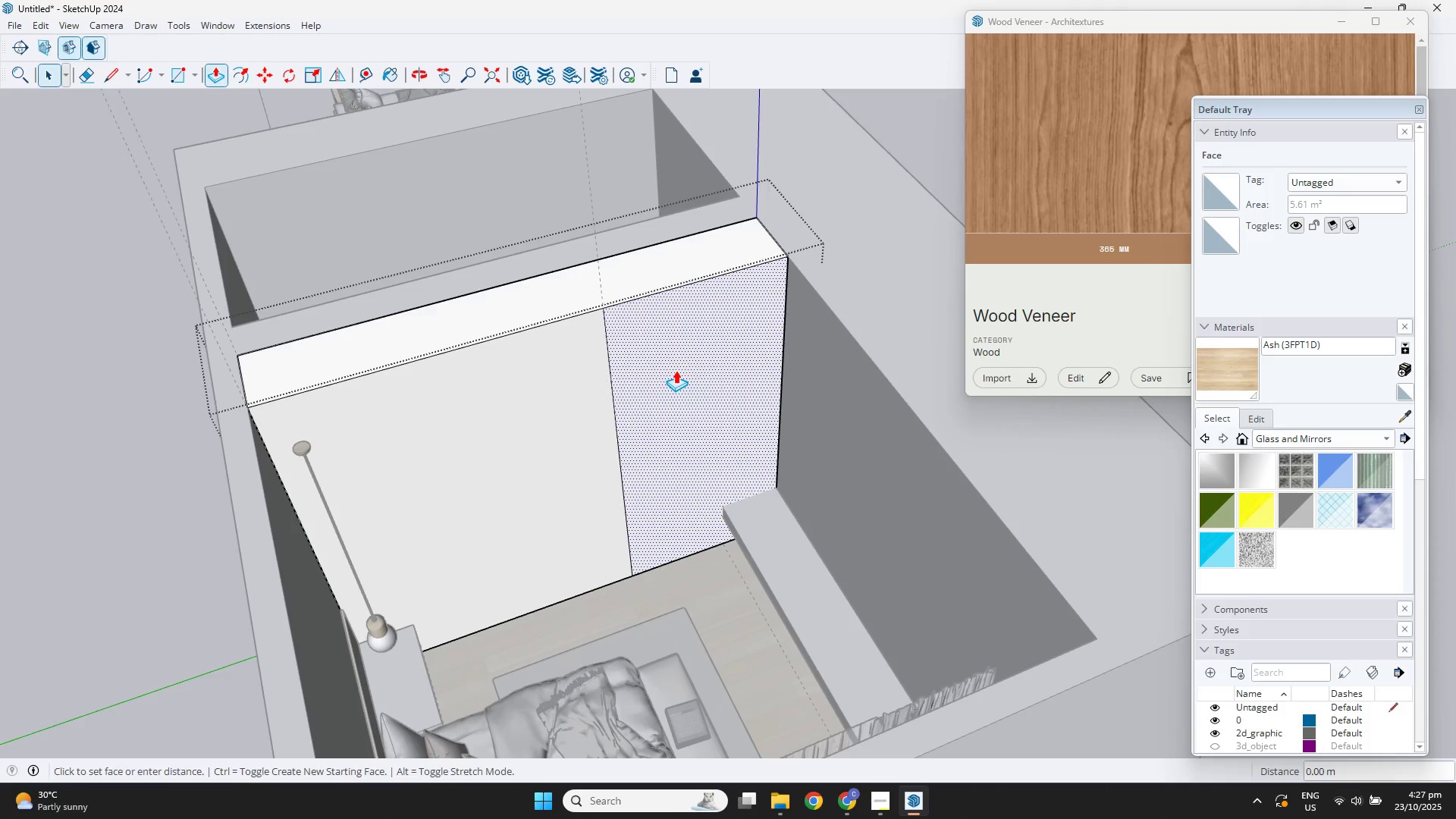 
left_click([676, 370])
 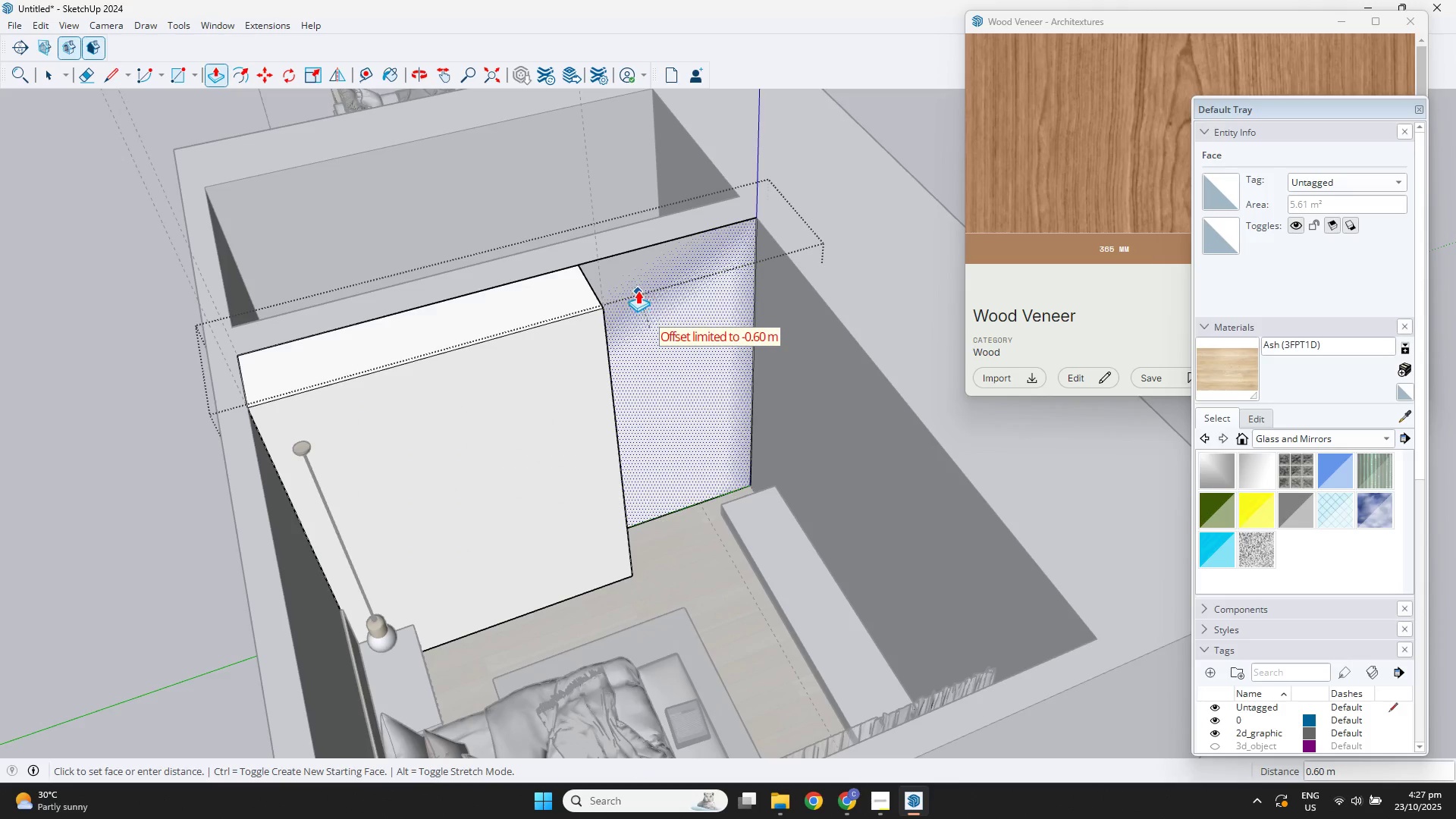 
left_click([635, 285])
 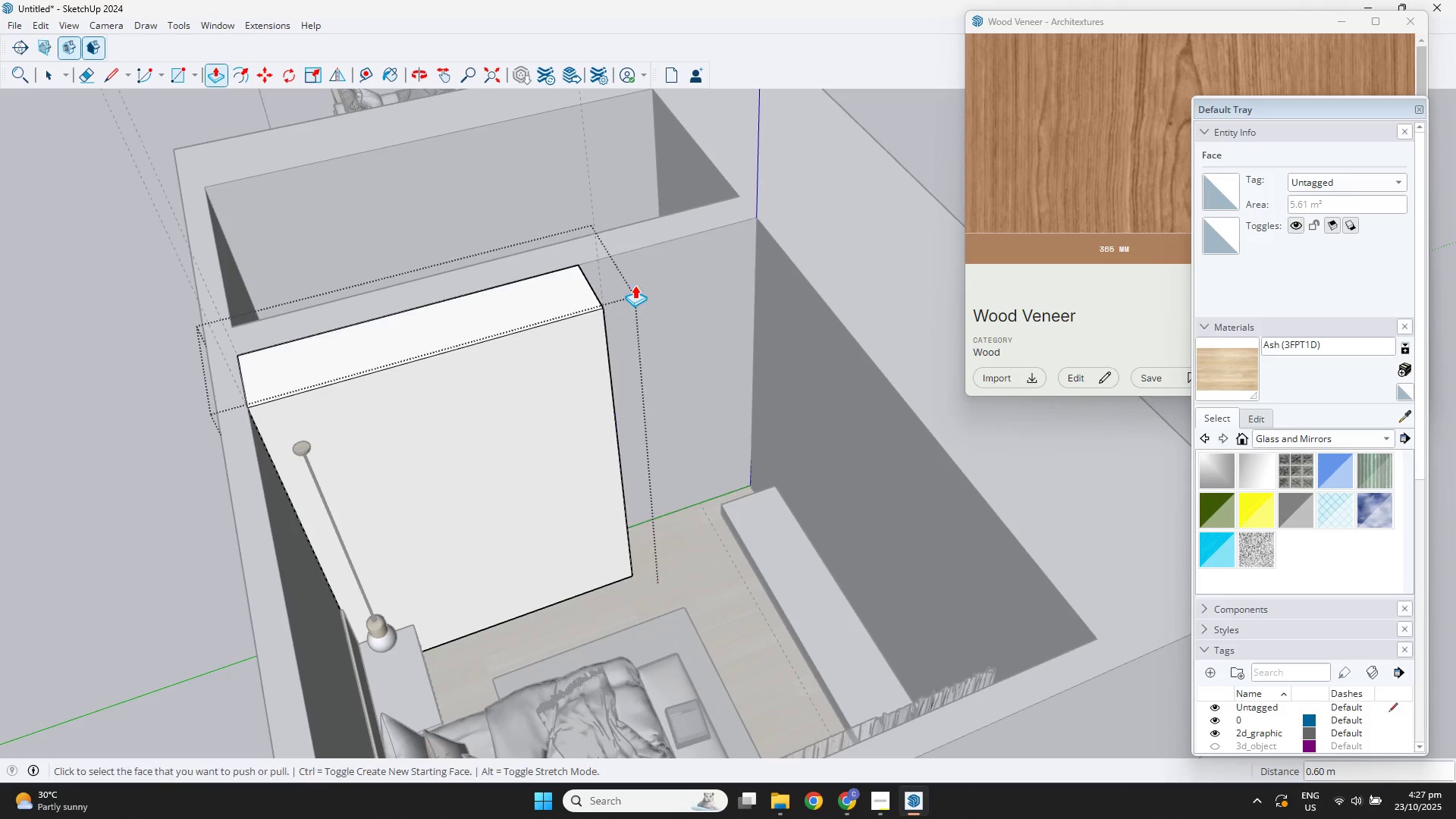 
key(Space)
 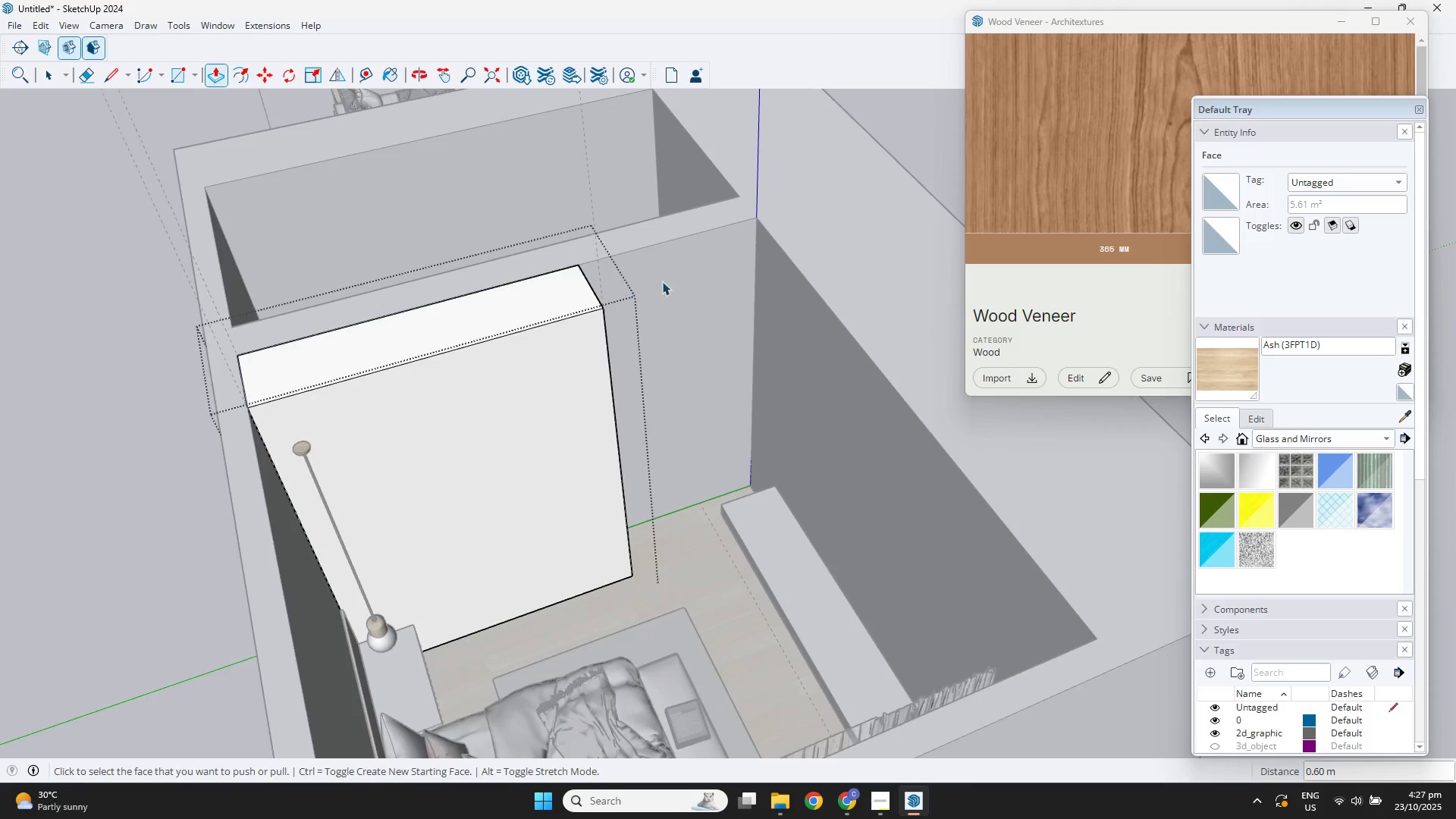 
scroll: coordinate [694, 281], scroll_direction: down, amount: 2.0
 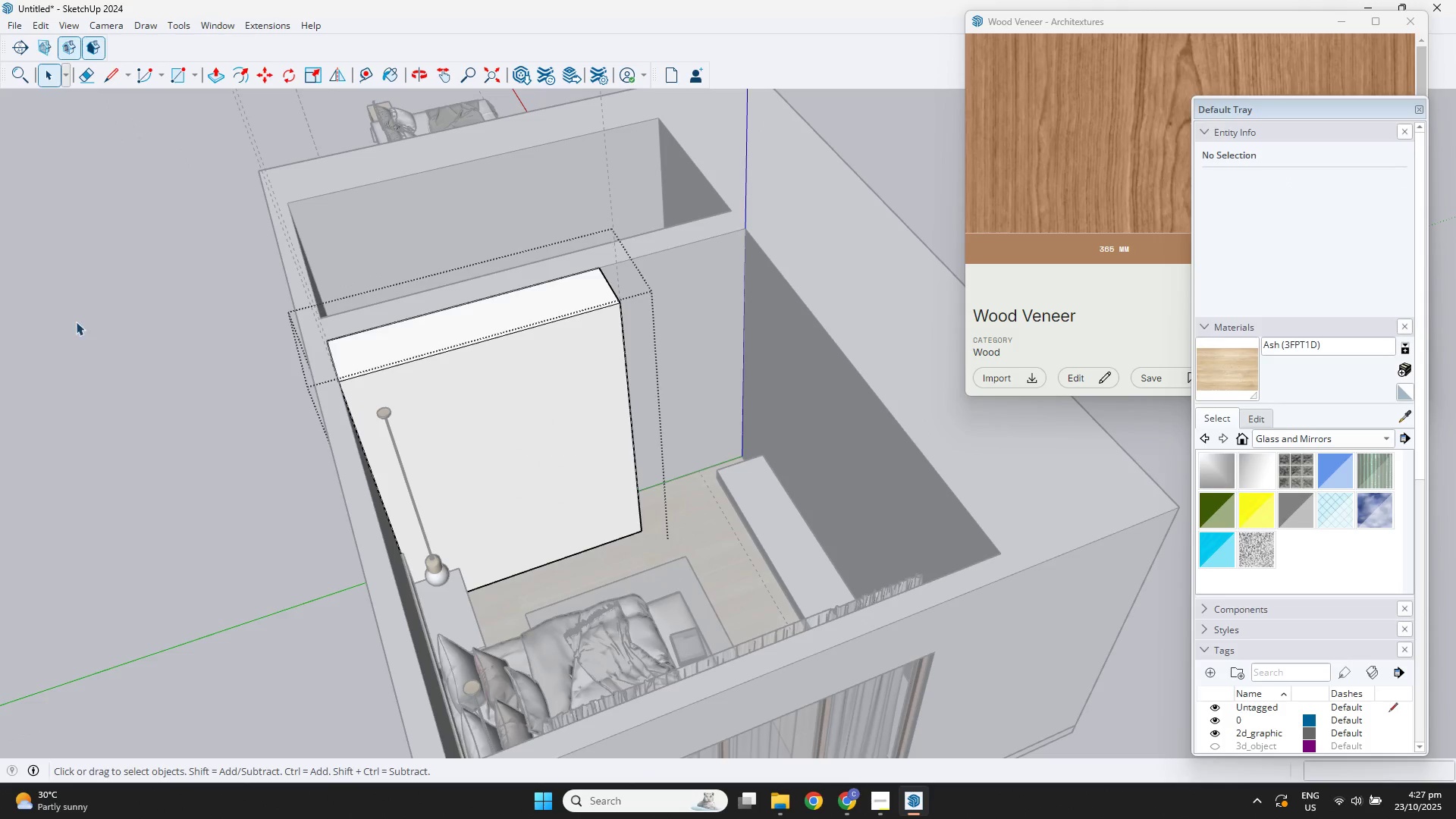 
left_click([72, 326])
 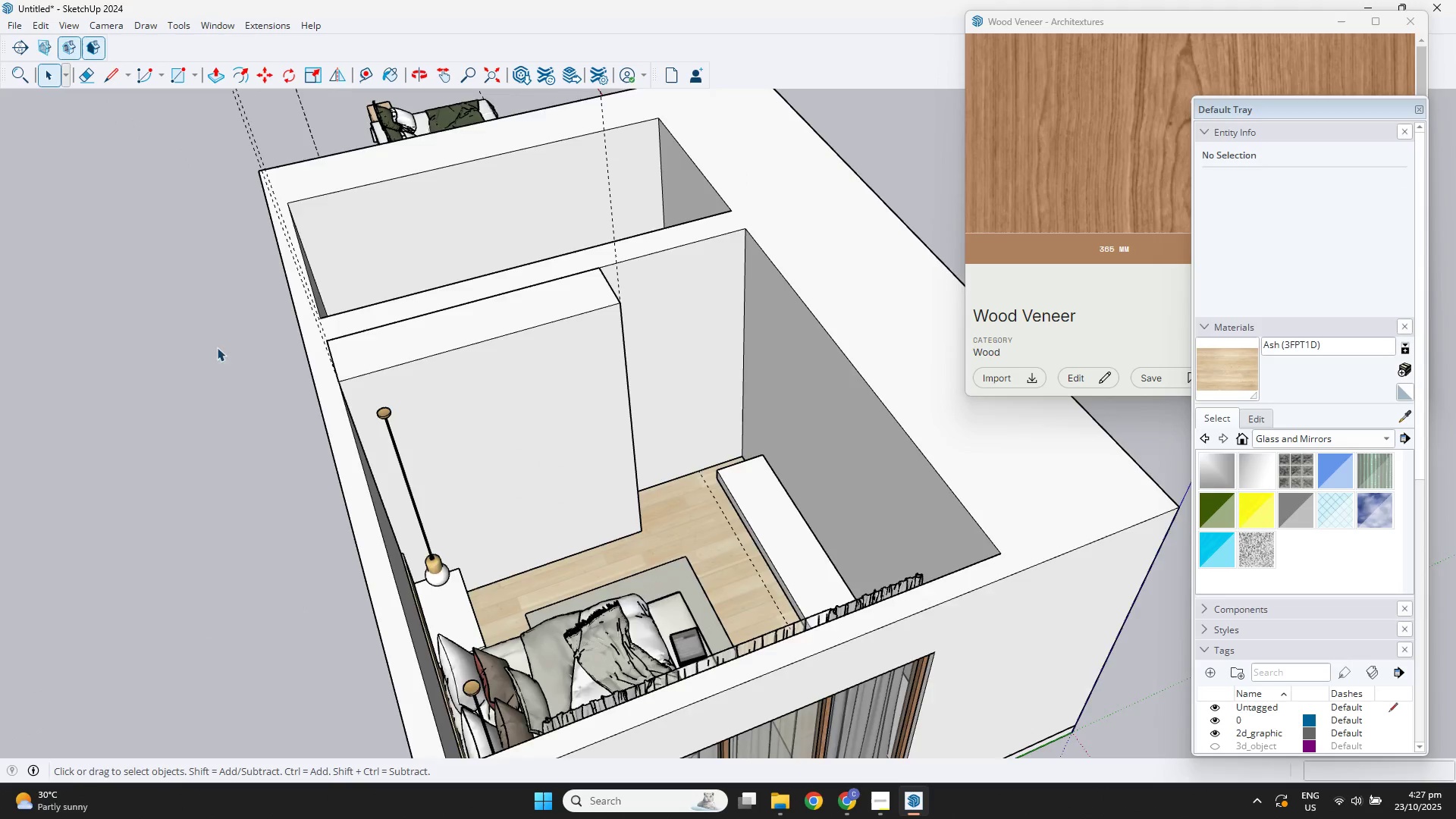 
scroll: coordinate [501, 385], scroll_direction: down, amount: 2.0
 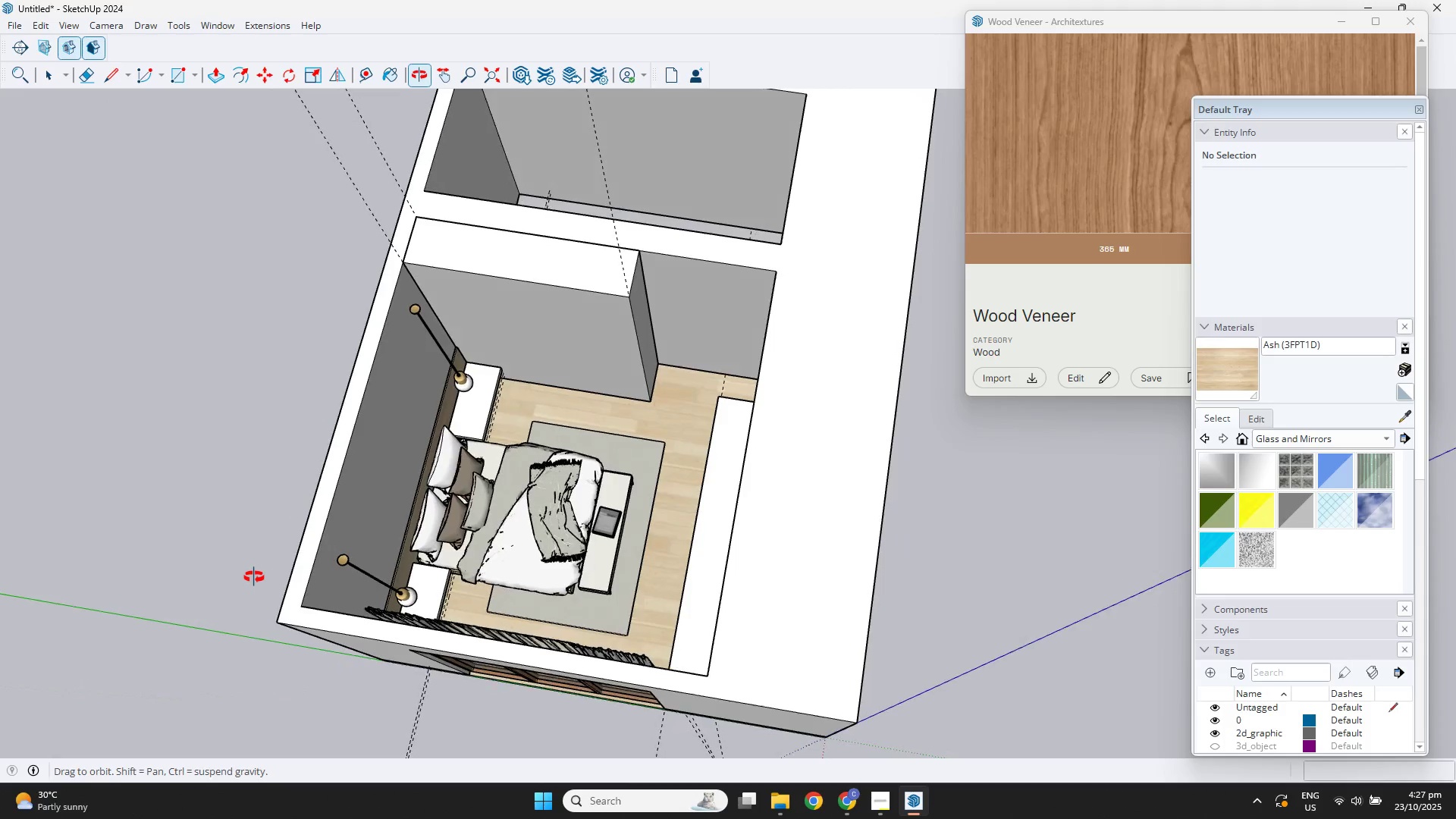 
scroll: coordinate [673, 184], scroll_direction: up, amount: 2.0
 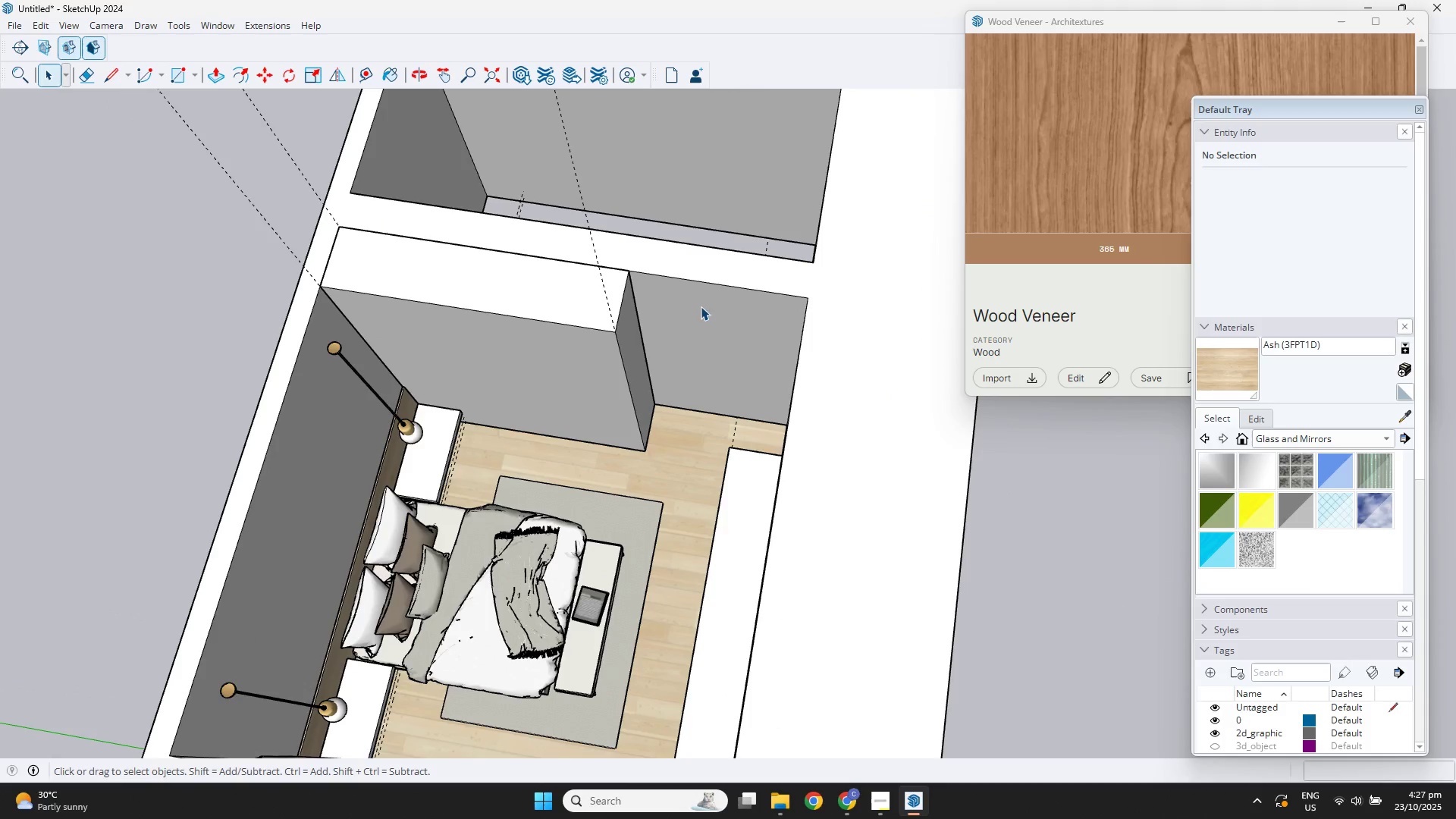 
key(Shift+ShiftLeft)
 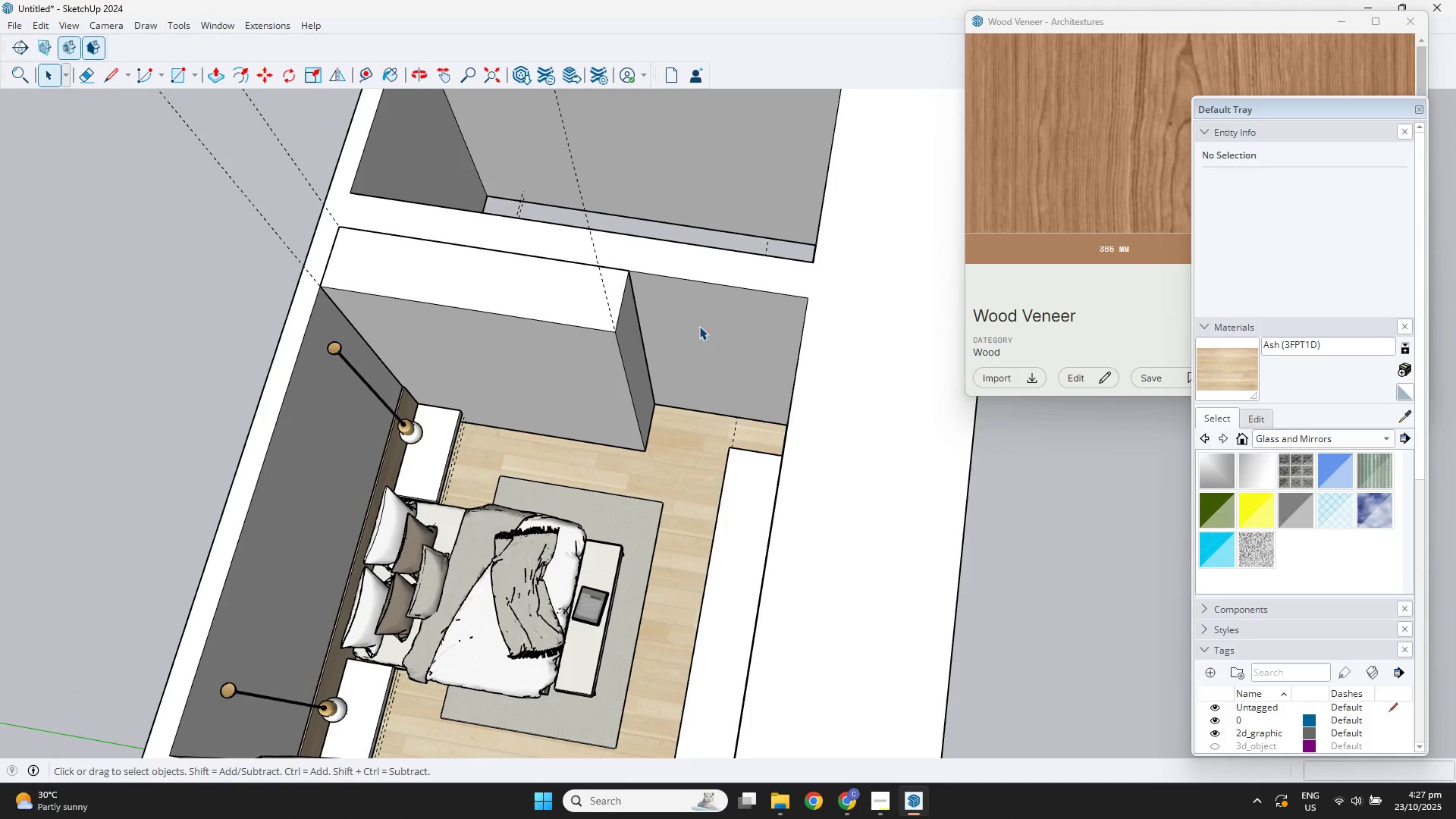 
left_click([699, 326])
 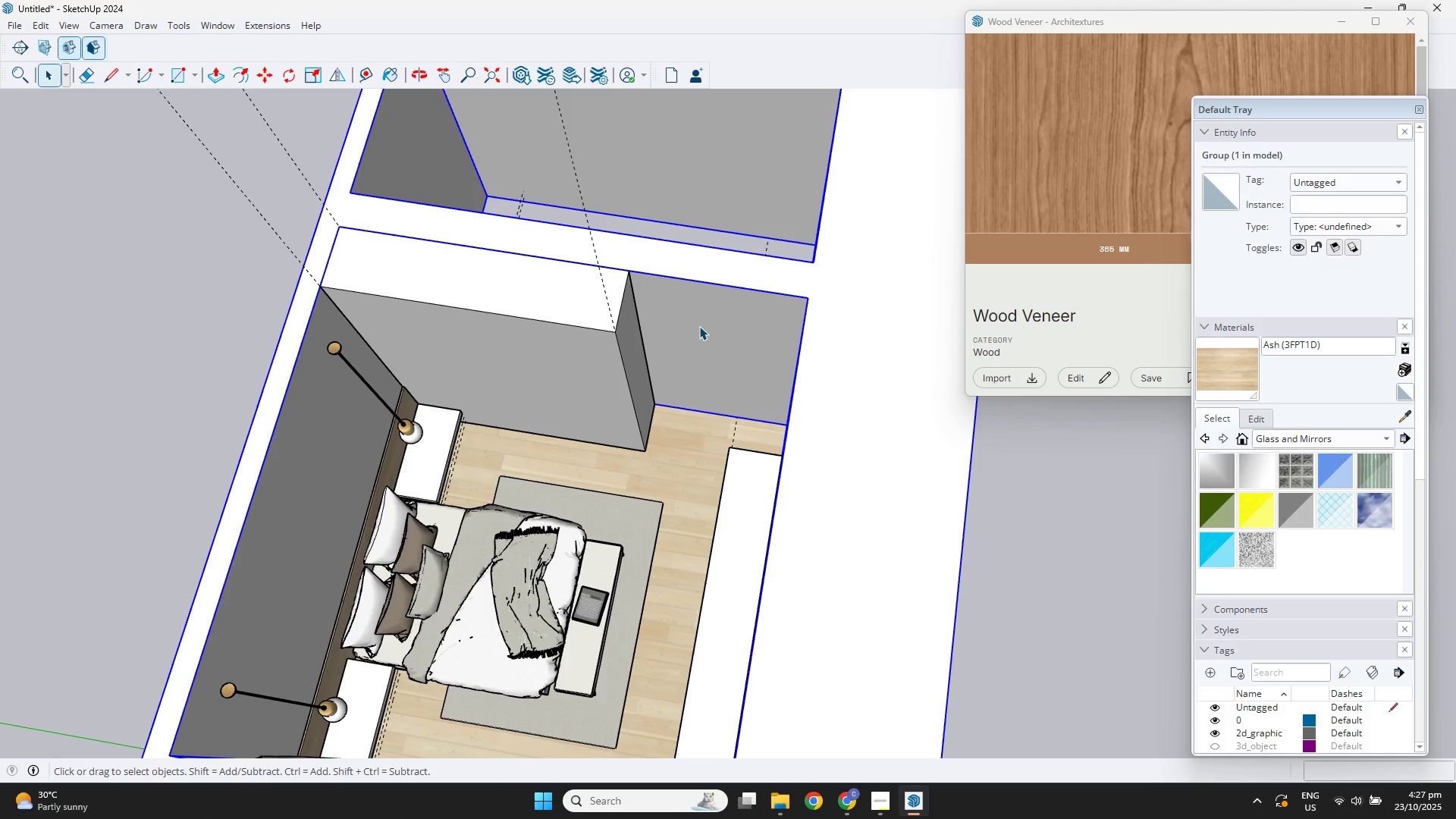 
double_click([699, 326])
 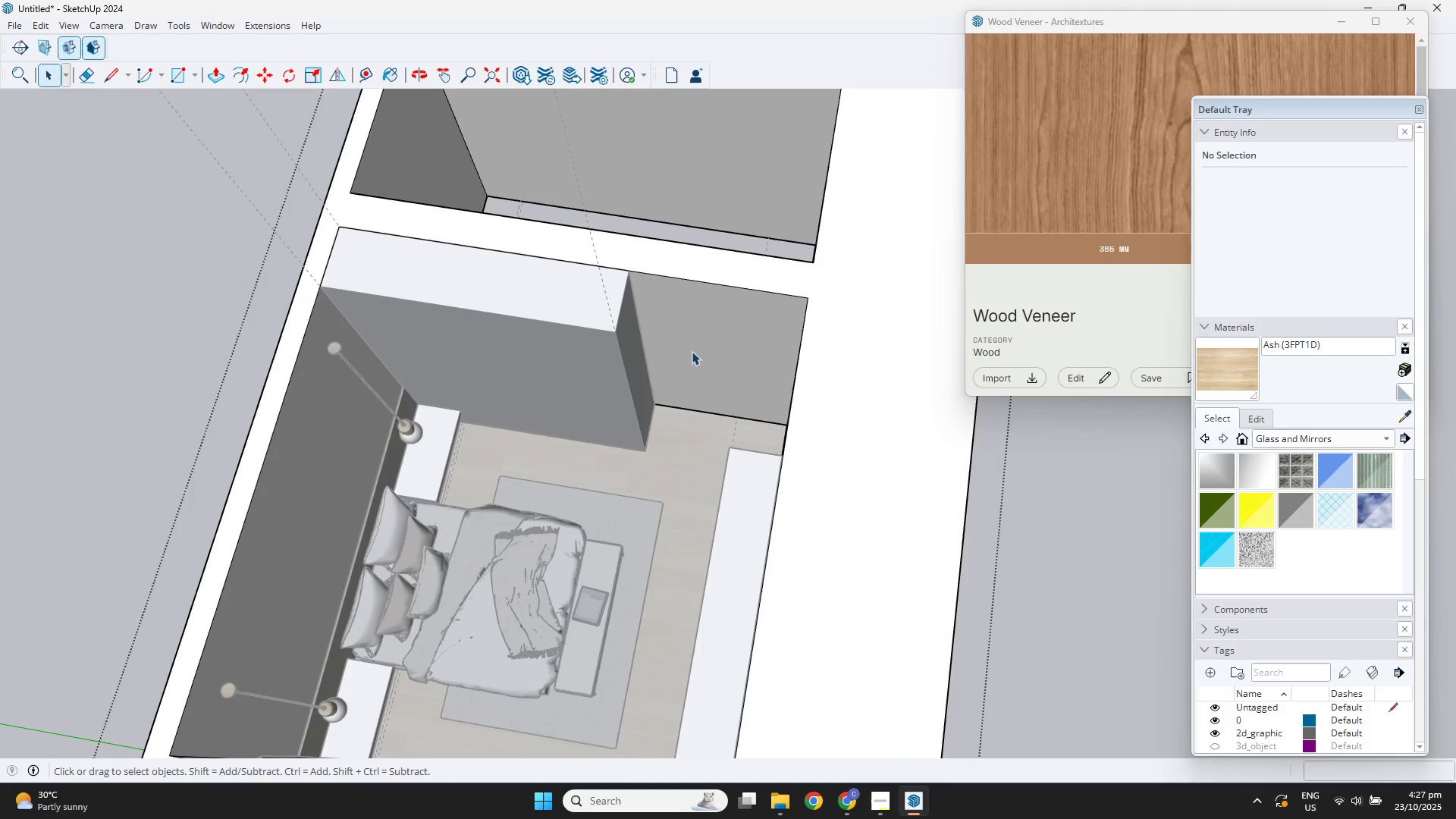 
key(L)
 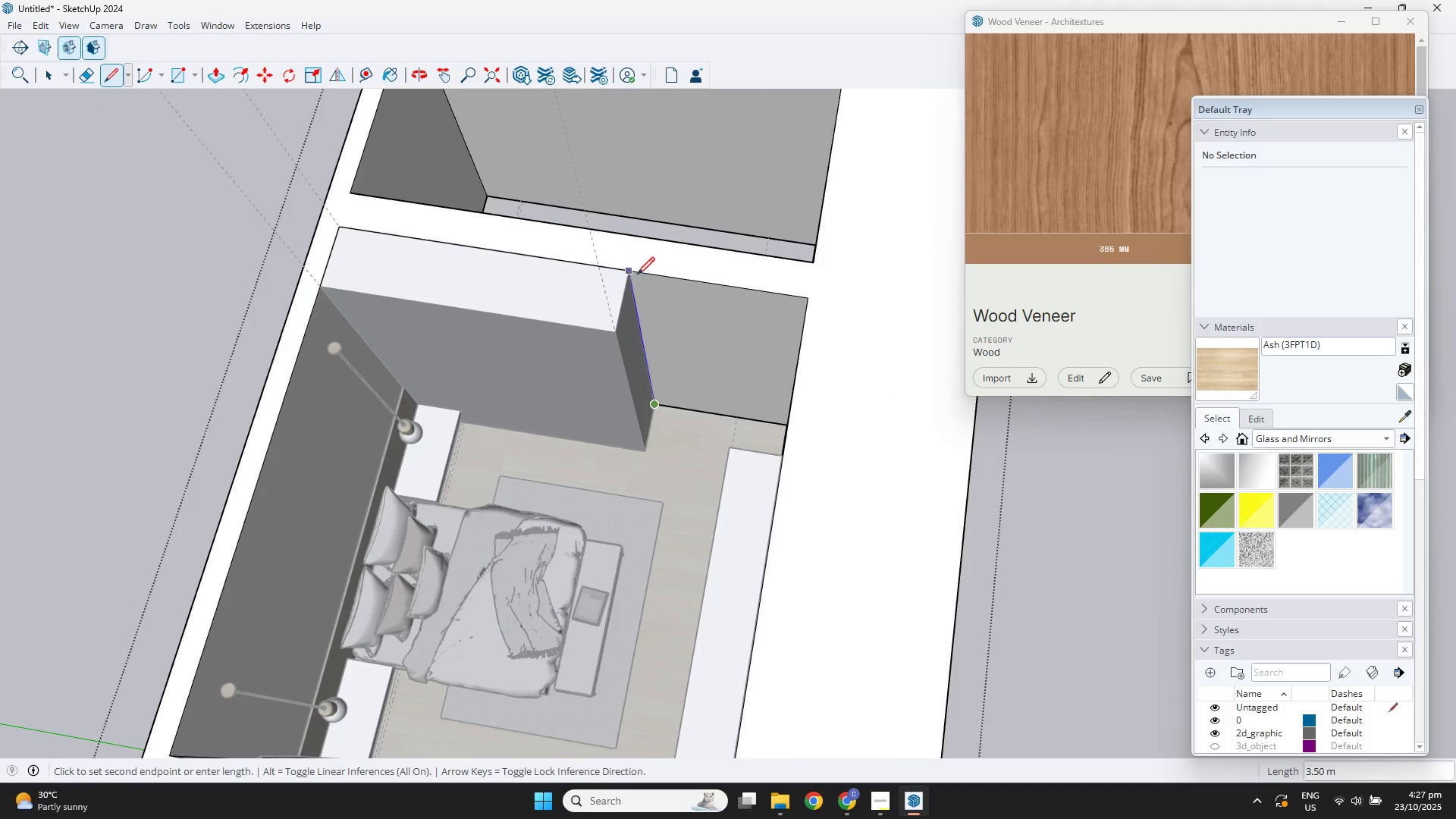 
left_click([634, 275])
 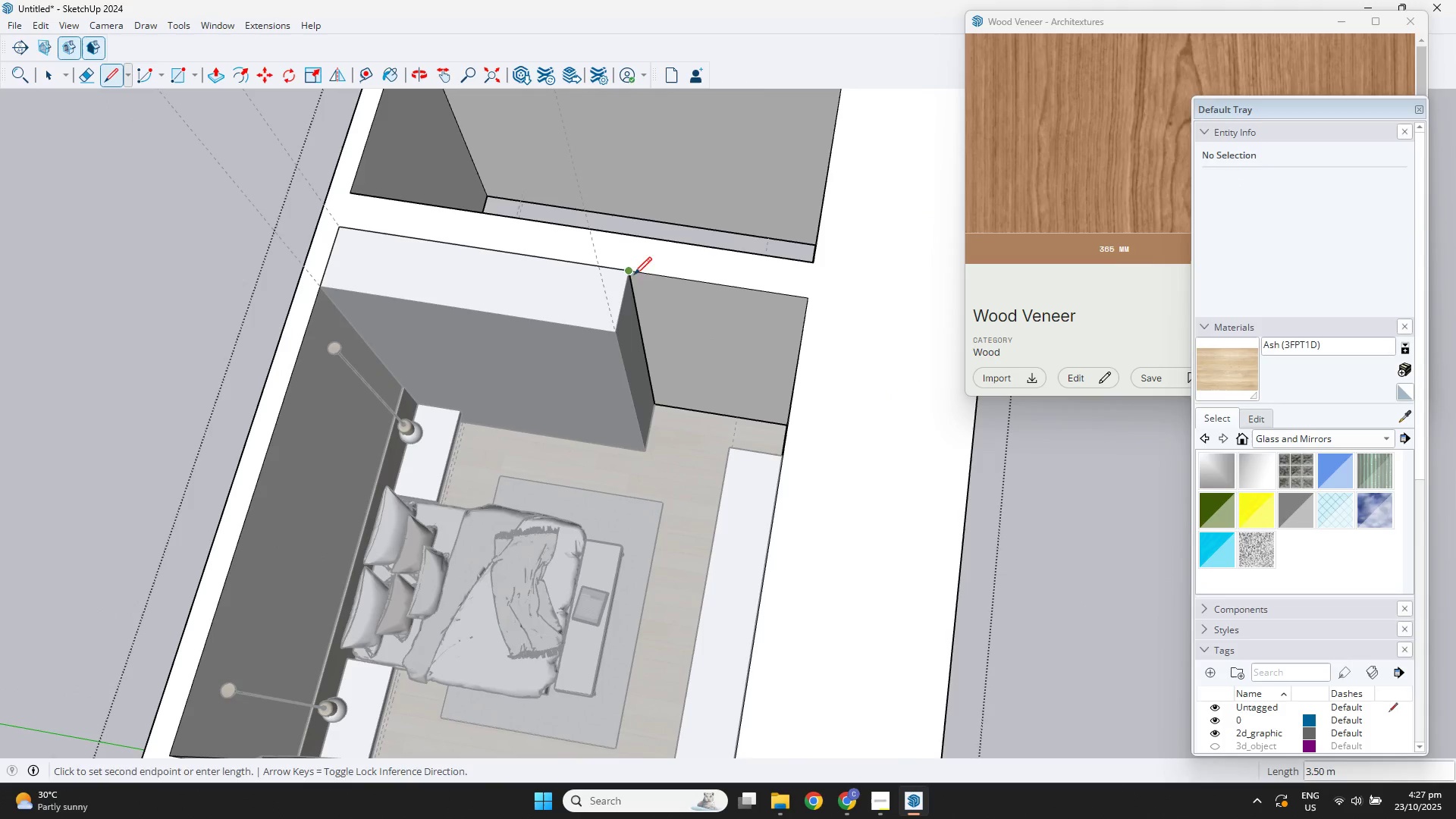 
key(Space)
 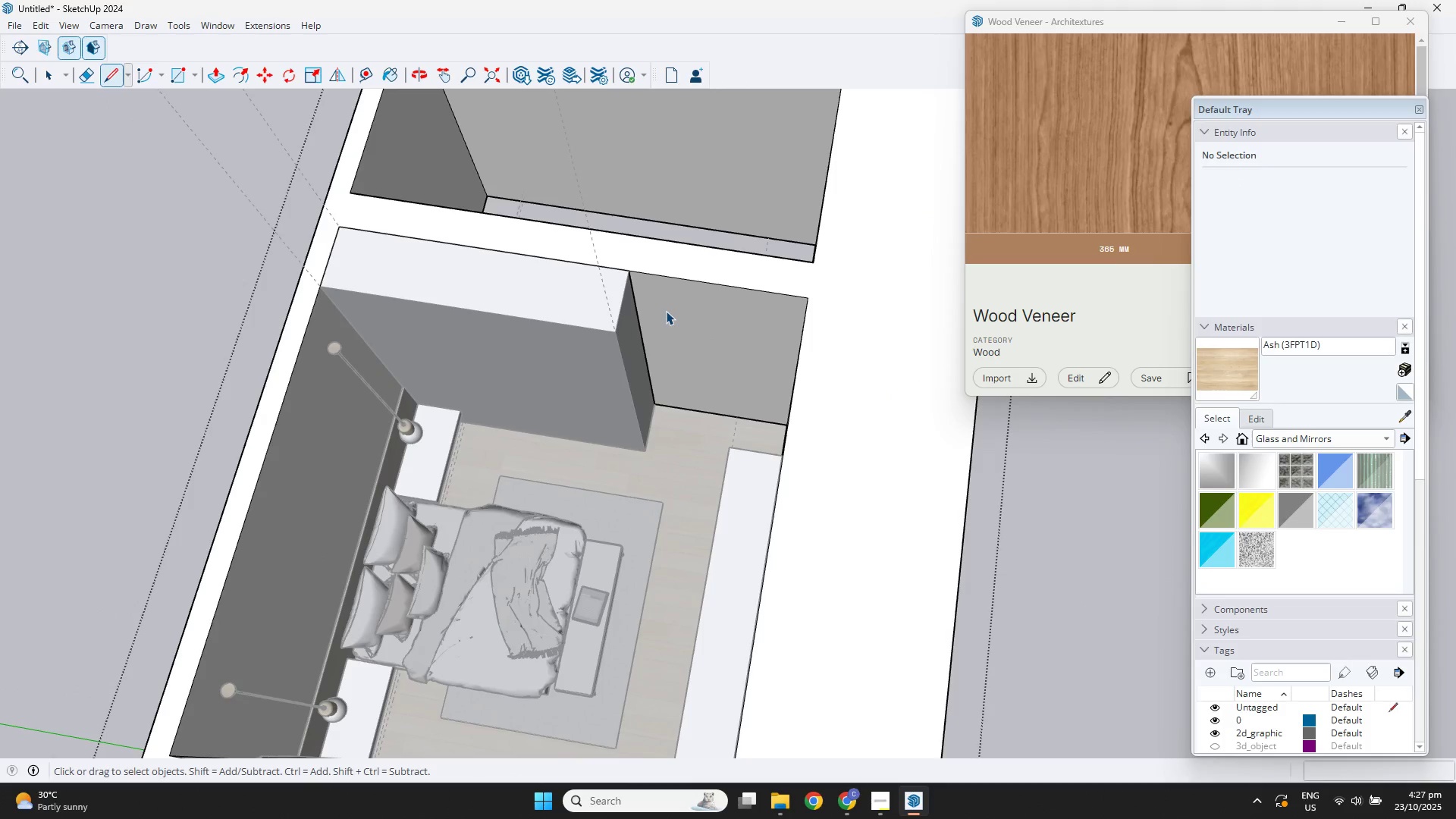 
double_click([666, 311])
 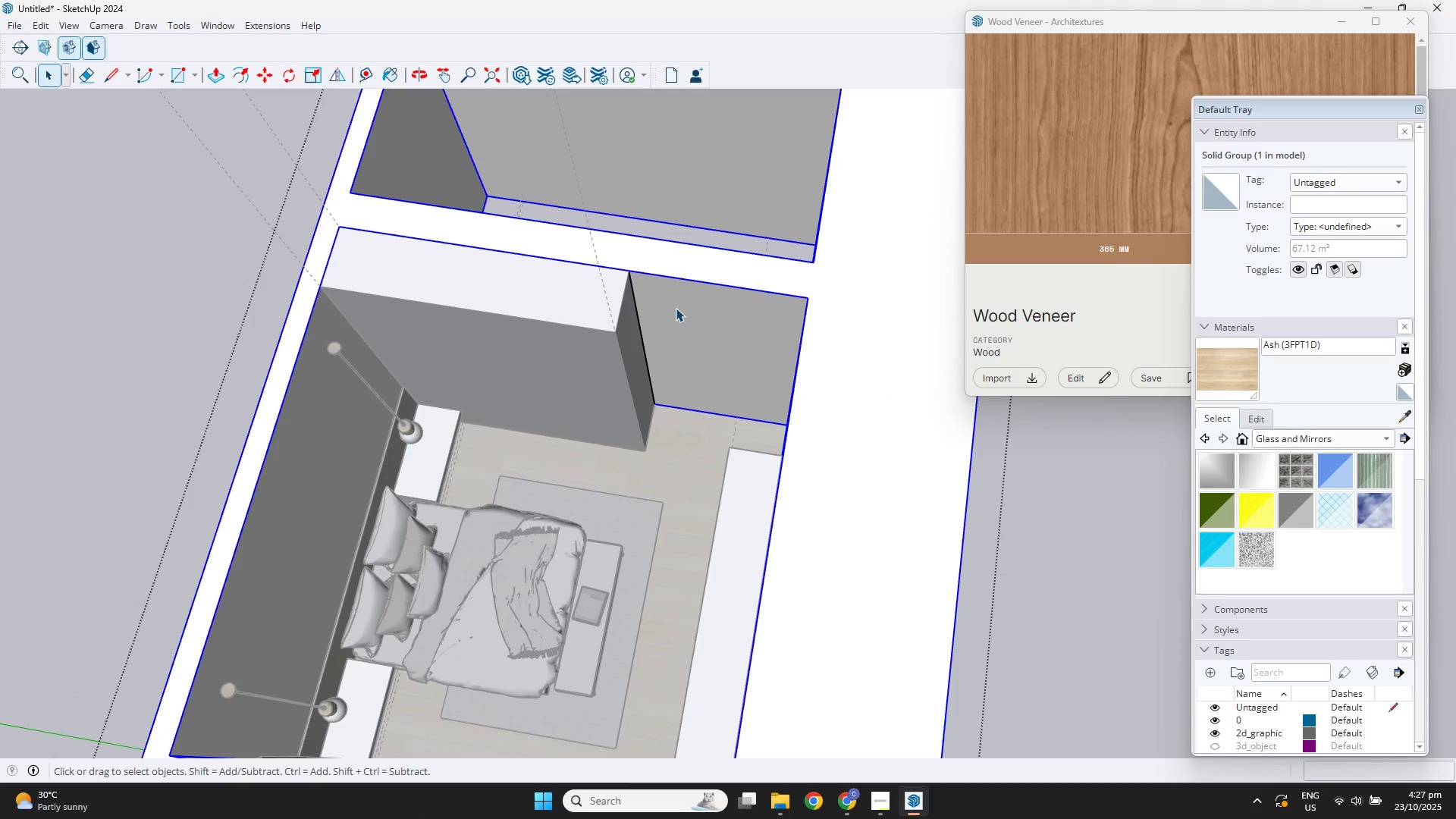 
key(Control+Z)
 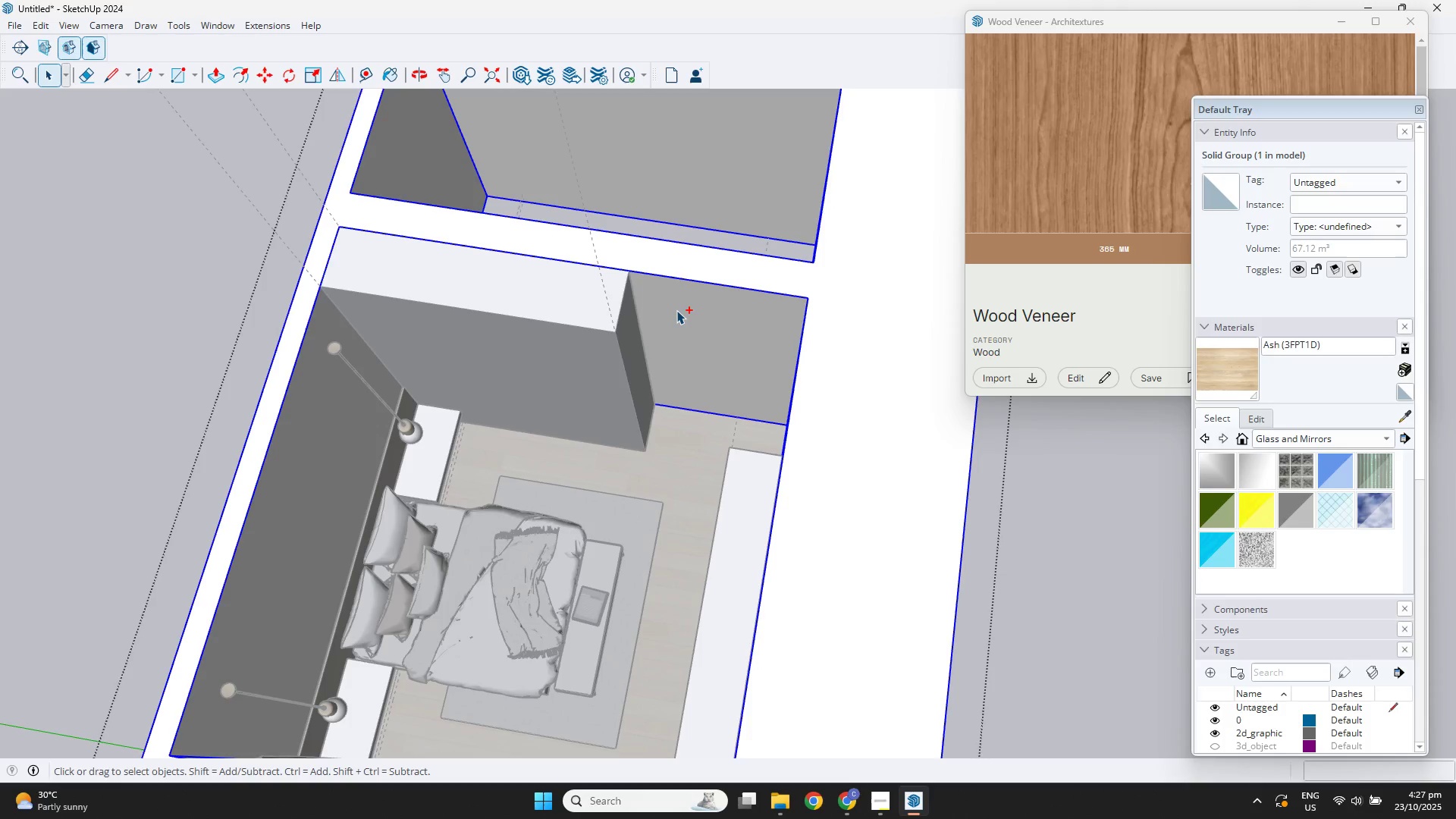 
key(Space)
 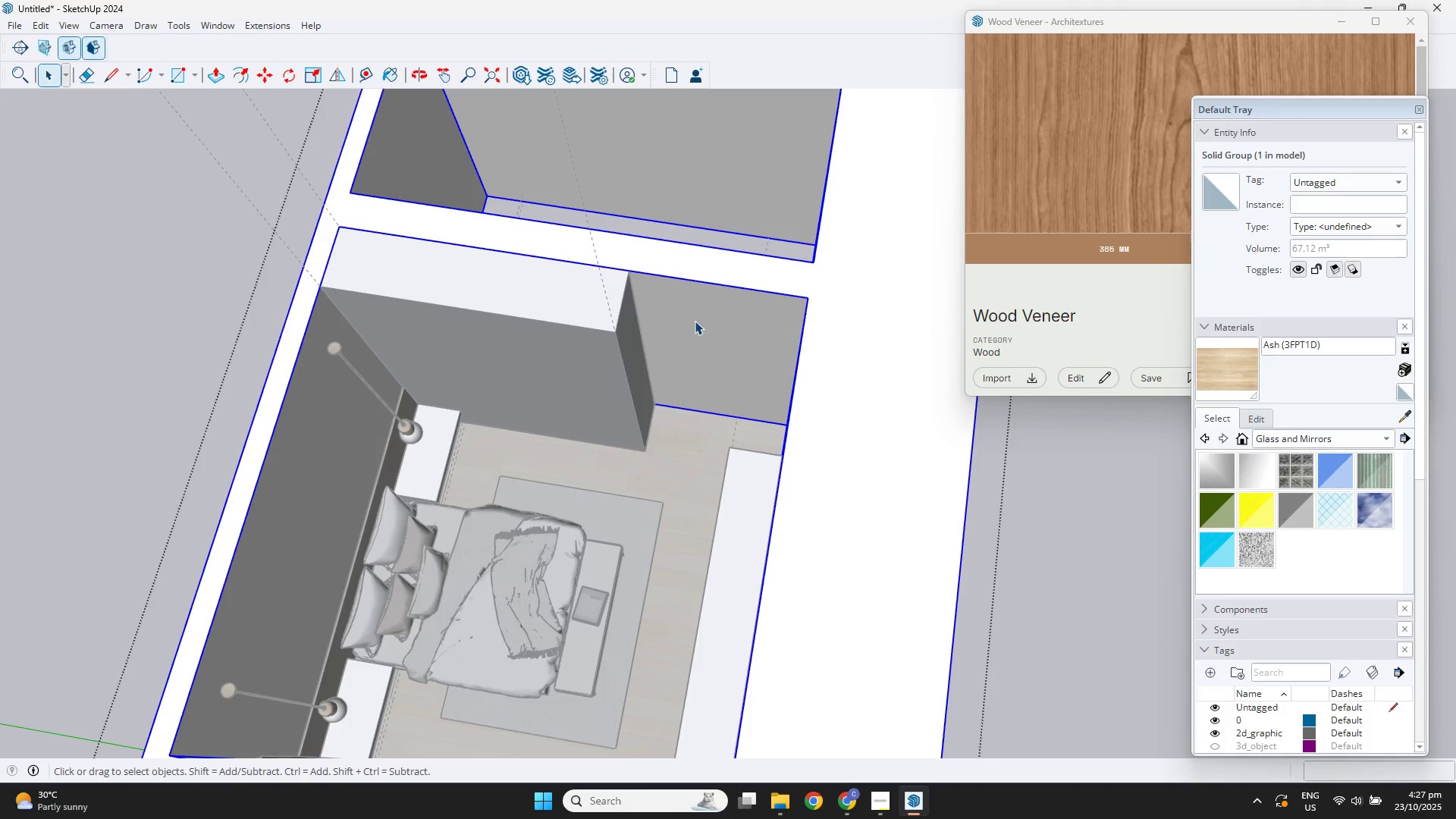 
double_click([695, 321])
 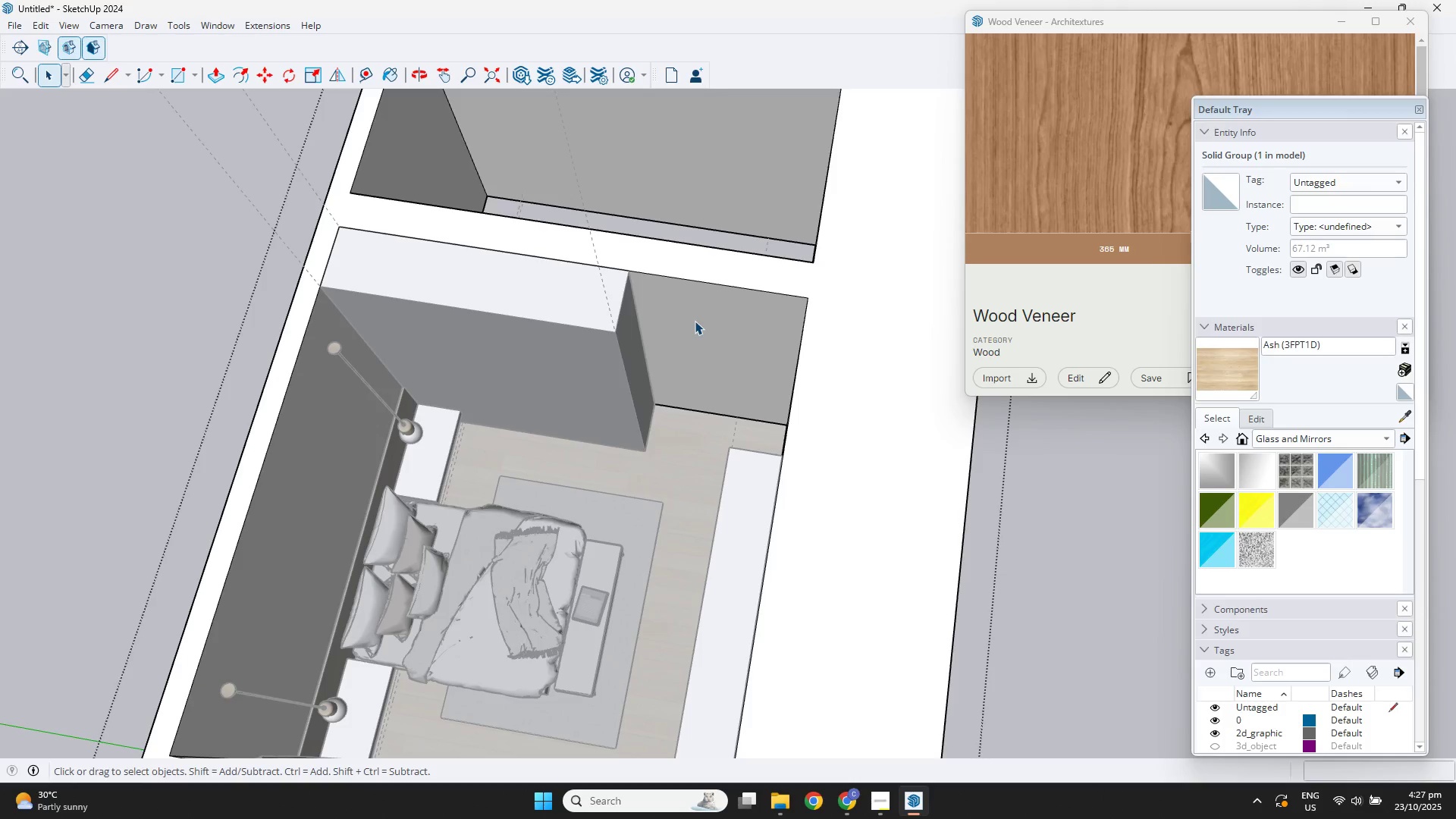 
triple_click([695, 321])
 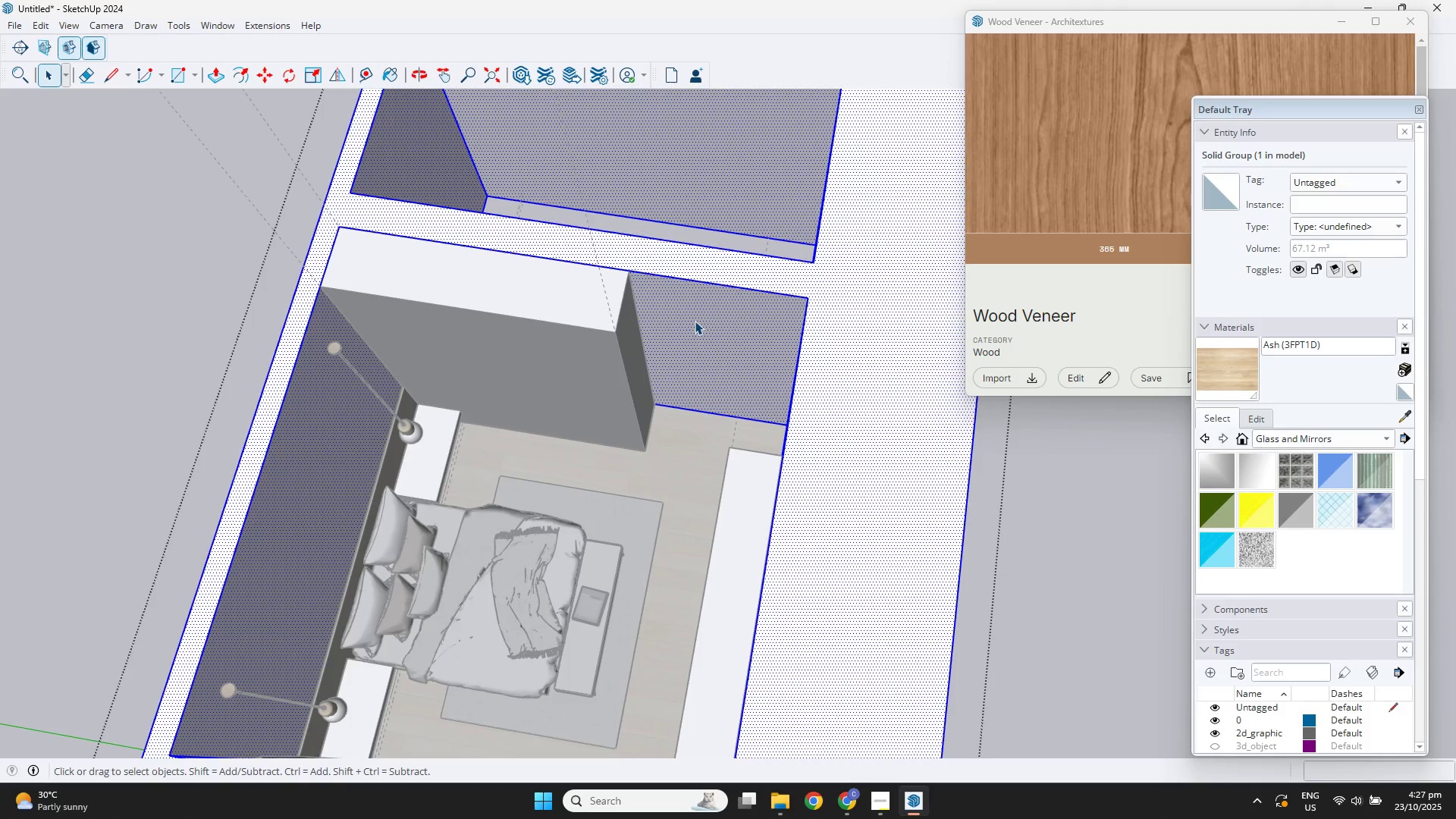 
triple_click([695, 321])
 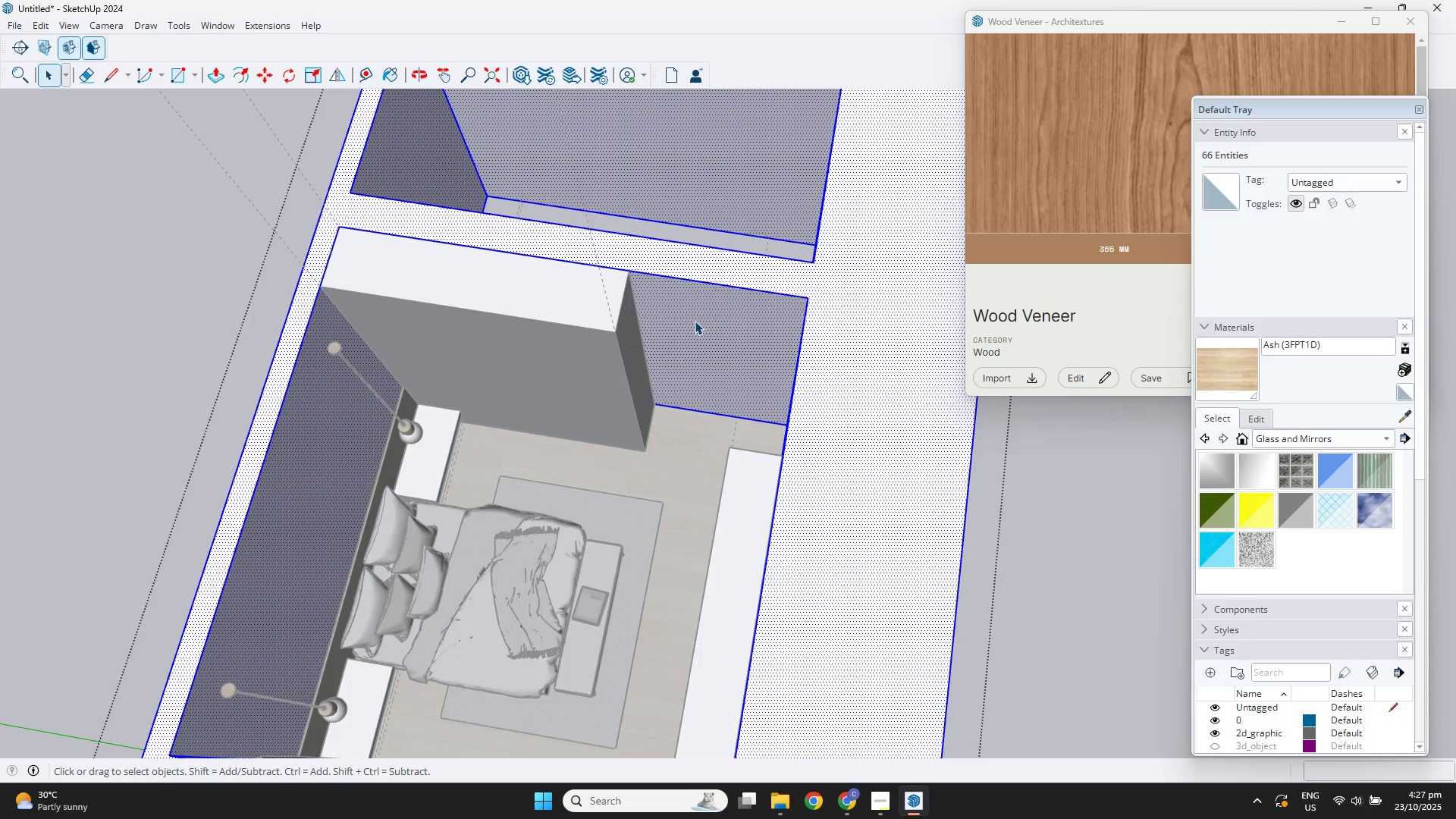 
key(L)
 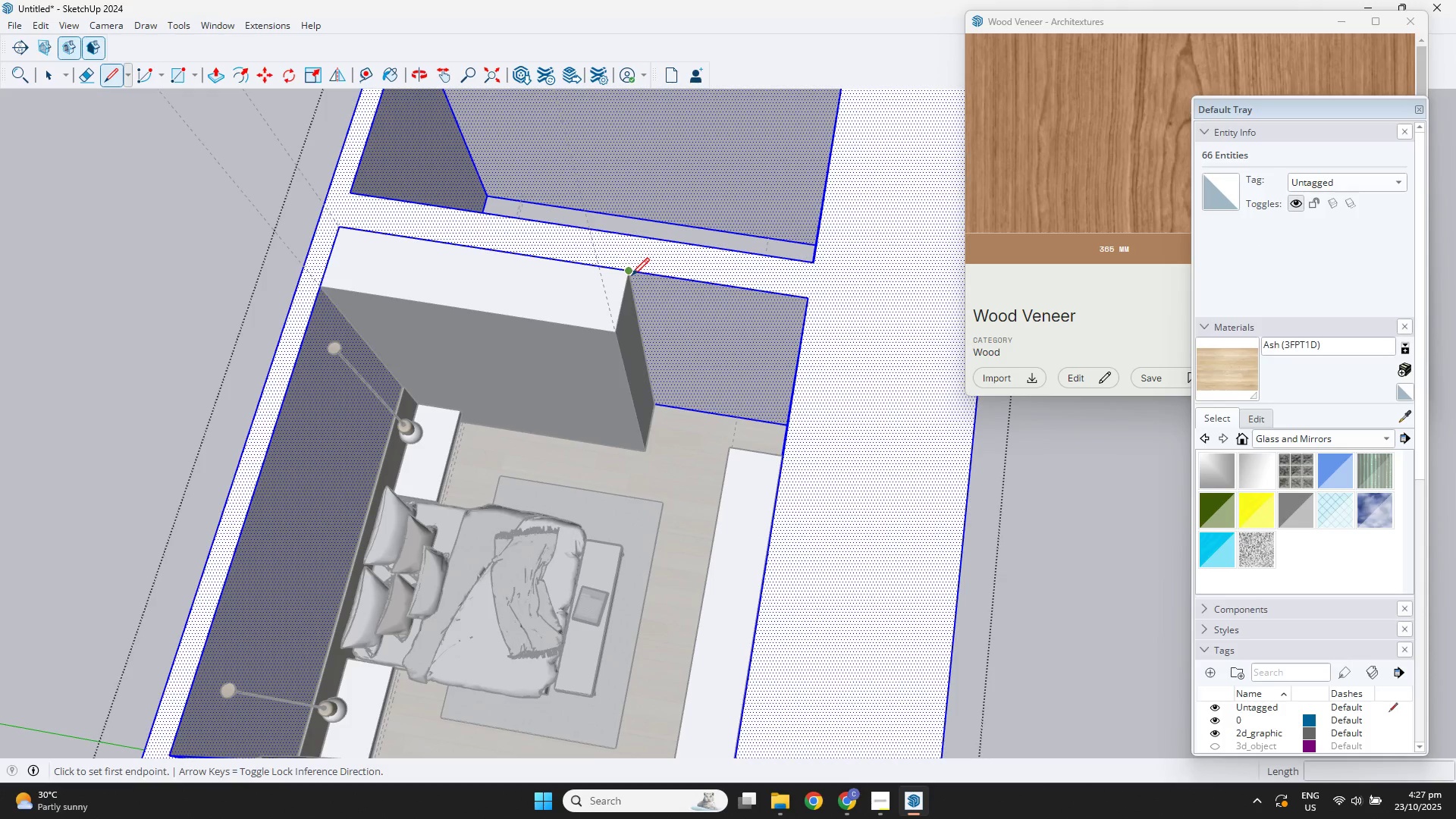 
left_click([632, 275])
 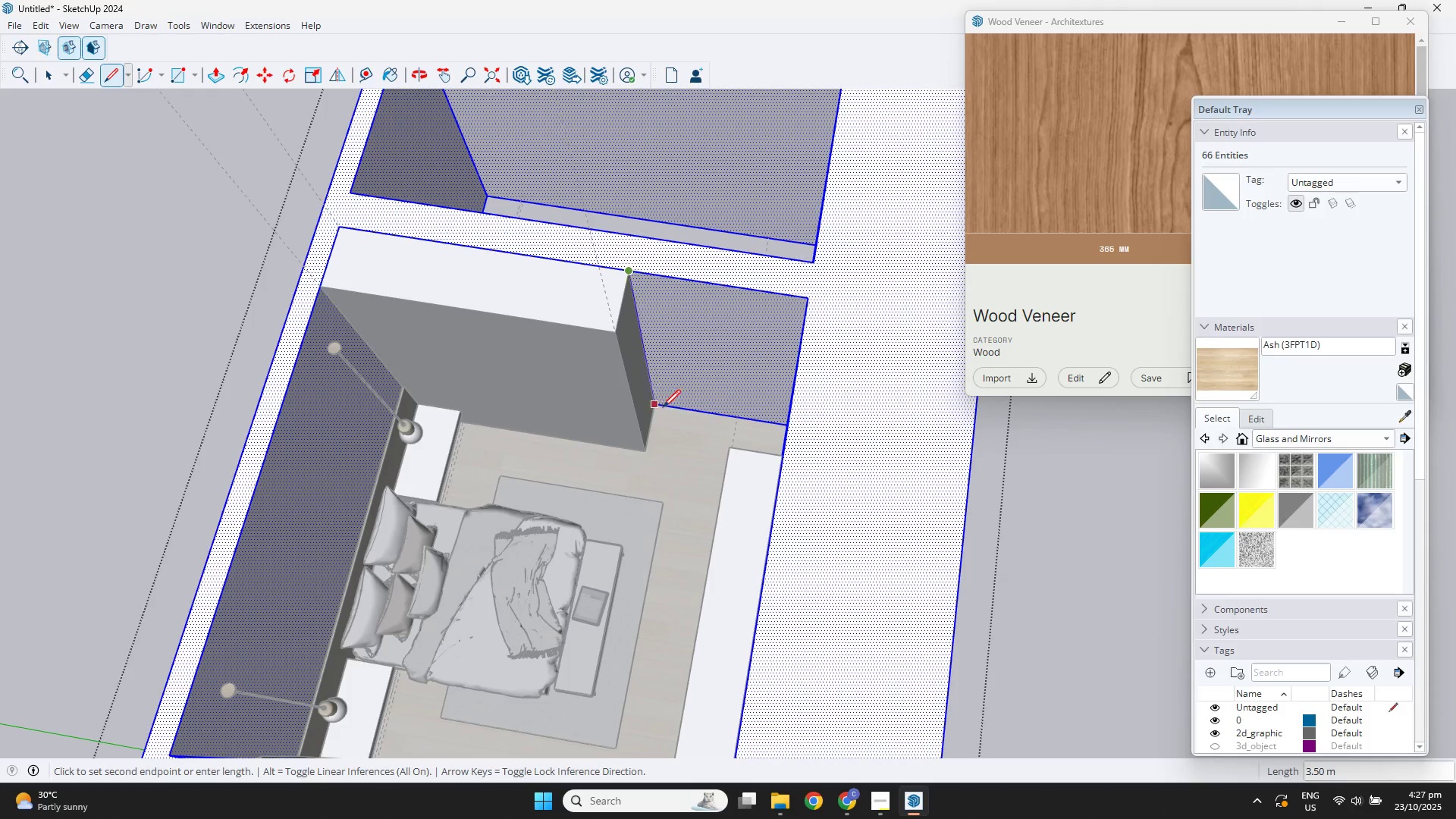 
left_click([661, 408])
 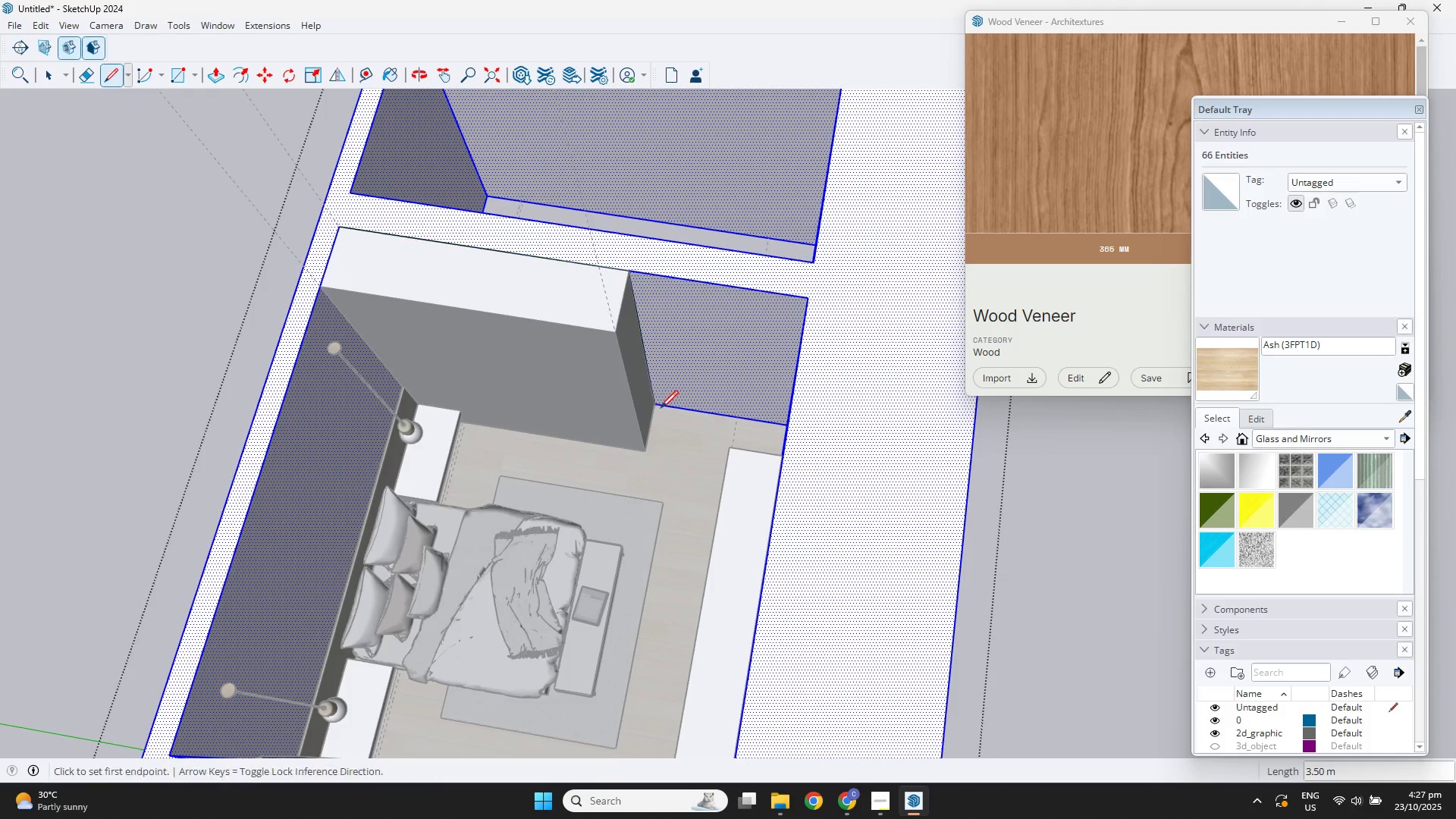 
key(Space)
 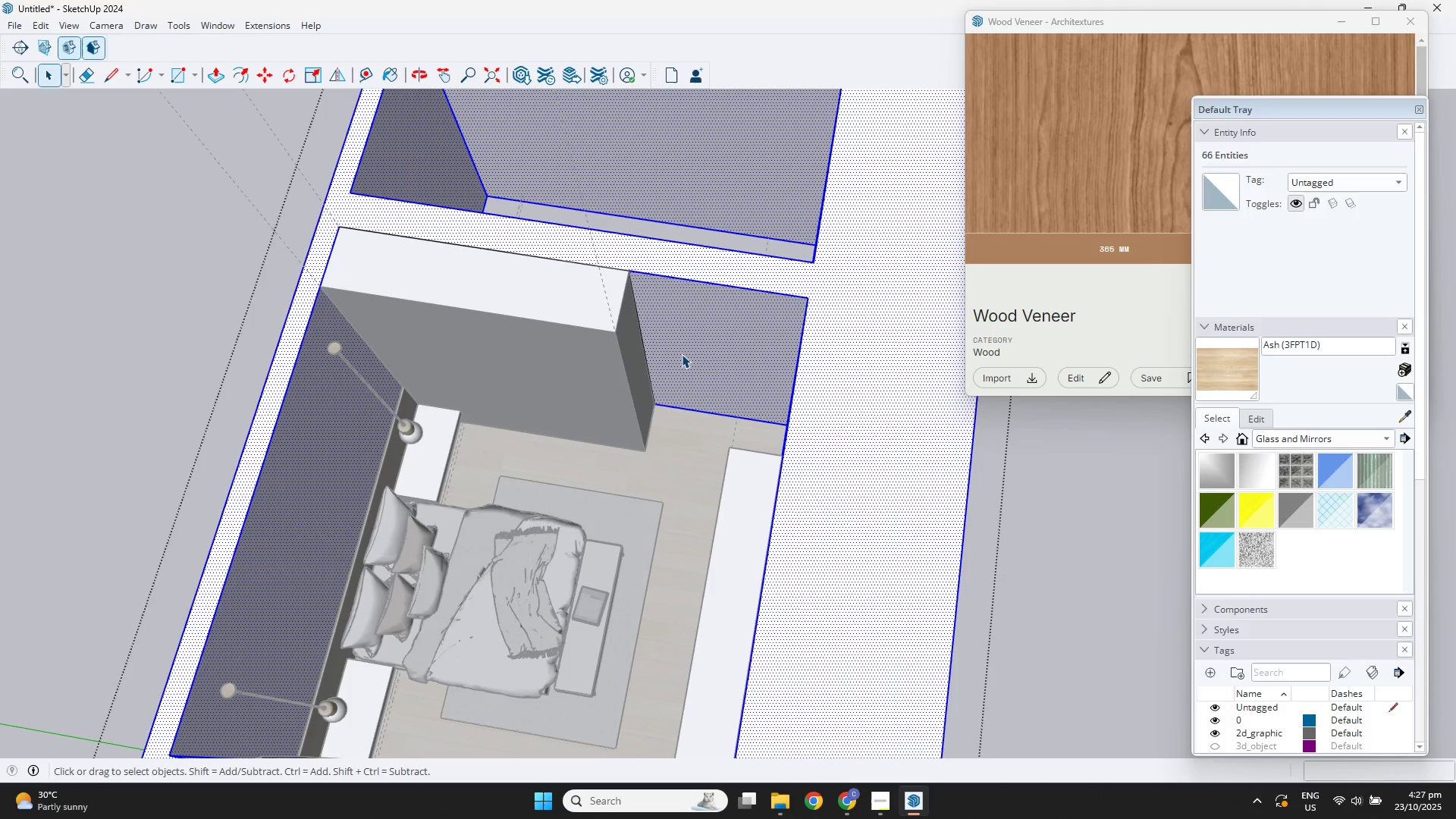 
double_click([682, 354])
 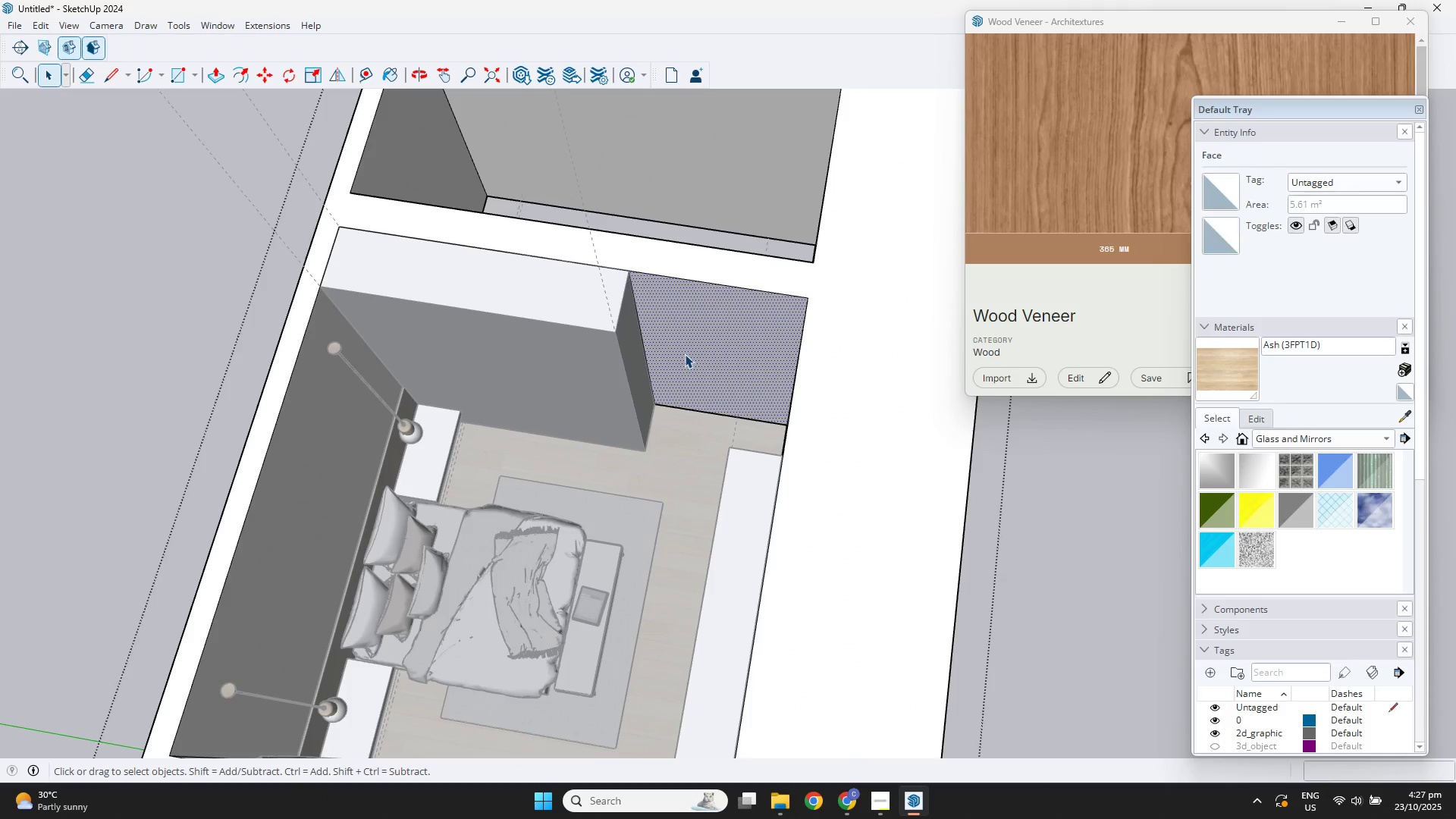 
key(P)
 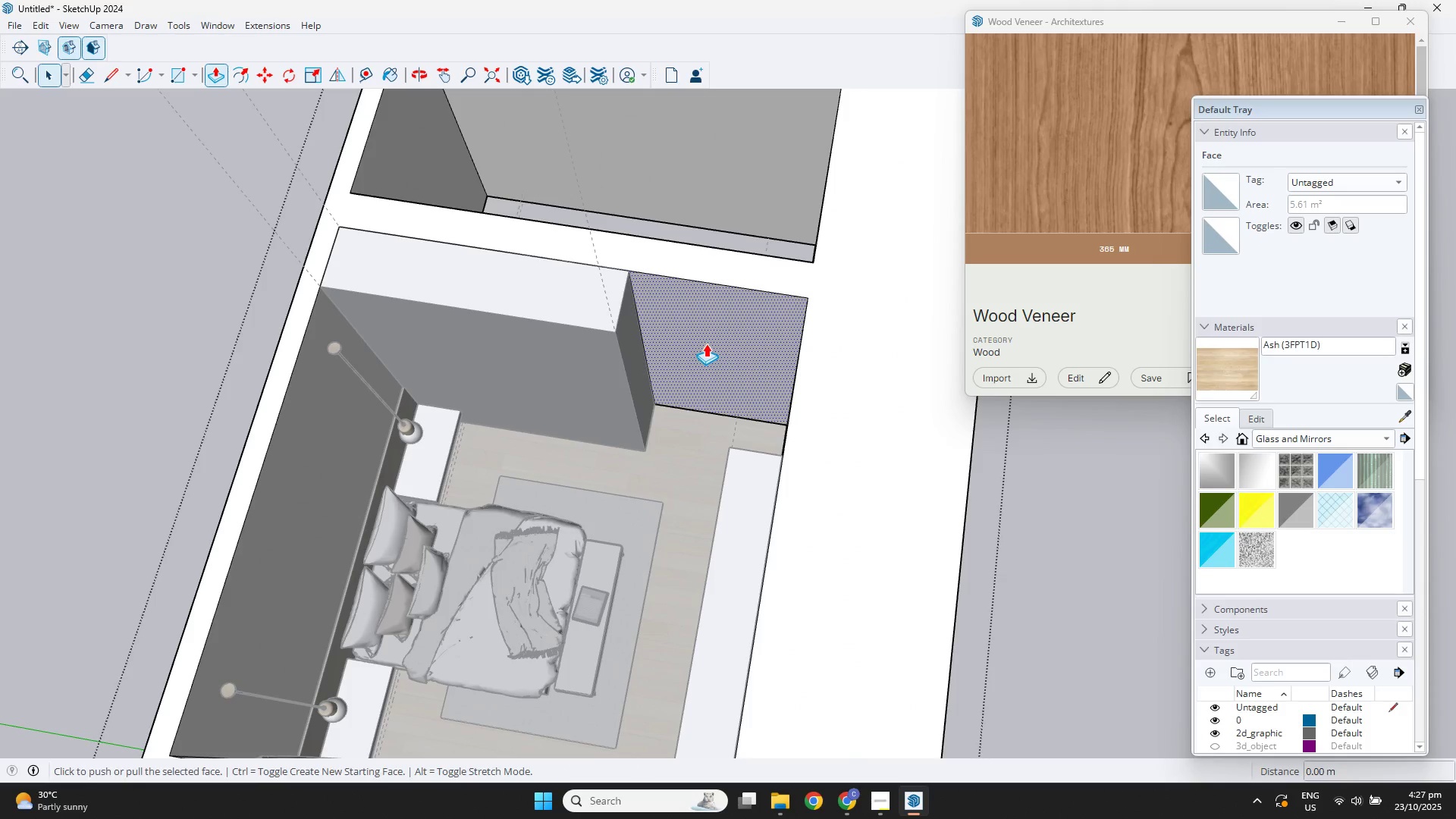 
left_click([706, 344])
 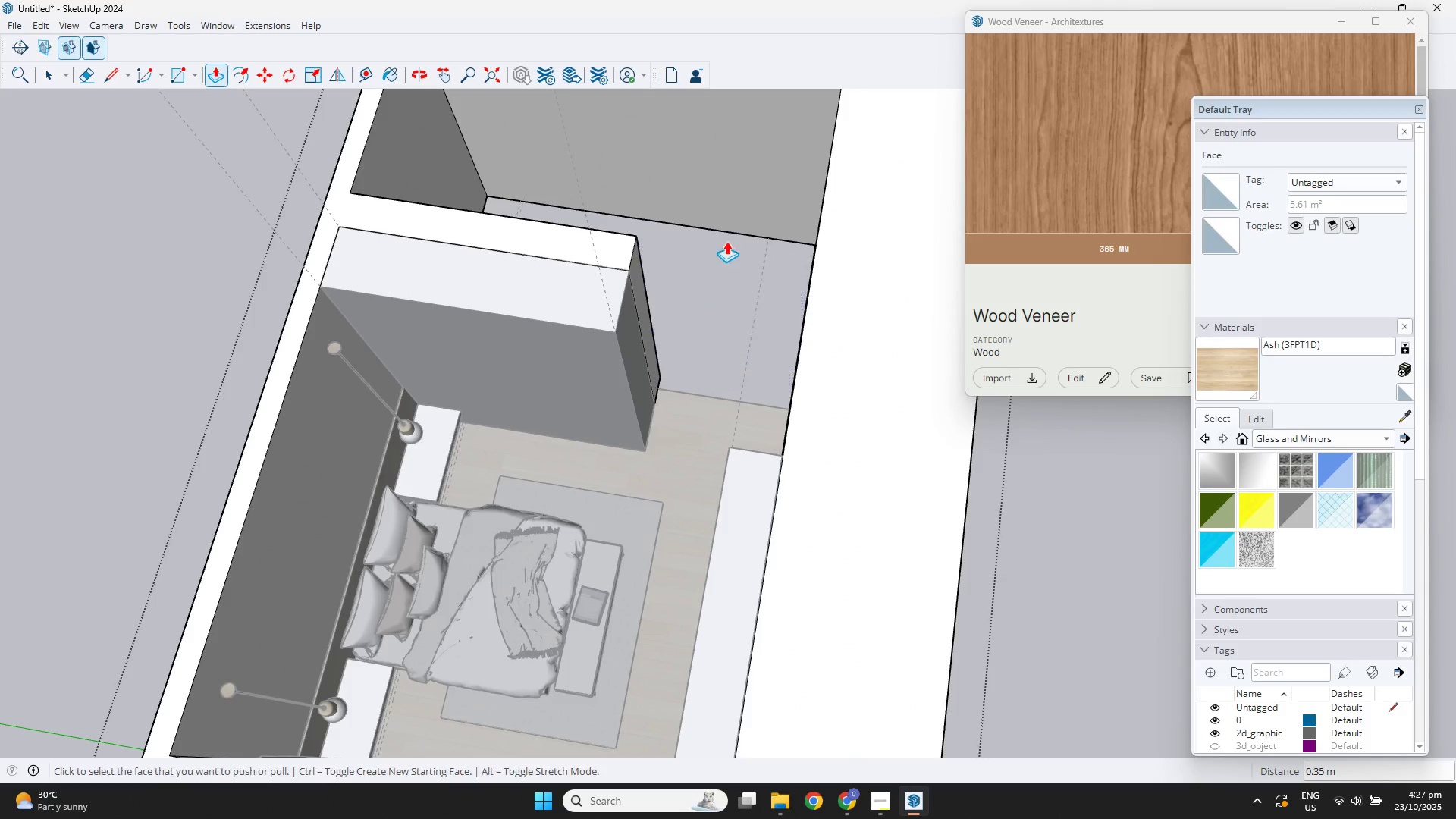 
scroll: coordinate [736, 290], scroll_direction: down, amount: 5.0
 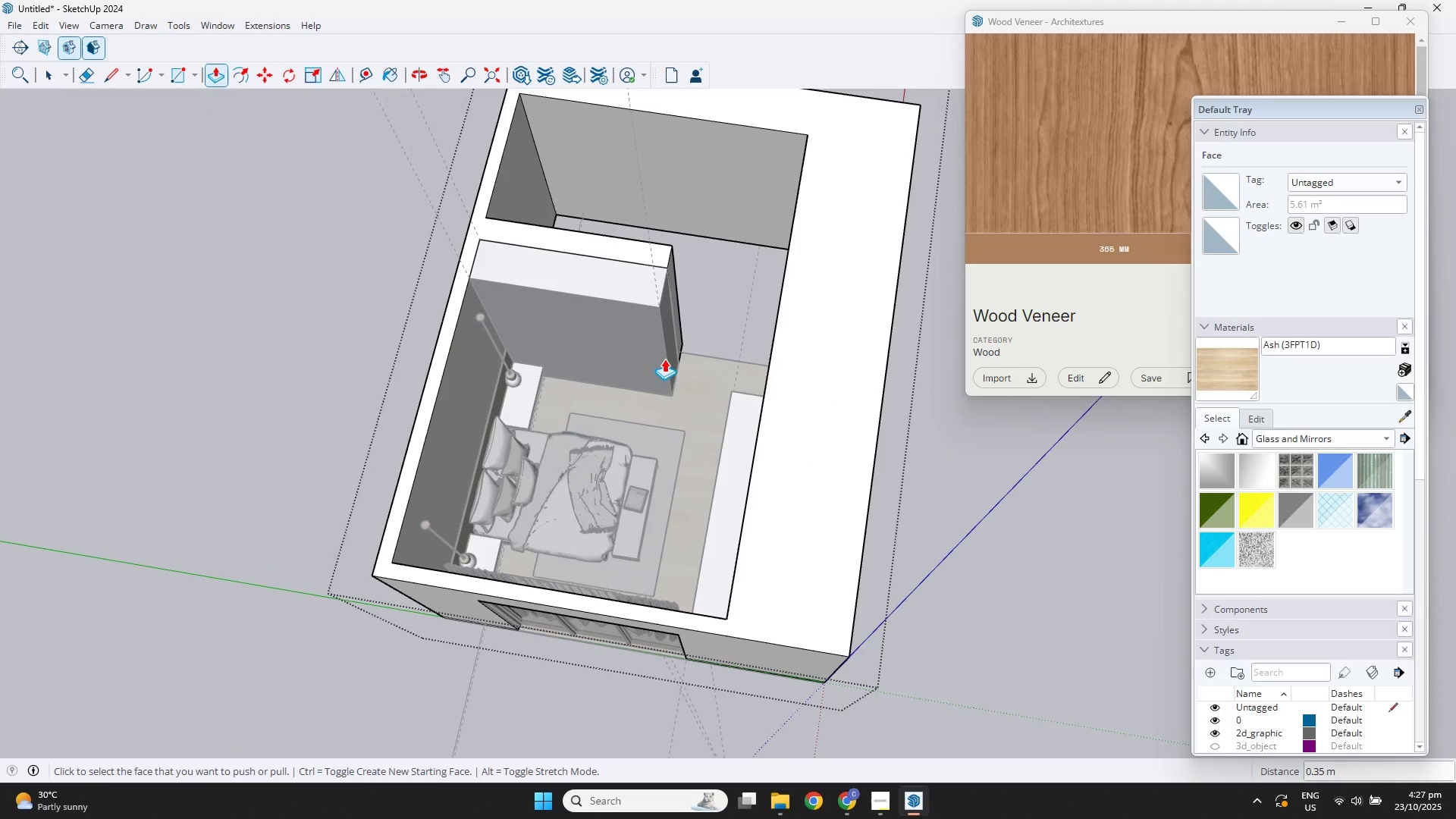 
key(Space)
 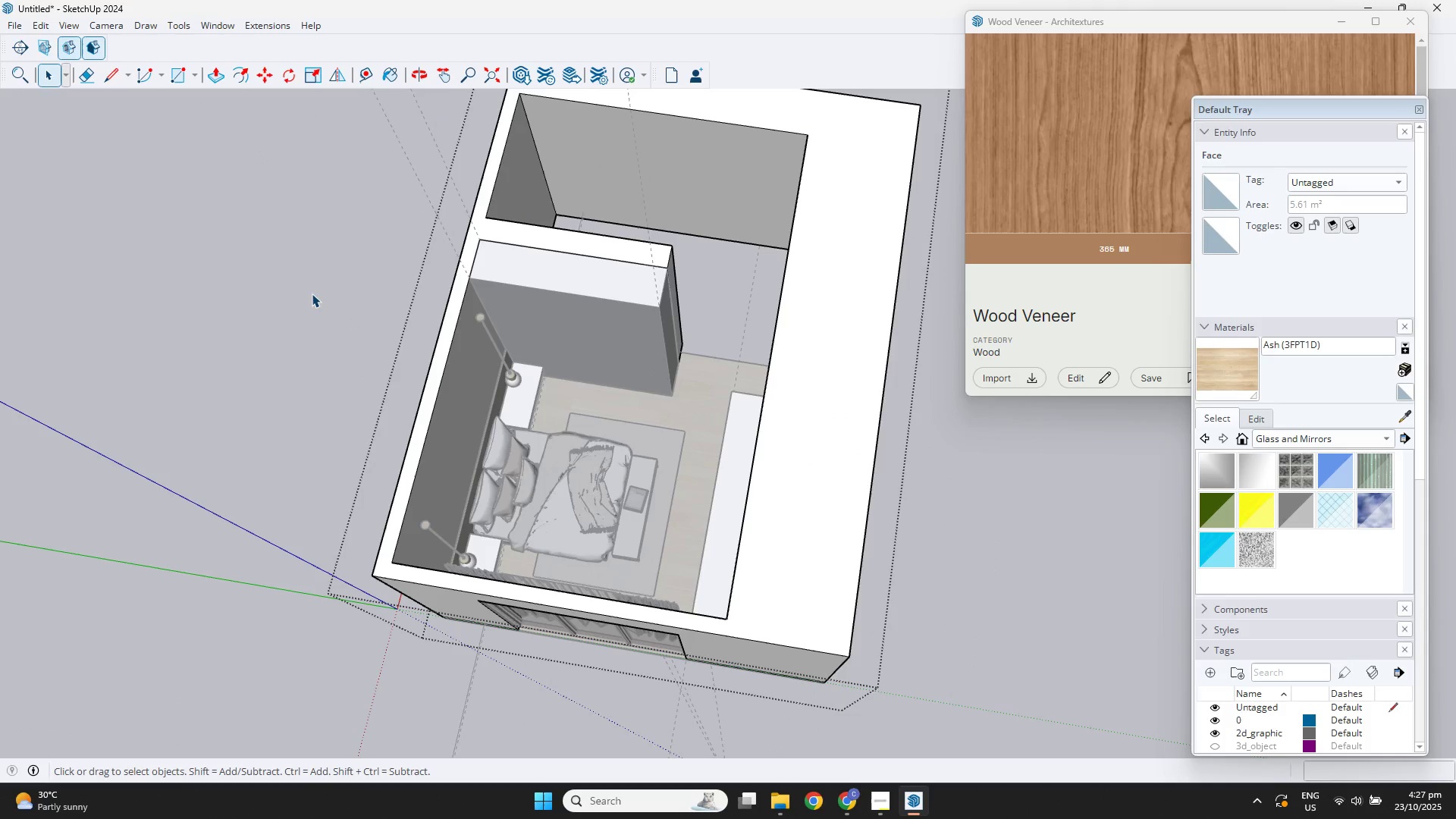 
double_click([312, 293])
 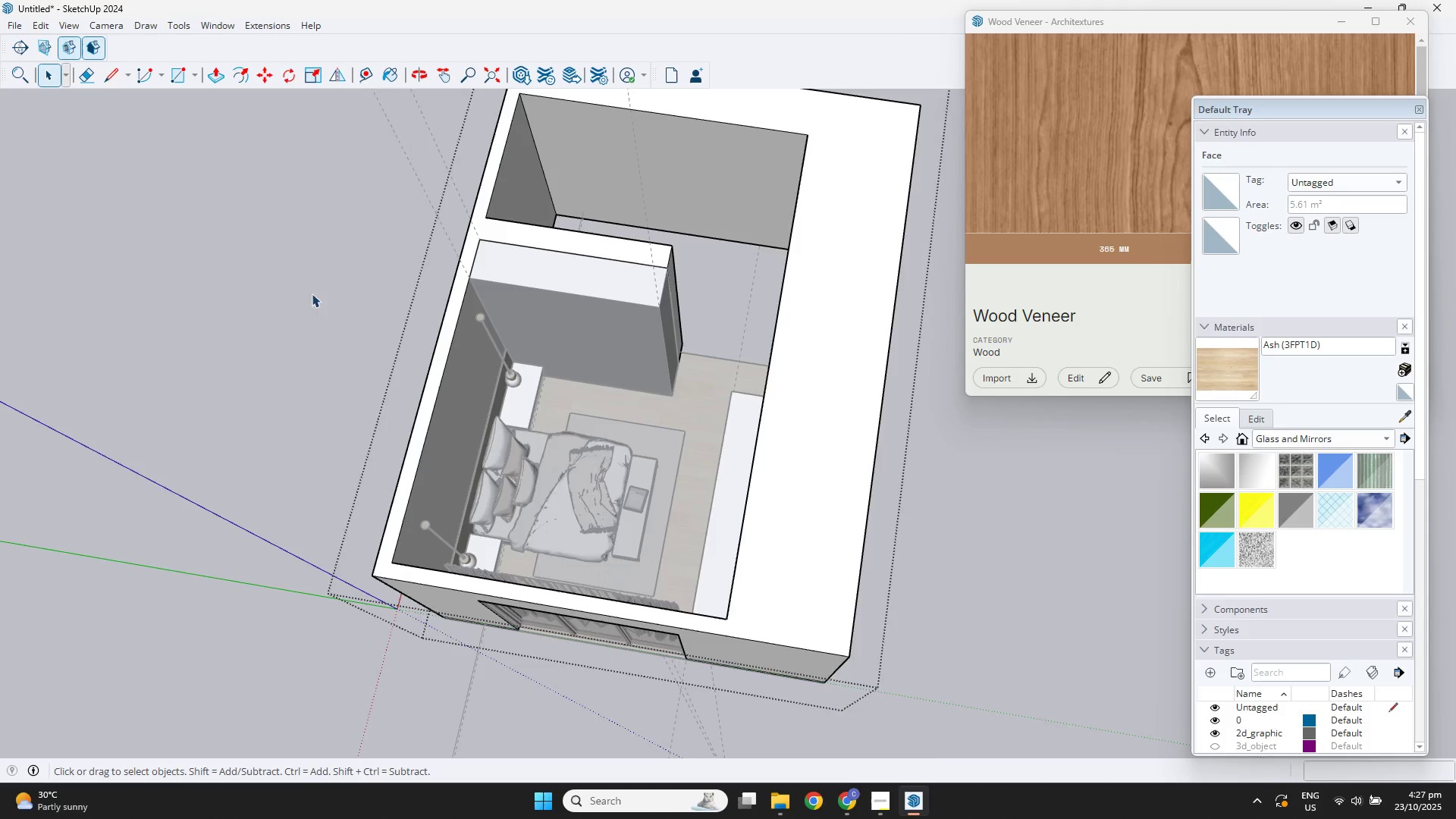 
scroll: coordinate [322, 290], scroll_direction: down, amount: 4.0
 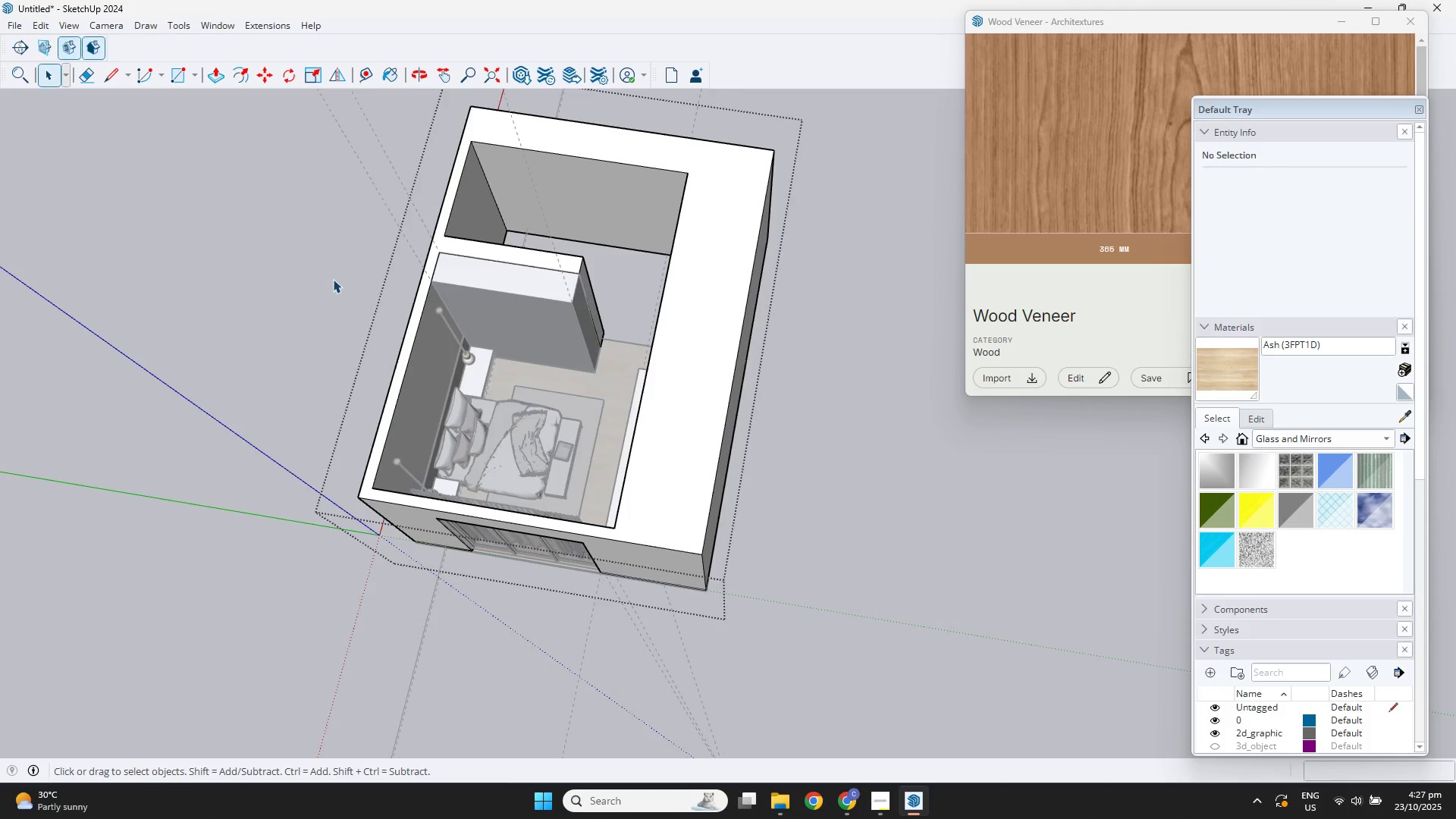 
key(Escape)
 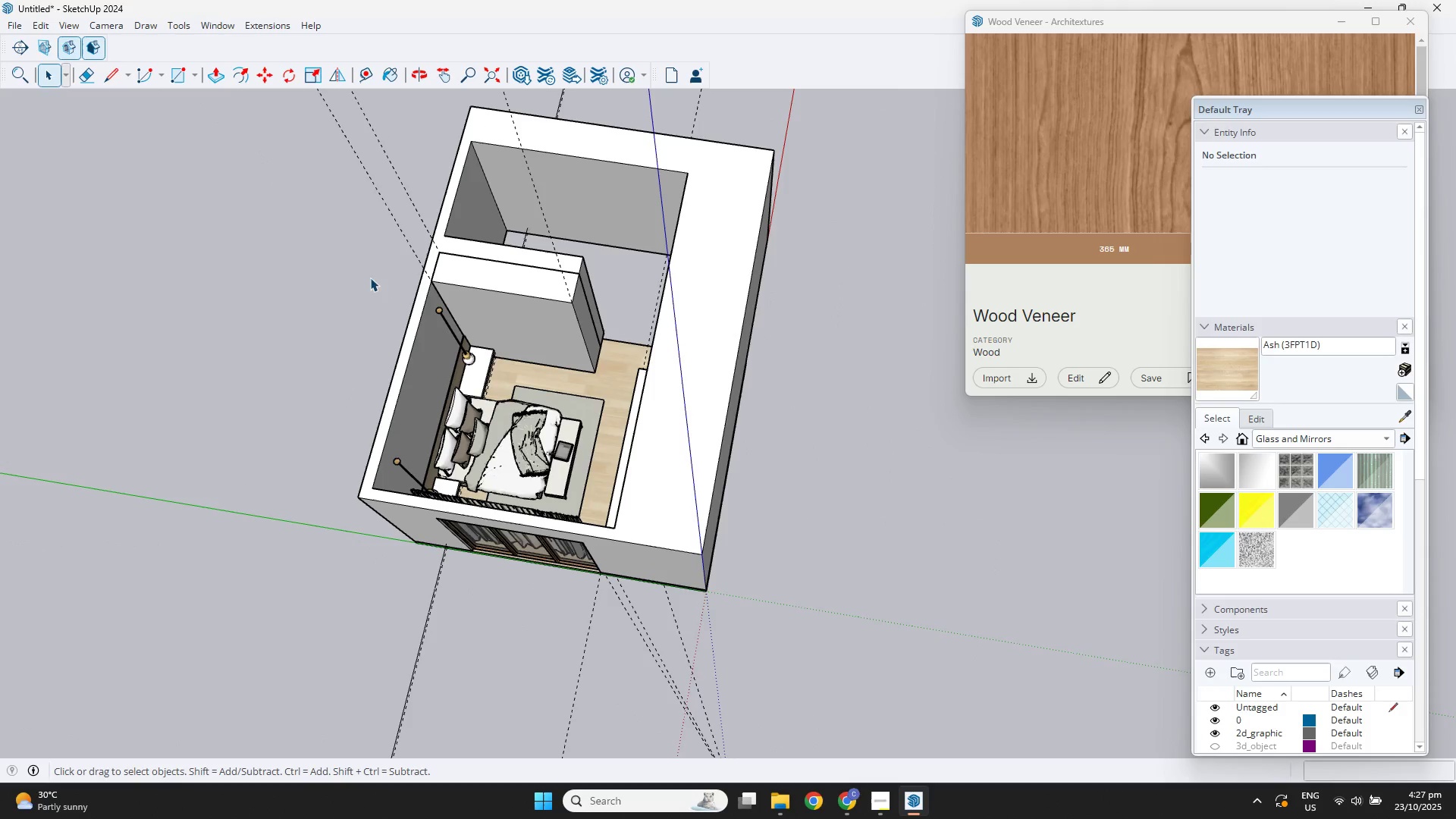 
key(Escape)
 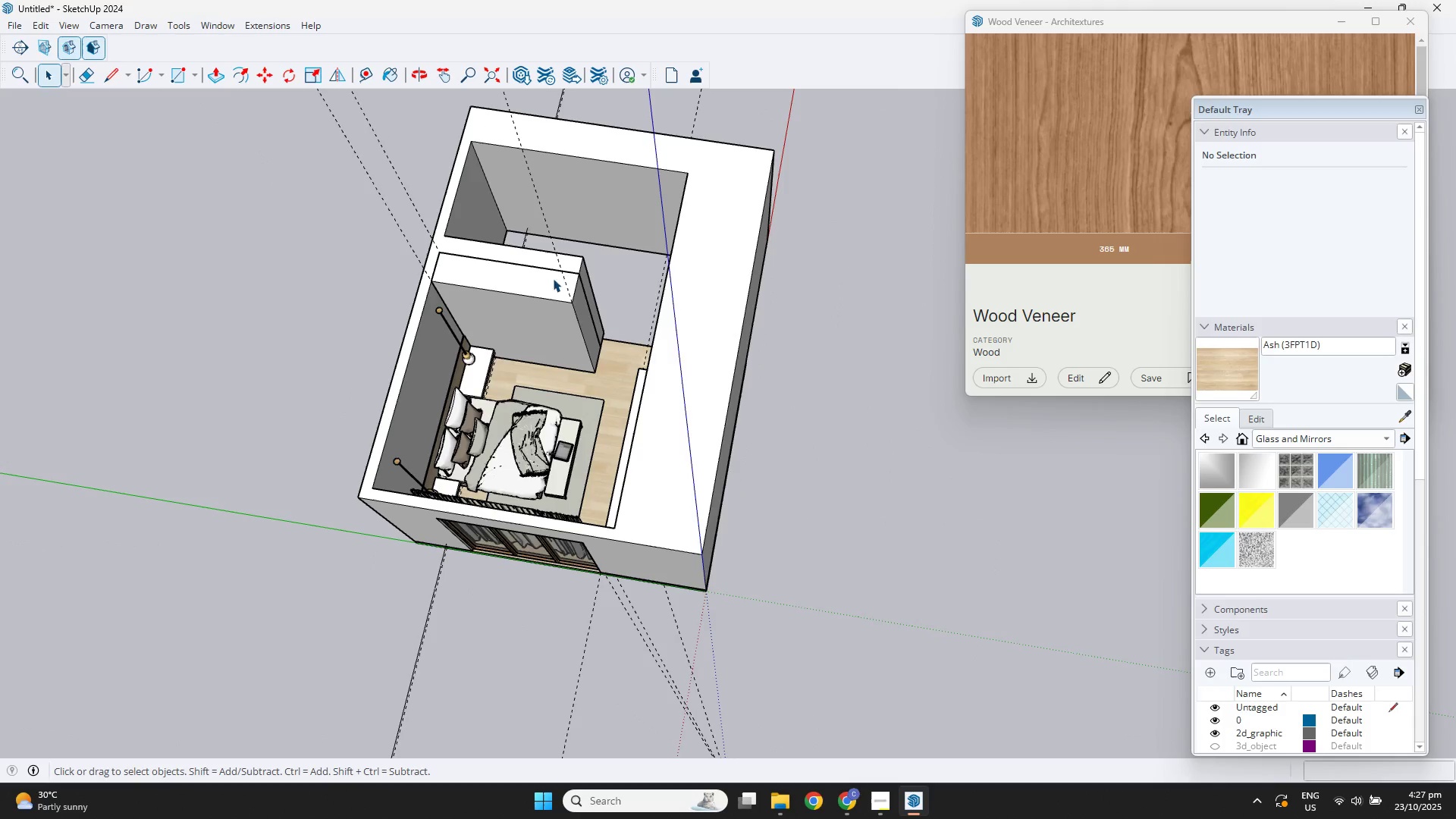 
key(Escape)
 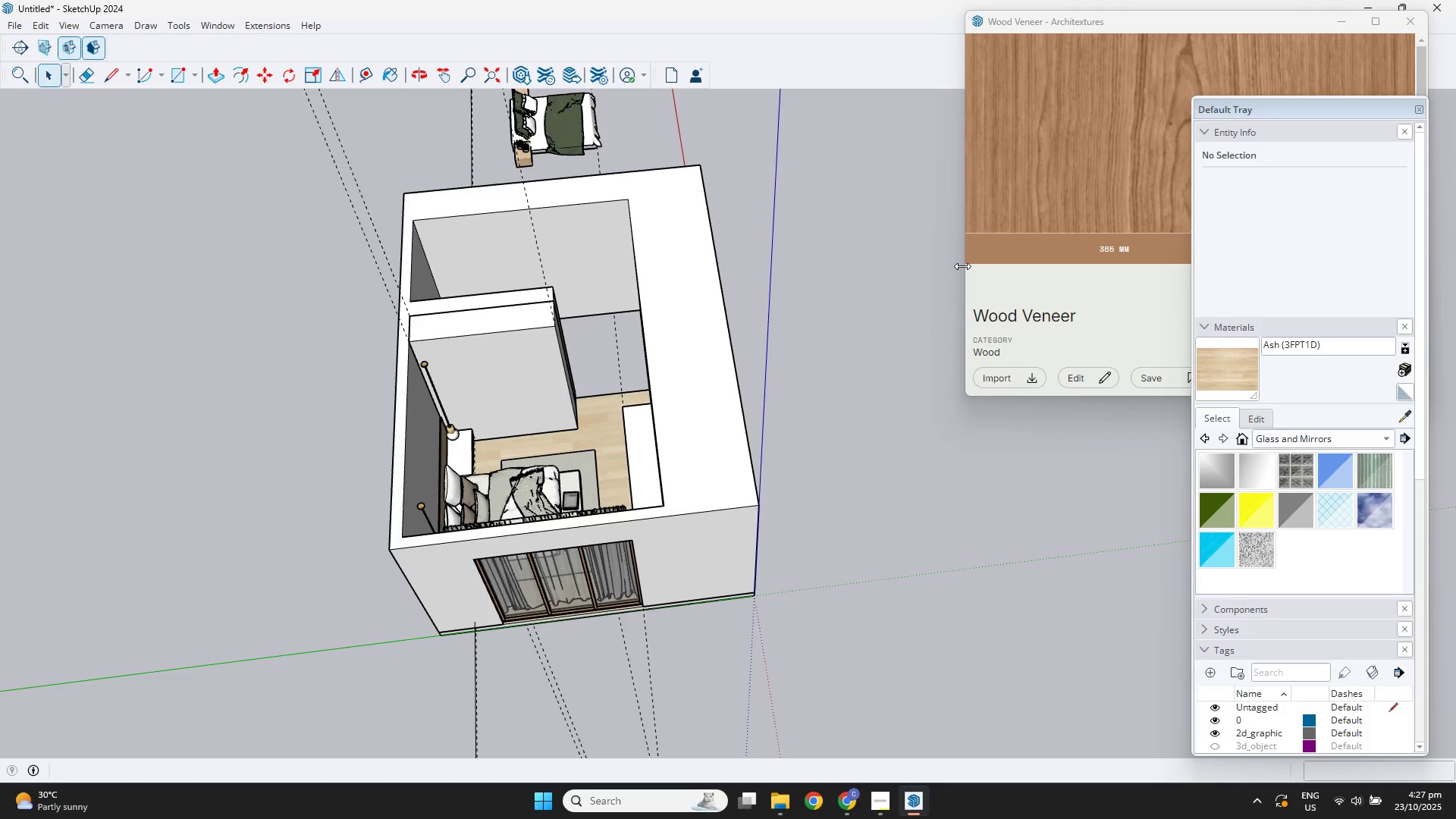 
wait(22.06)
 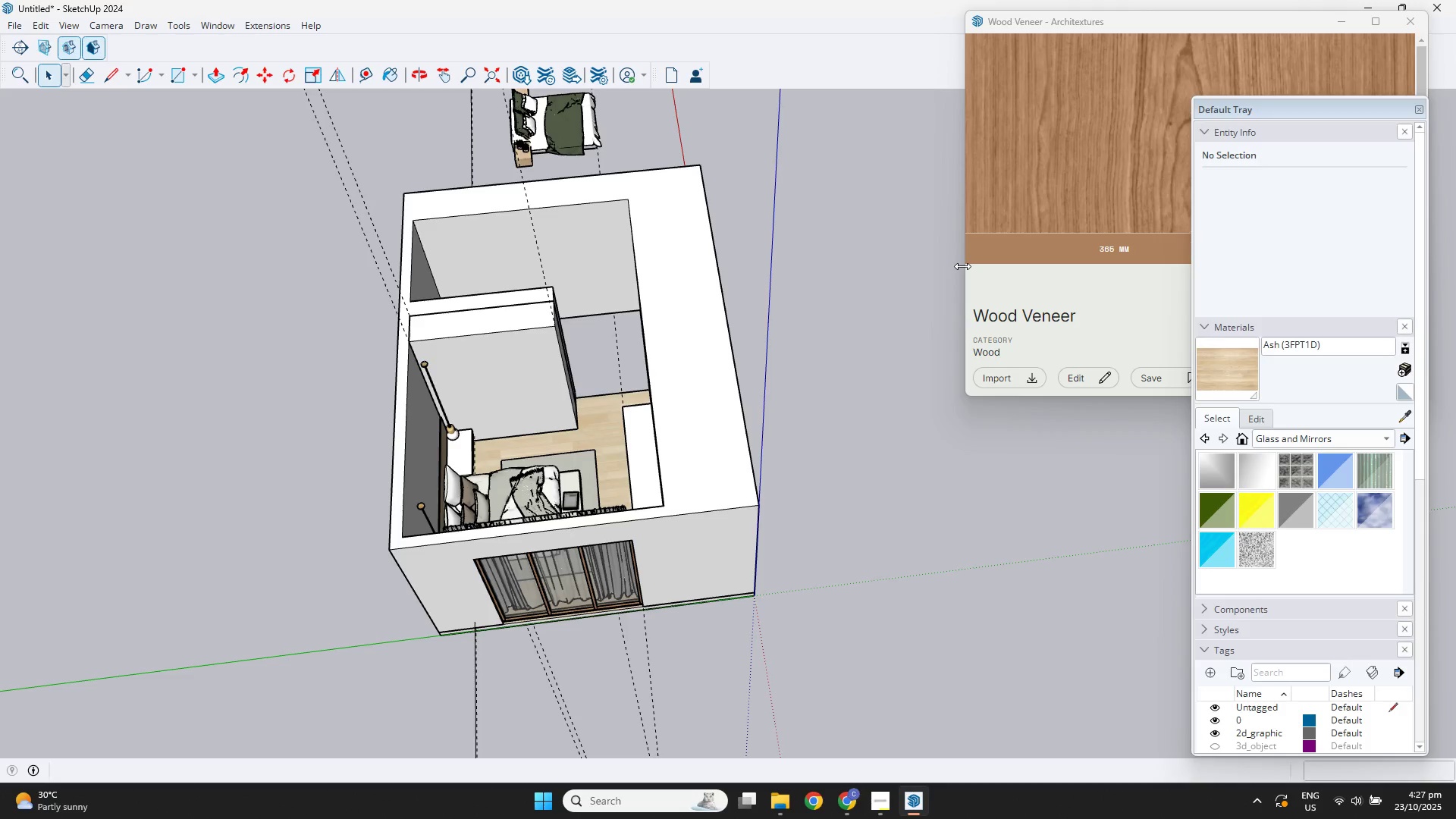 
scroll: coordinate [819, 276], scroll_direction: down, amount: 2.0
 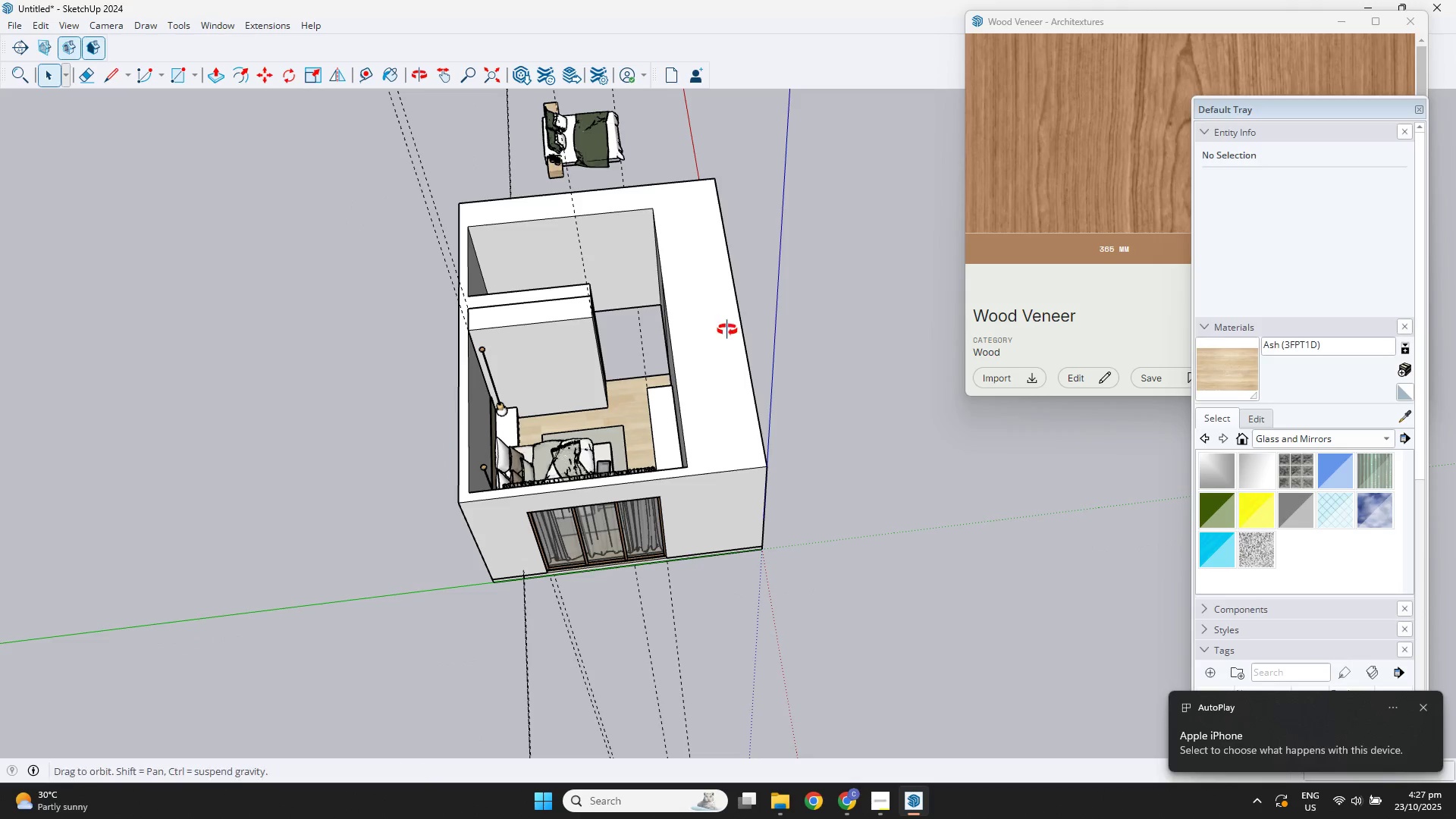 
hold_key(key=ShiftLeft, duration=0.31)
 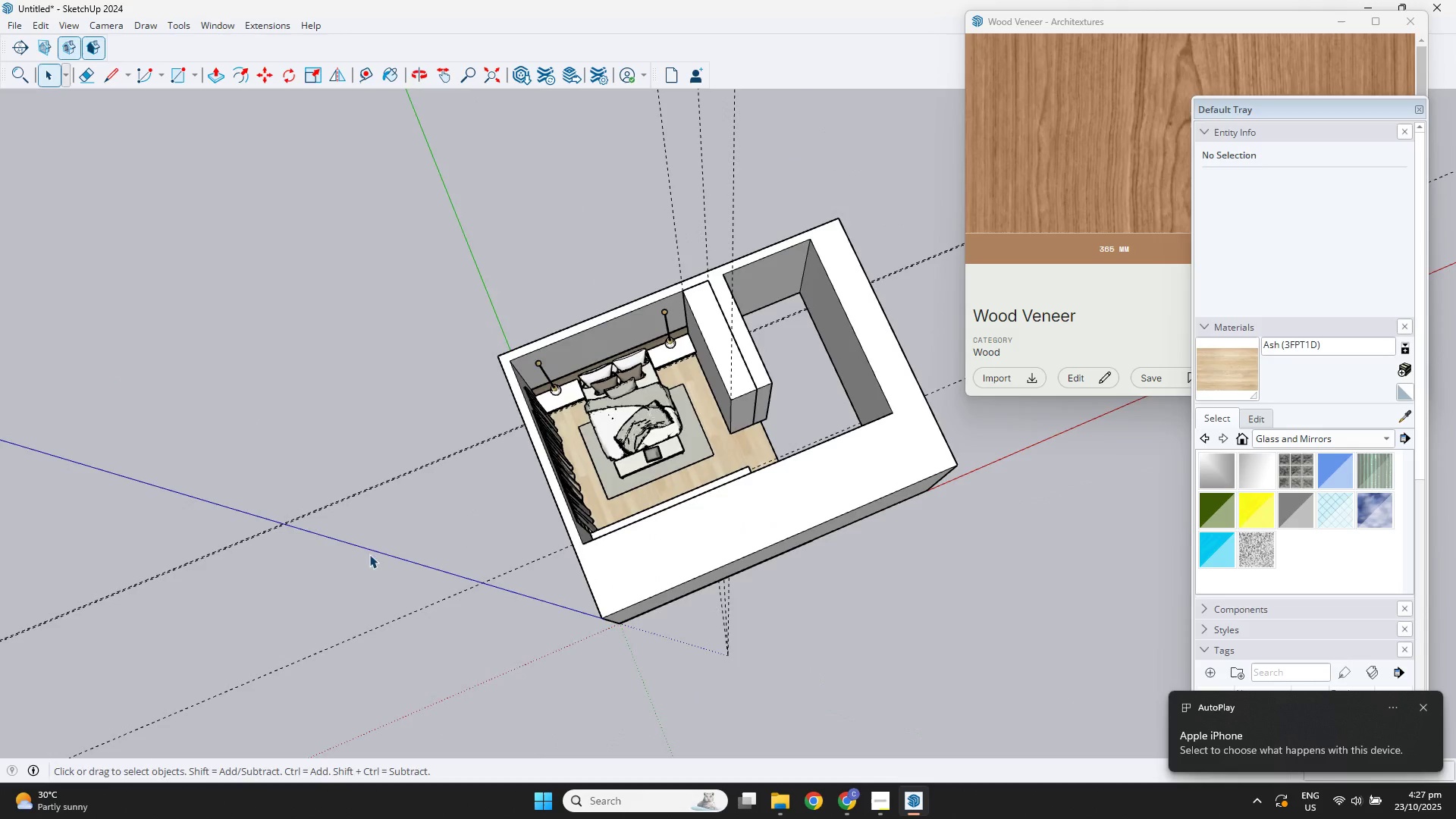 
scroll: coordinate [722, 425], scroll_direction: up, amount: 7.0
 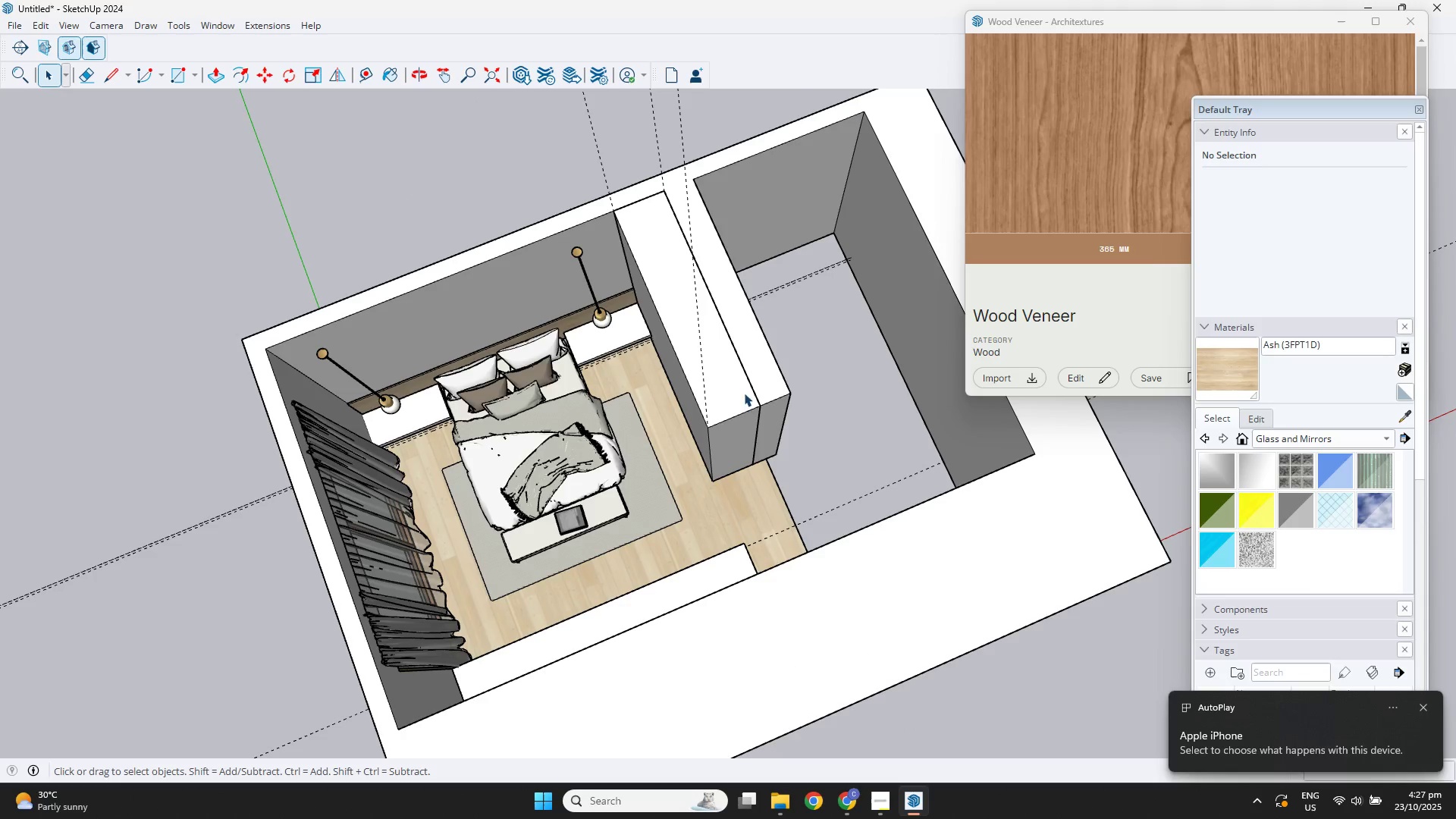 
key(Space)
 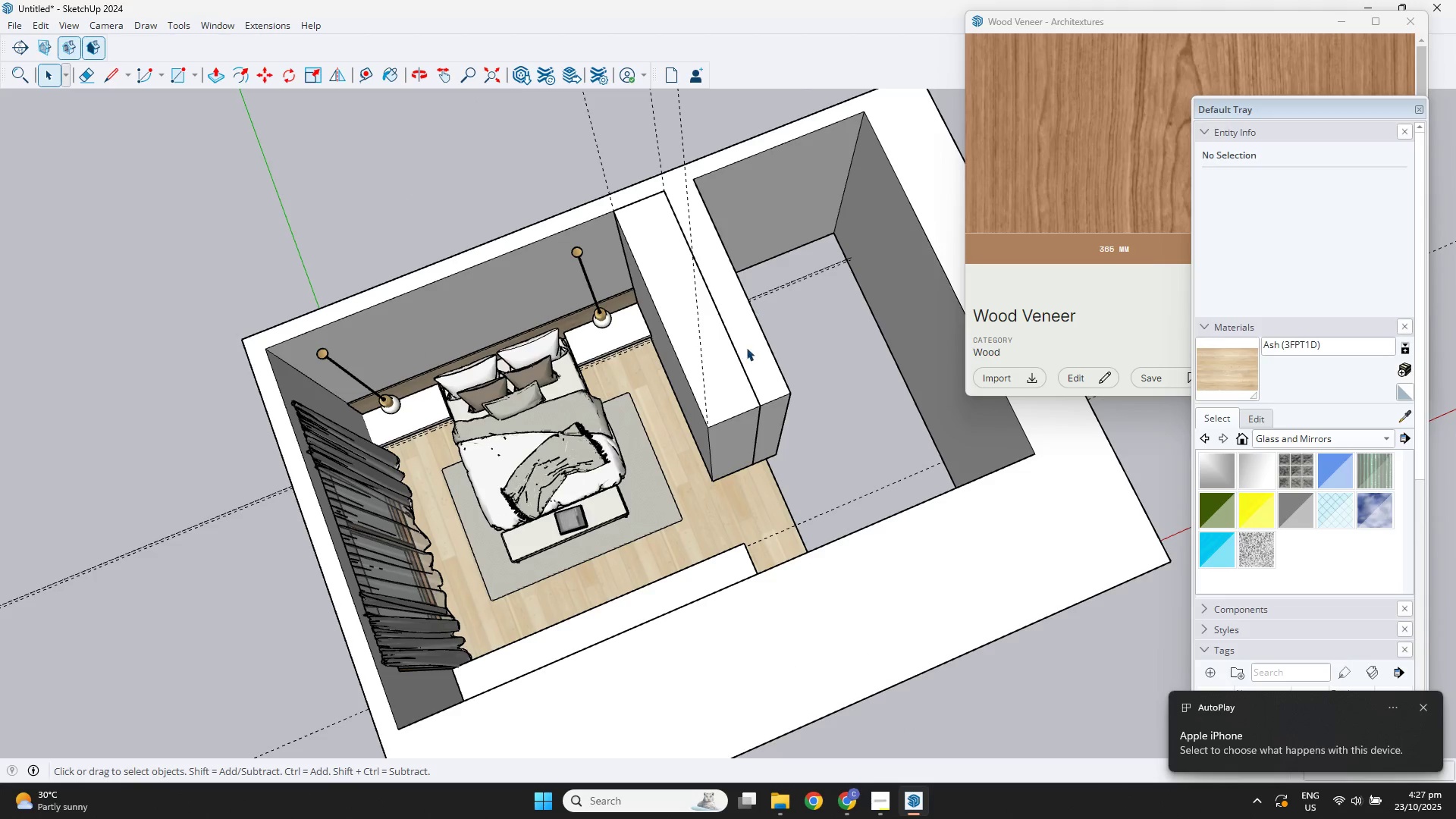 
scroll: coordinate [453, 226], scroll_direction: none, amount: 0.0
 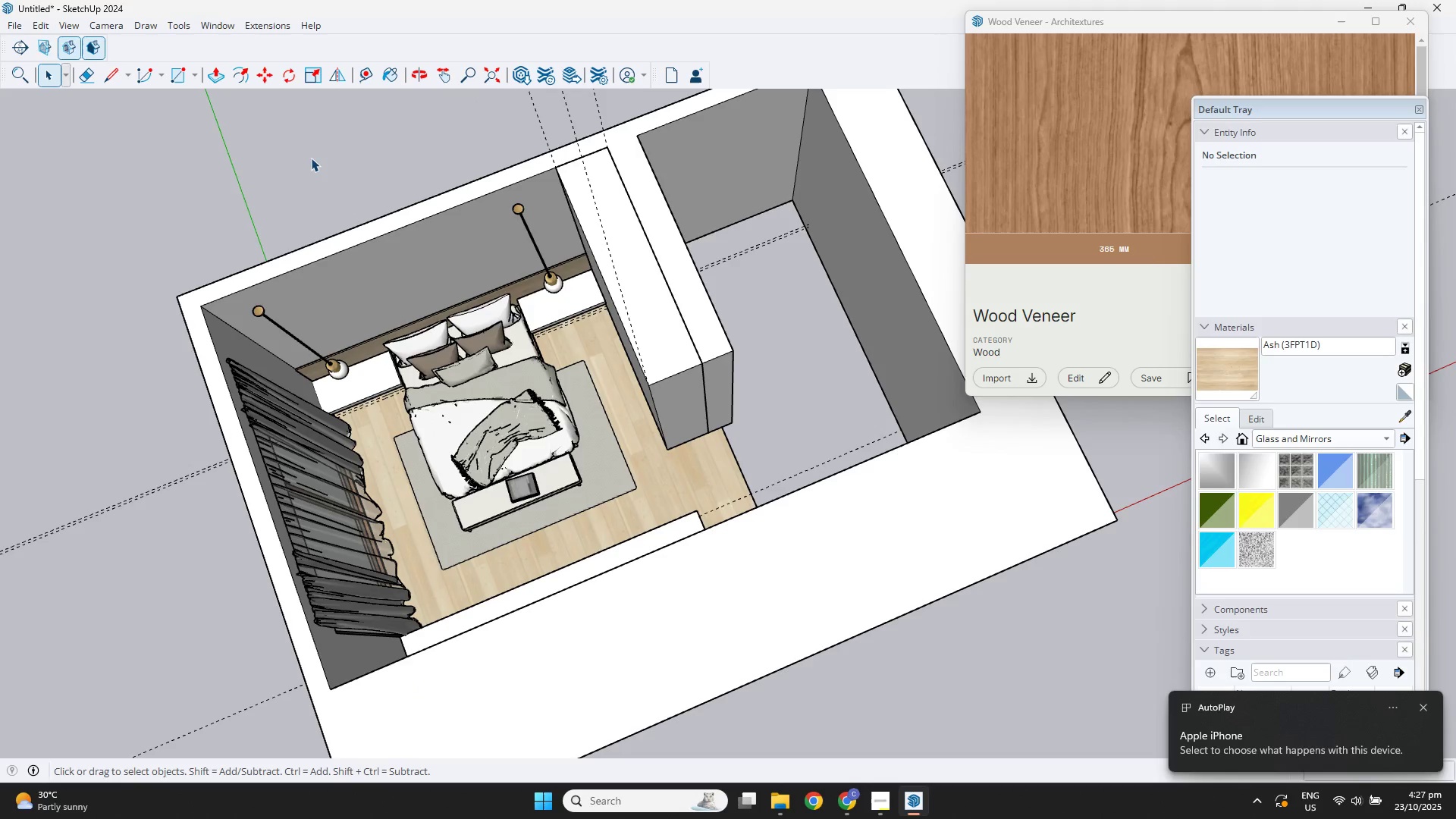 
left_click([308, 146])
 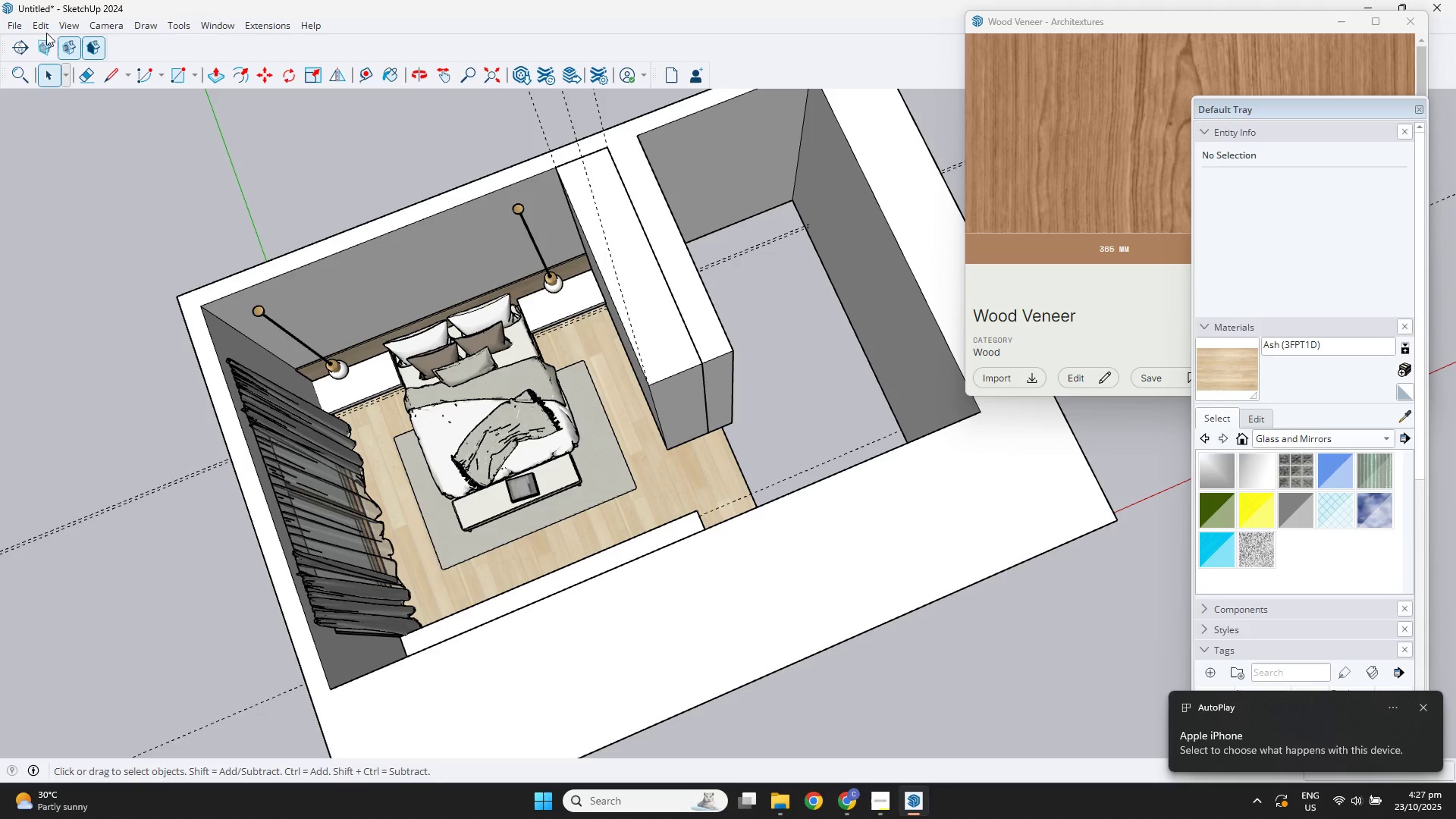 
left_click([30, 20])
 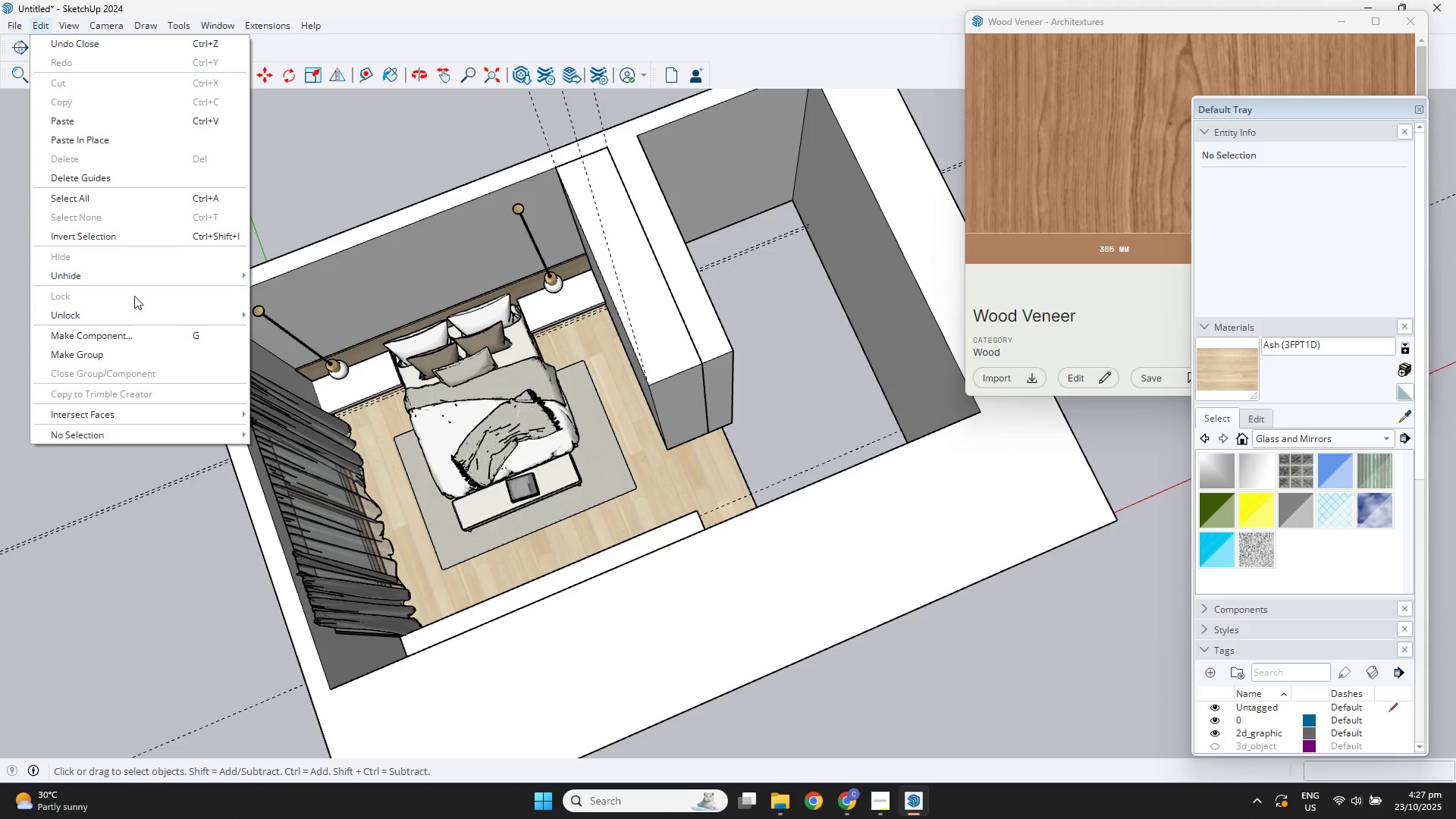 
left_click([126, 279])
 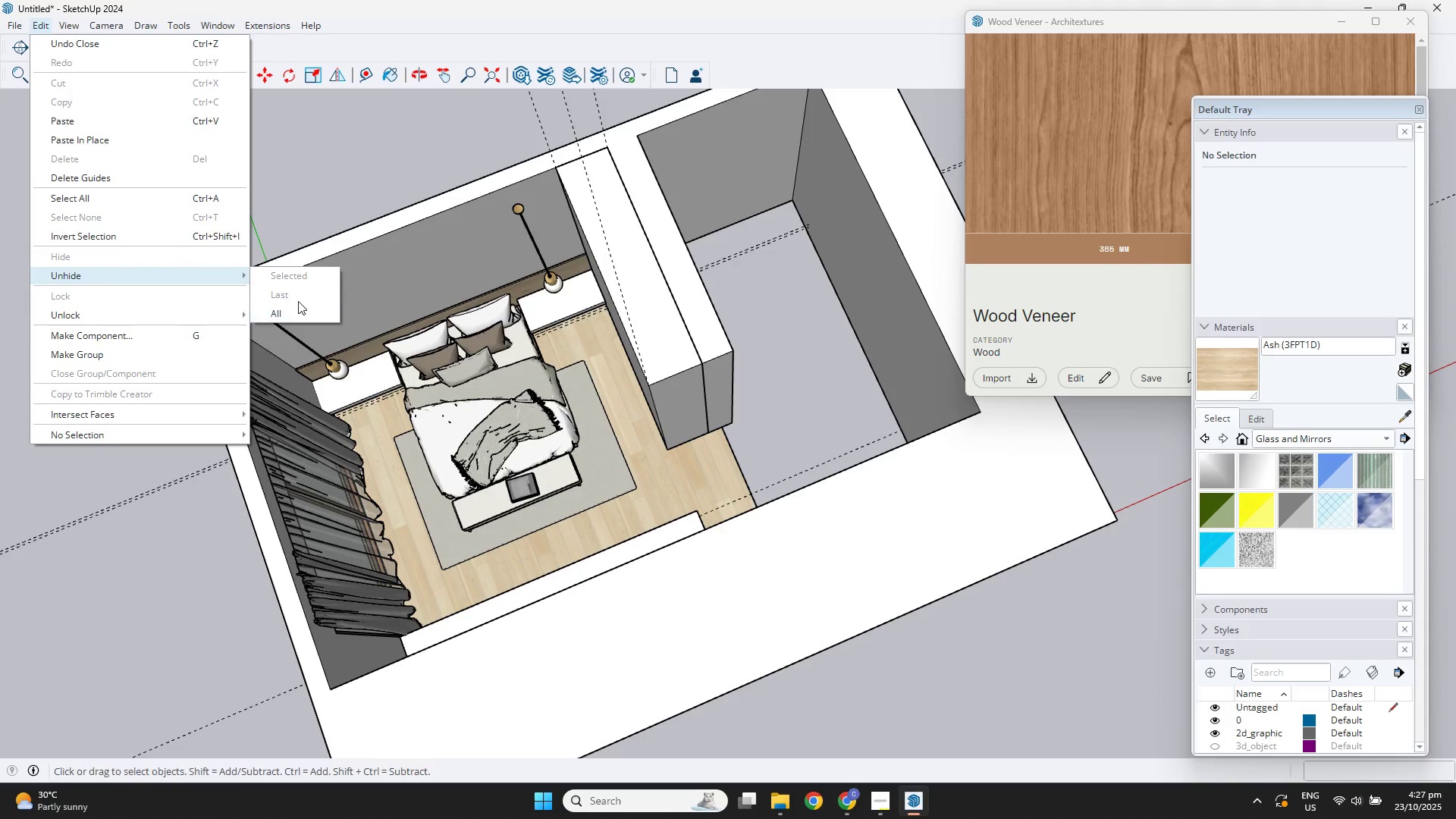 
left_click([295, 315])
 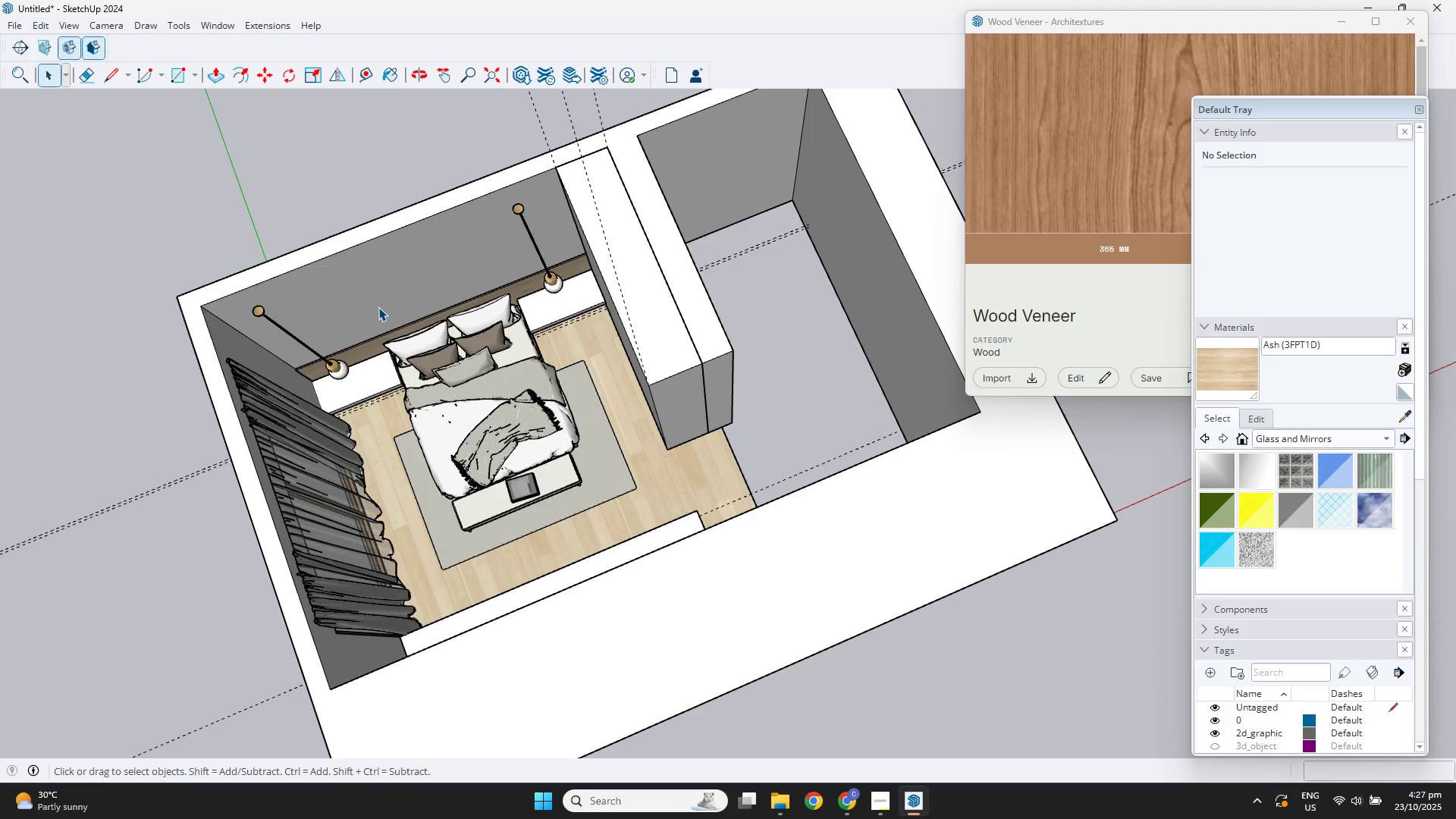 
scroll: coordinate [557, 315], scroll_direction: down, amount: 3.0
 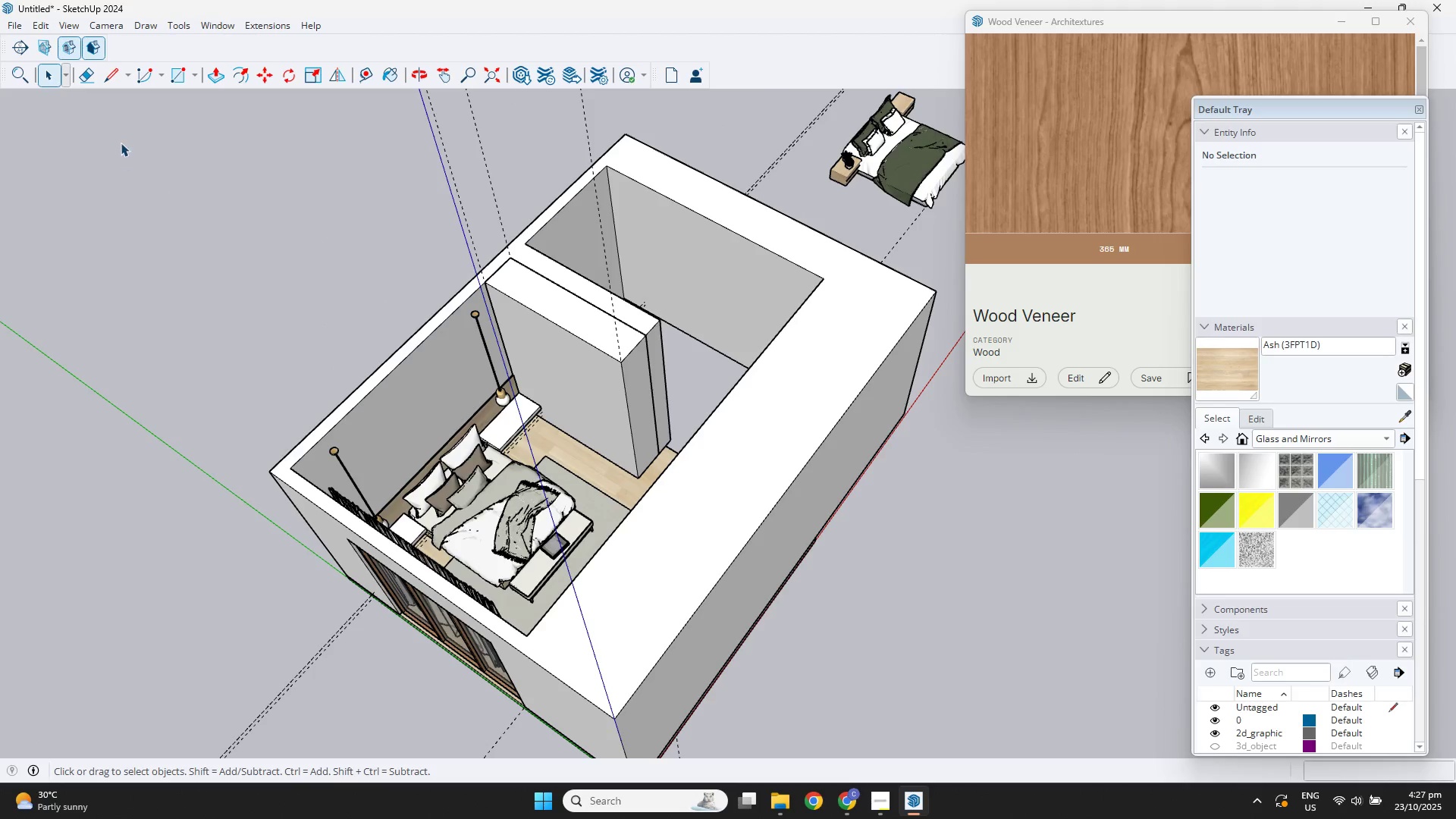 
scroll: coordinate [401, 449], scroll_direction: up, amount: 3.0
 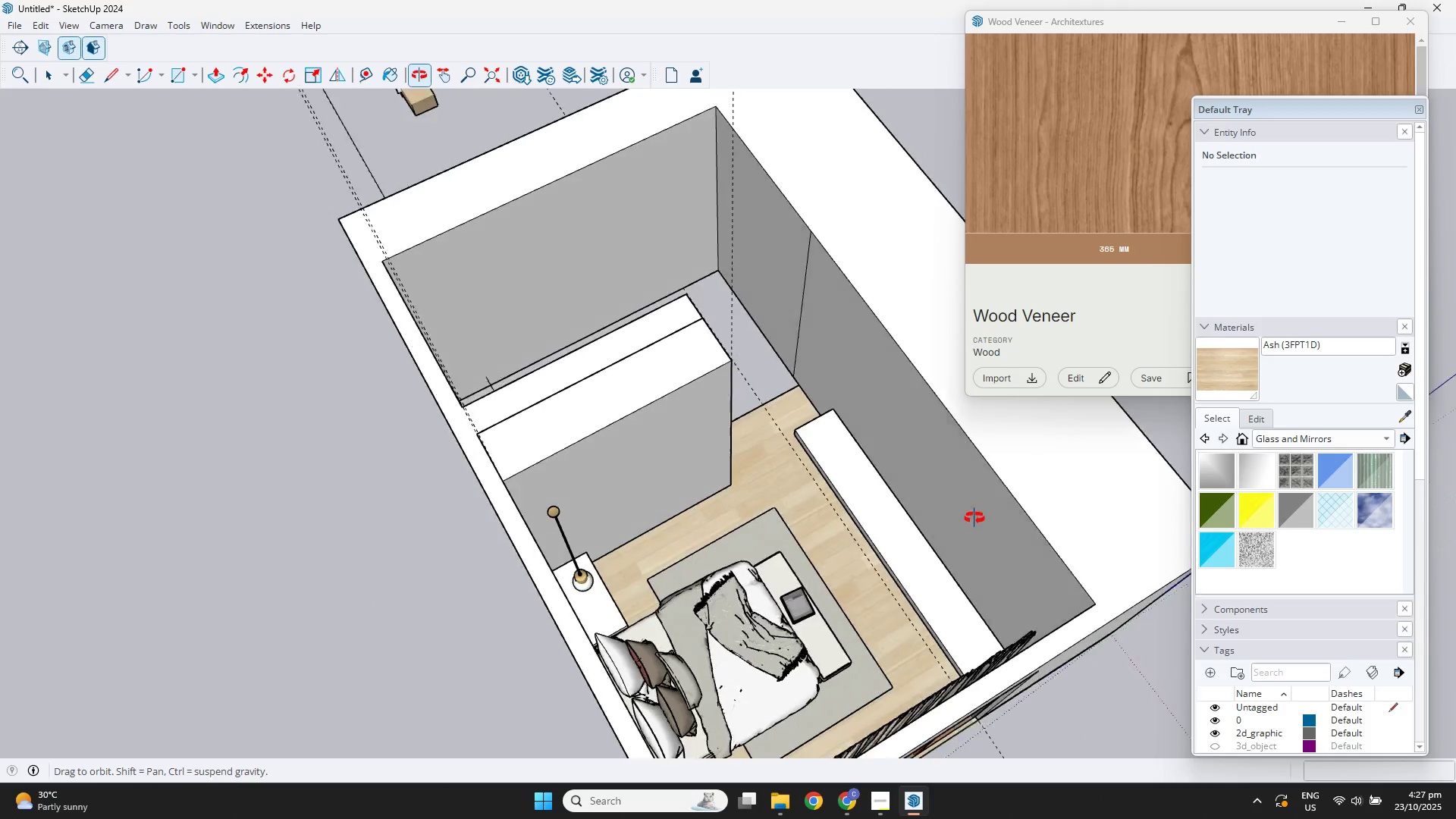 
scroll: coordinate [767, 512], scroll_direction: down, amount: 1.0
 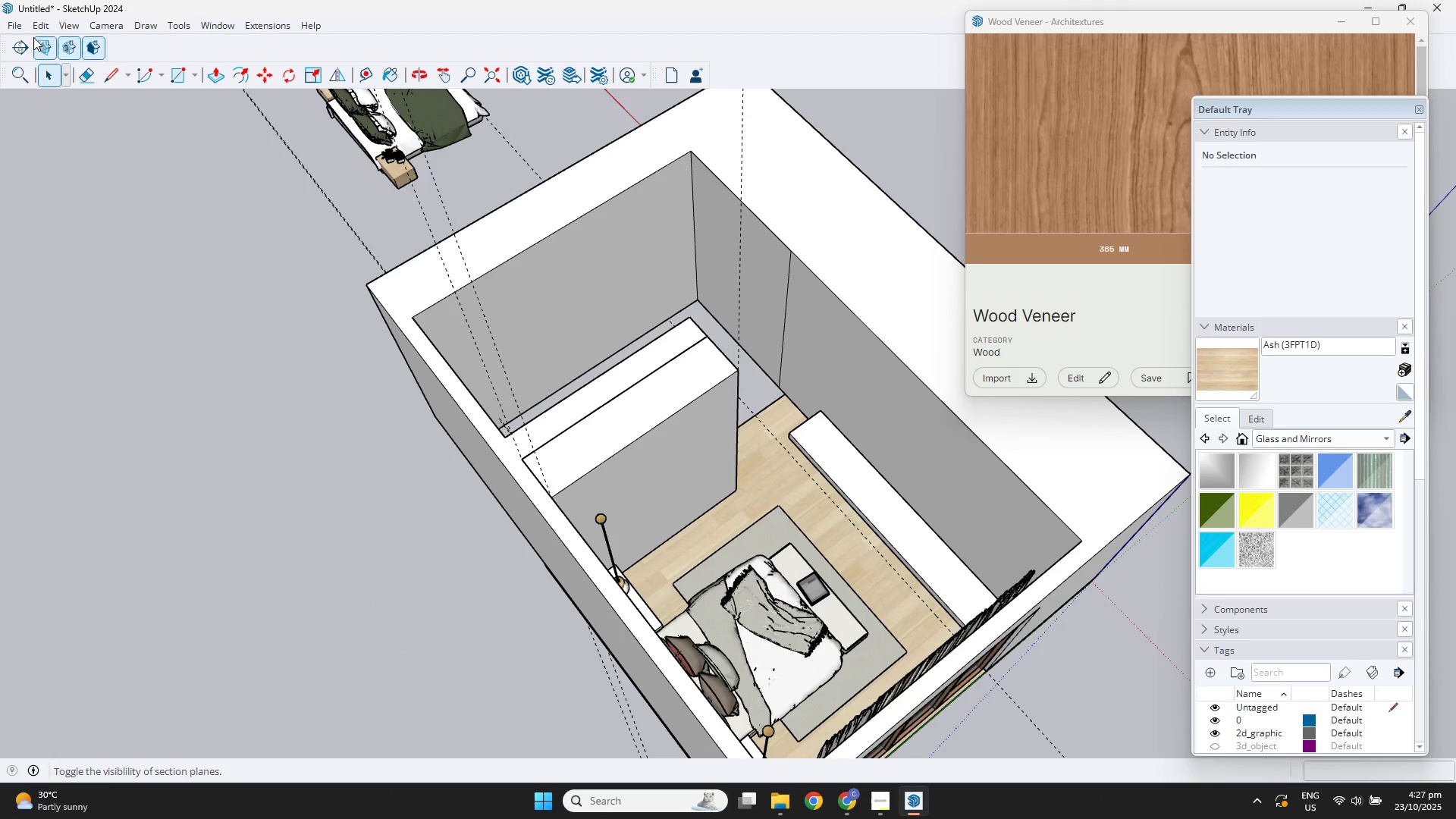 
left_click([33, 20])
 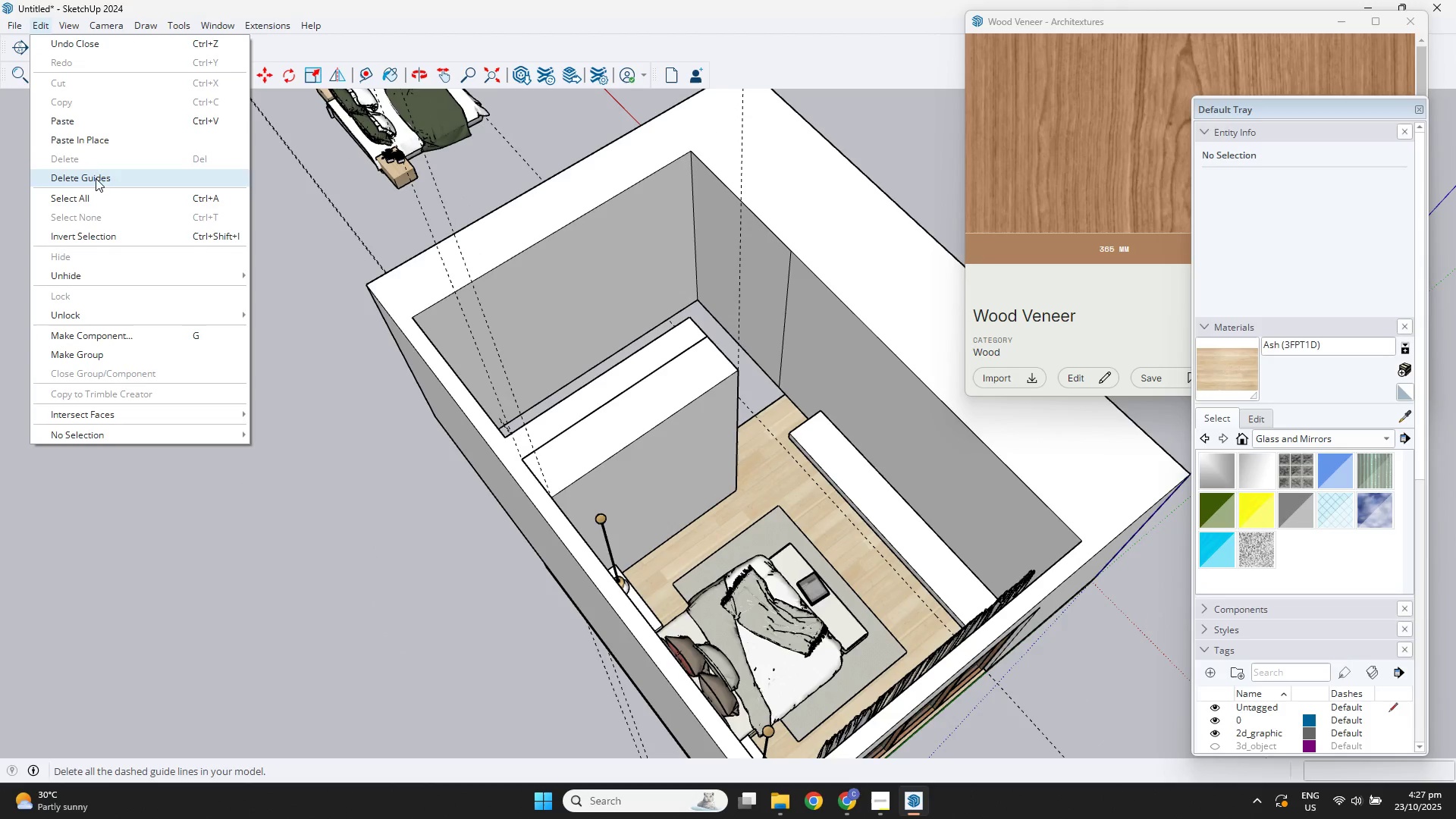 
left_click([94, 184])
 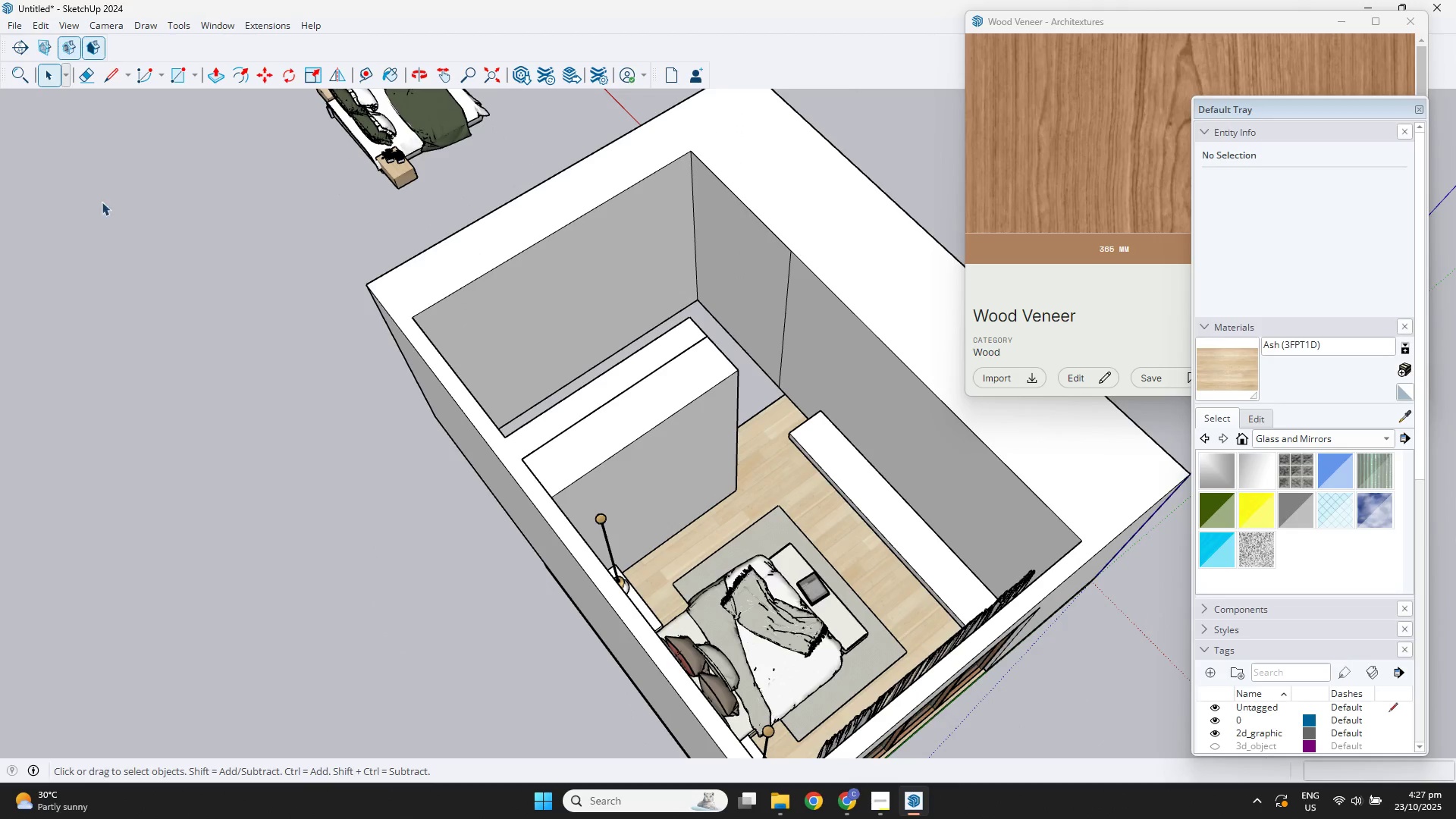 
scroll: coordinate [799, 463], scroll_direction: down, amount: 3.0
 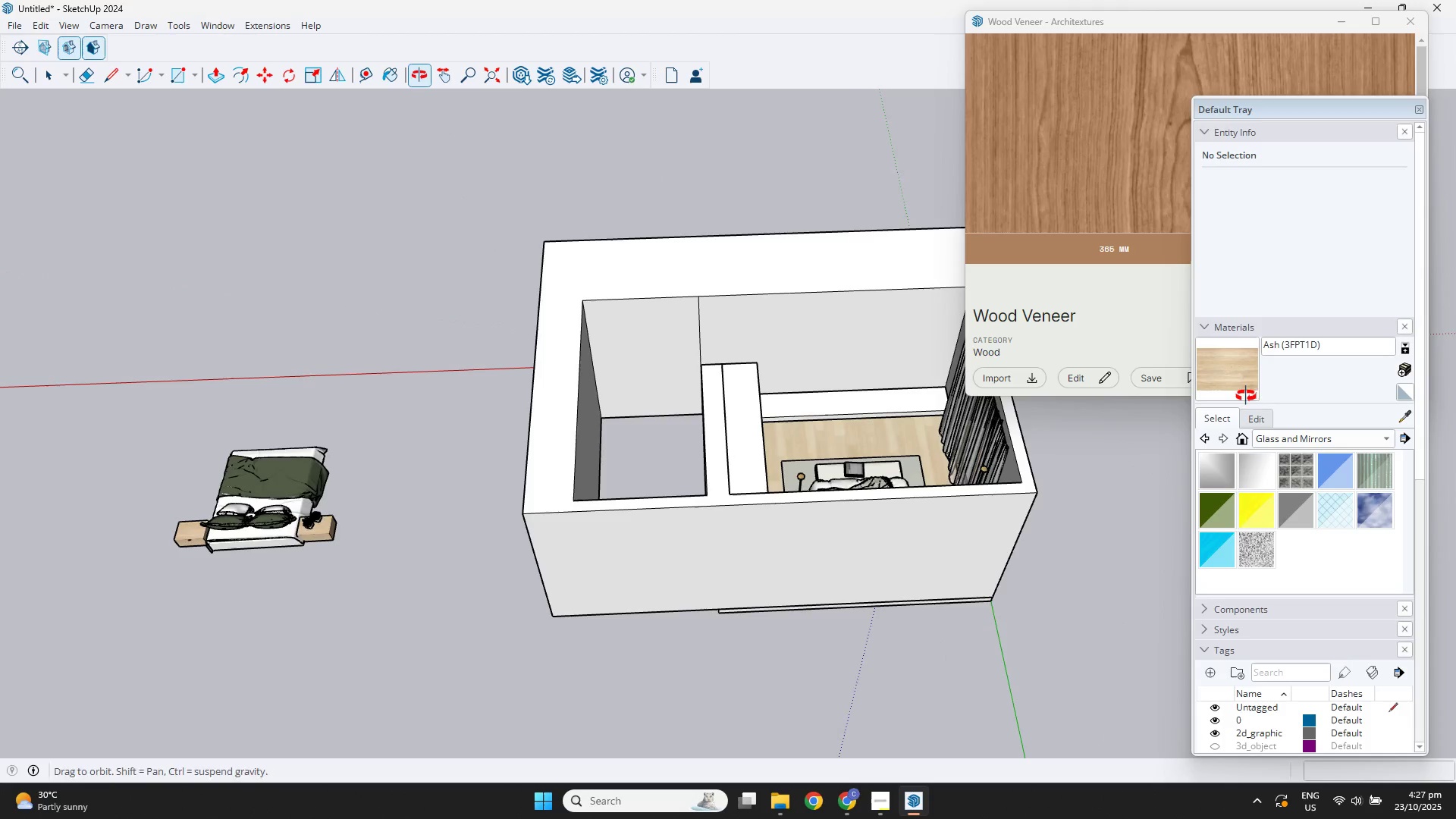 
scroll: coordinate [842, 464], scroll_direction: up, amount: 4.0
 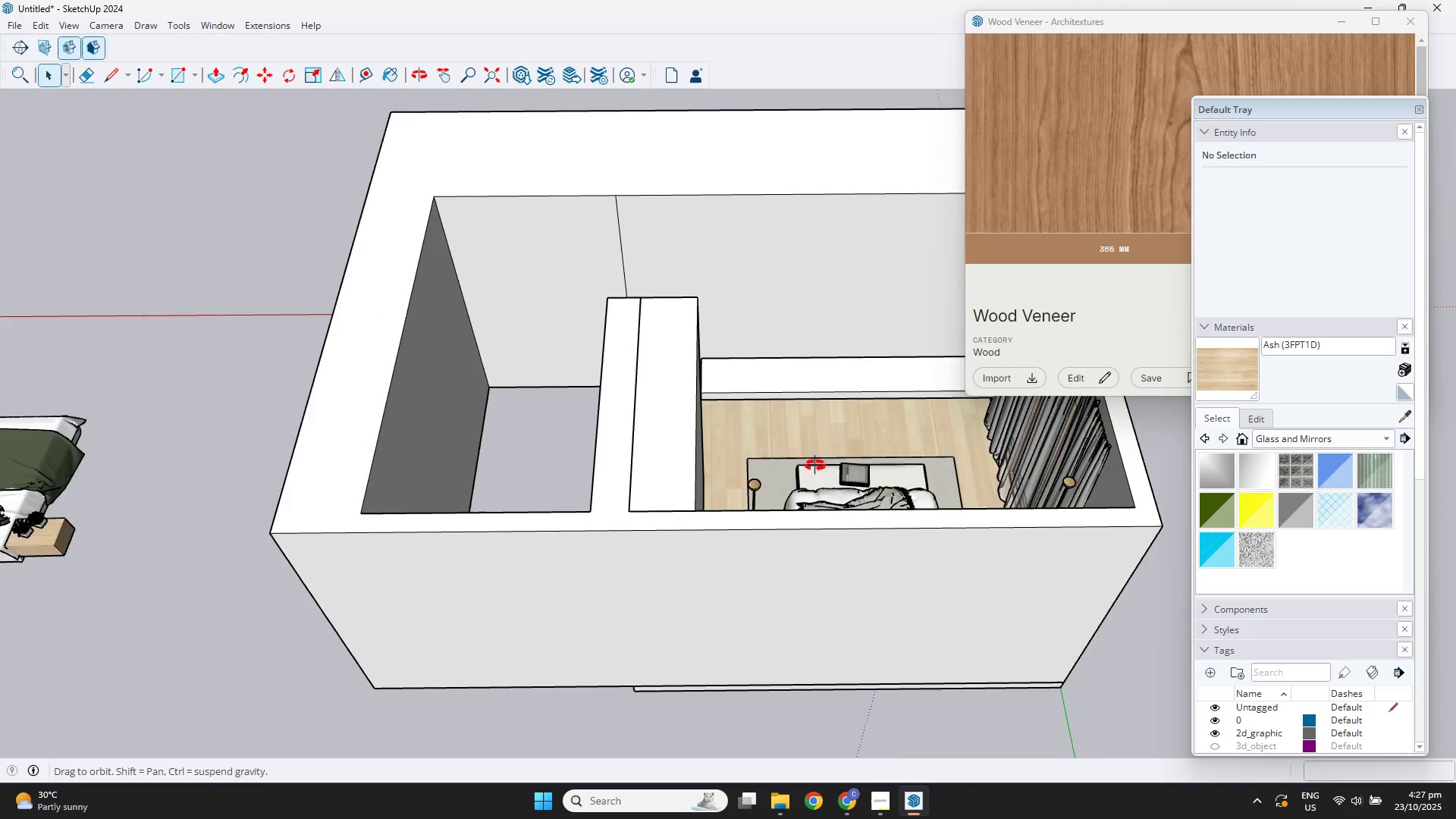 
hold_key(key=ShiftLeft, duration=0.43)
 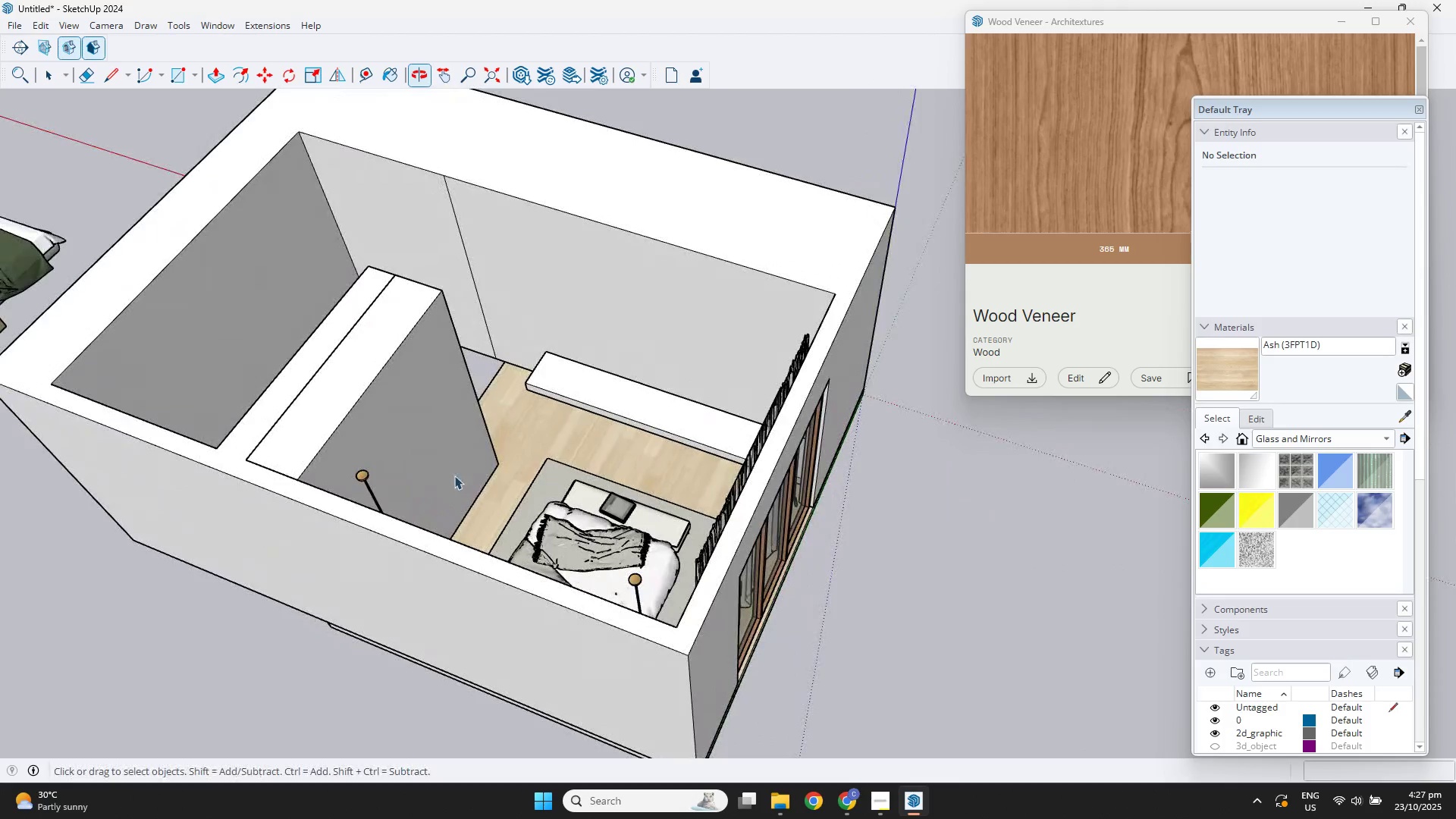 
scroll: coordinate [623, 511], scroll_direction: up, amount: 3.0
 